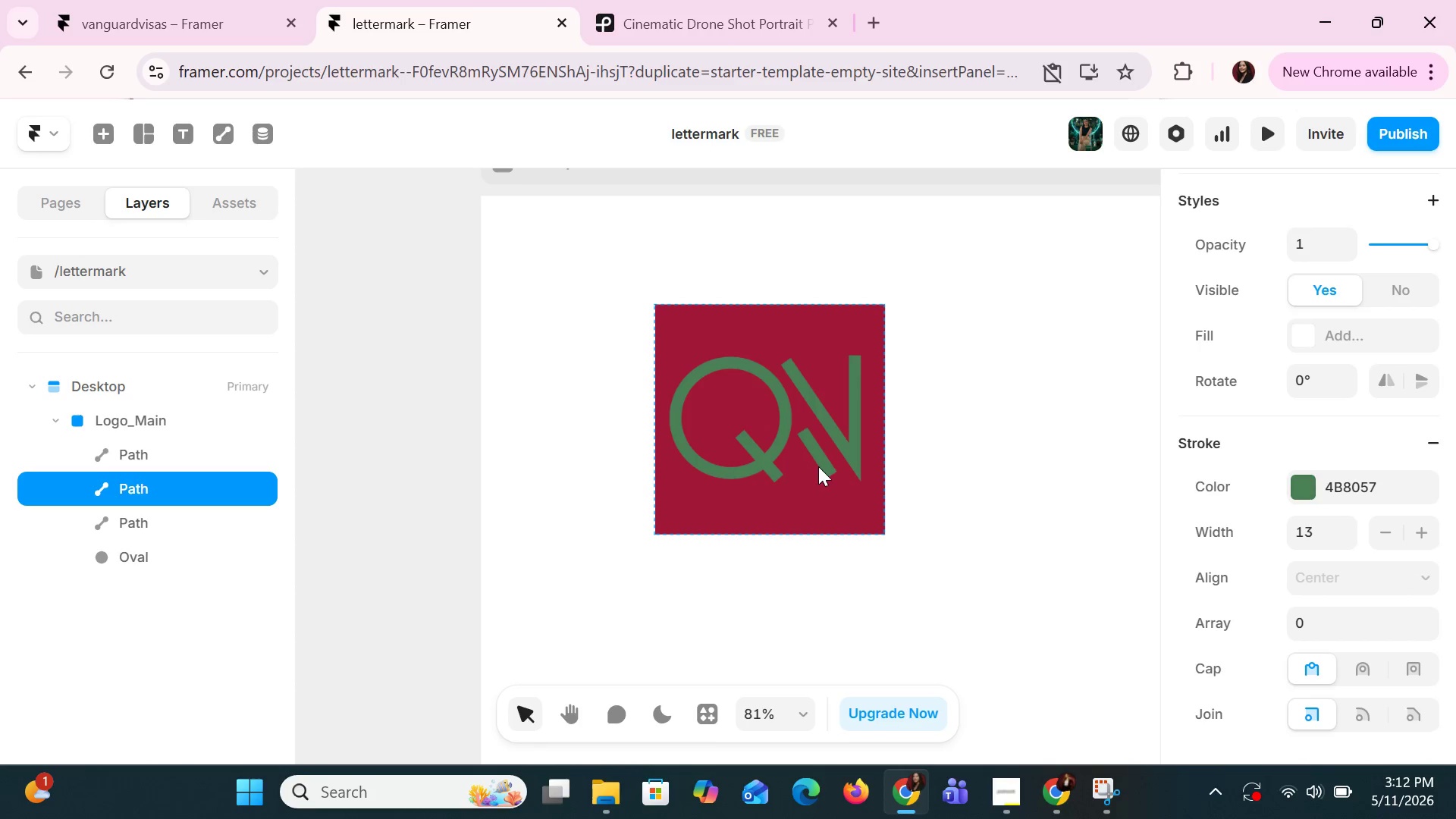 
key(ArrowUp)
 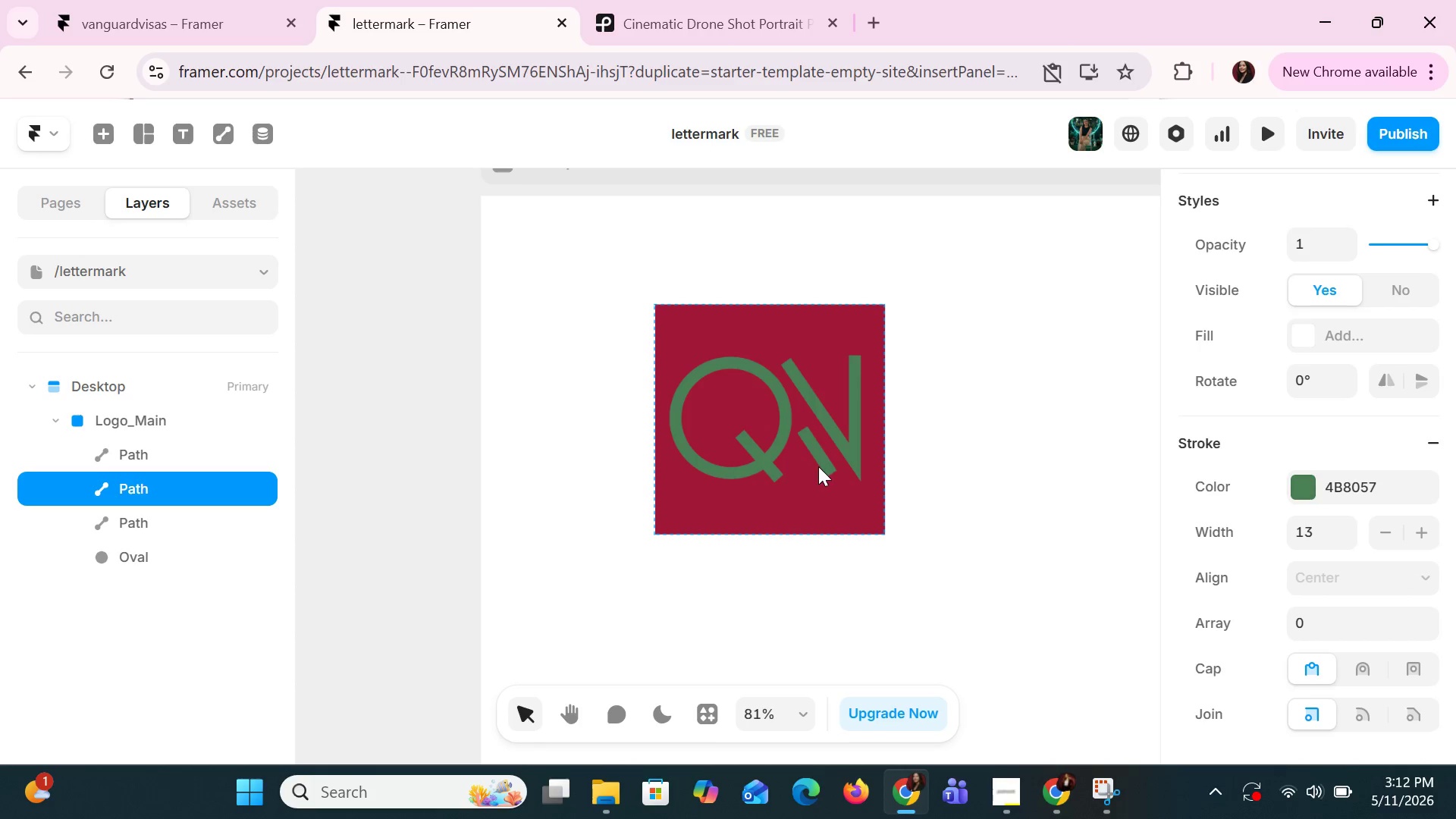 
key(ArrowUp)
 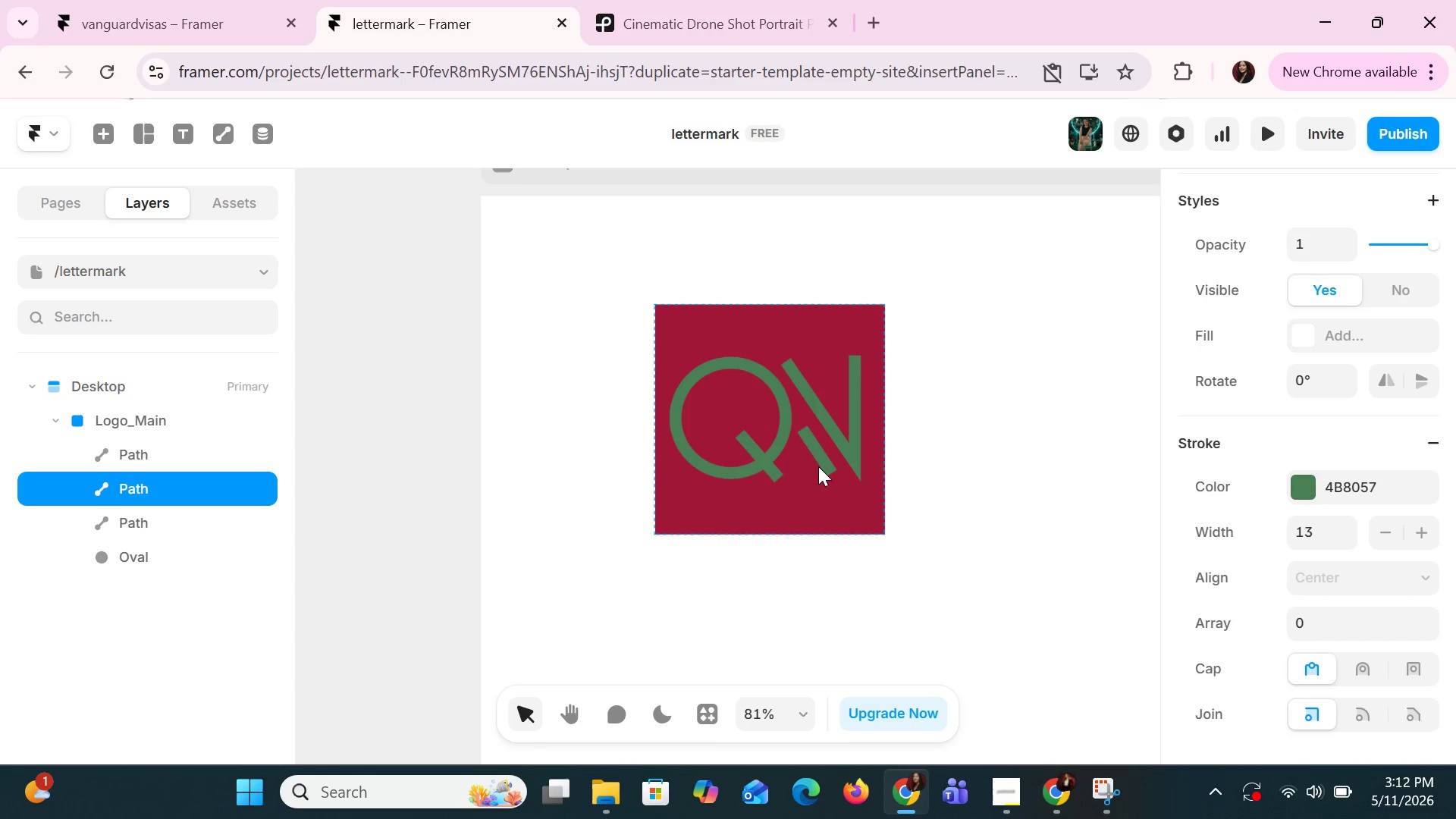 
key(ArrowUp)
 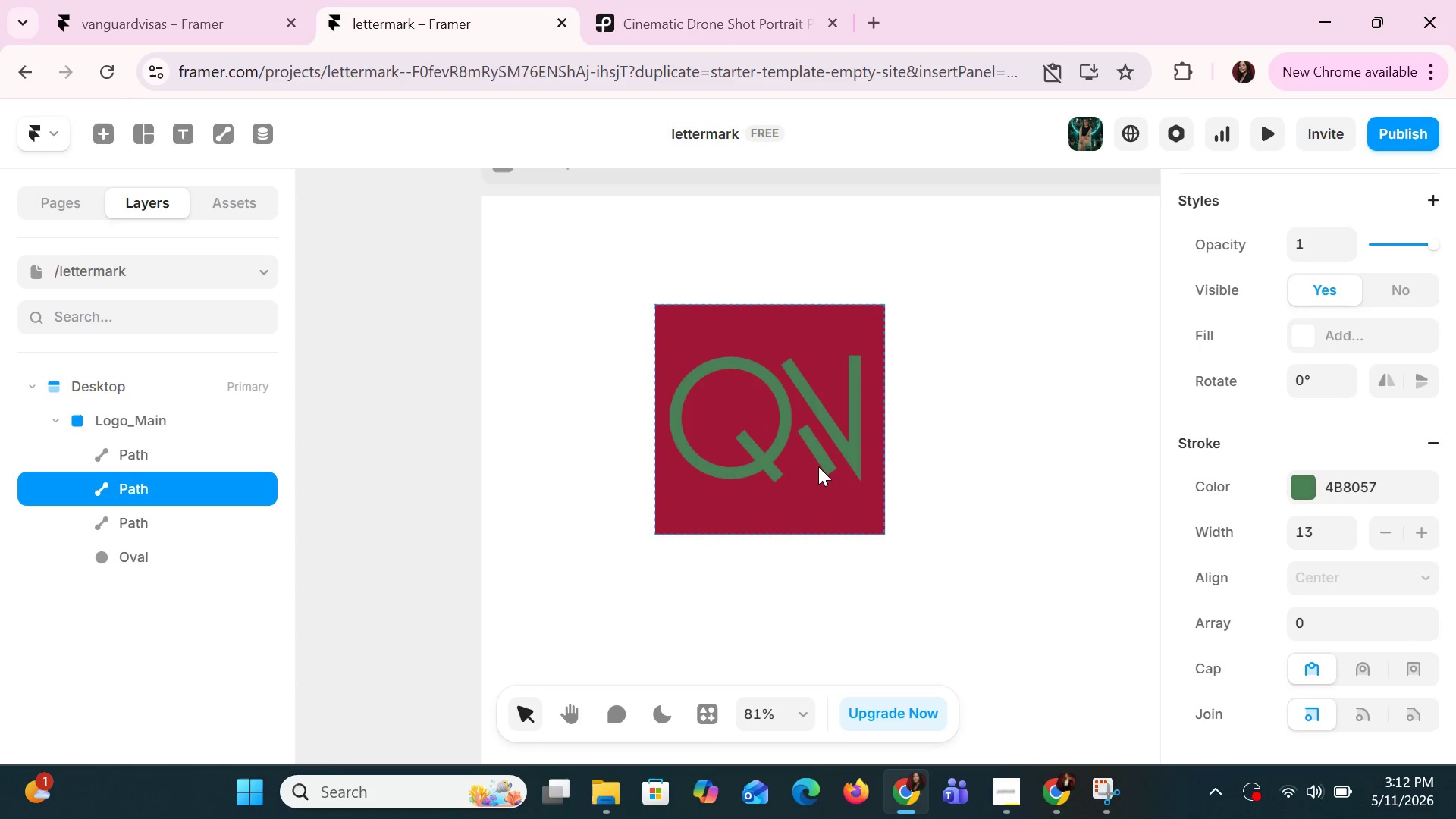 
key(ArrowUp)
 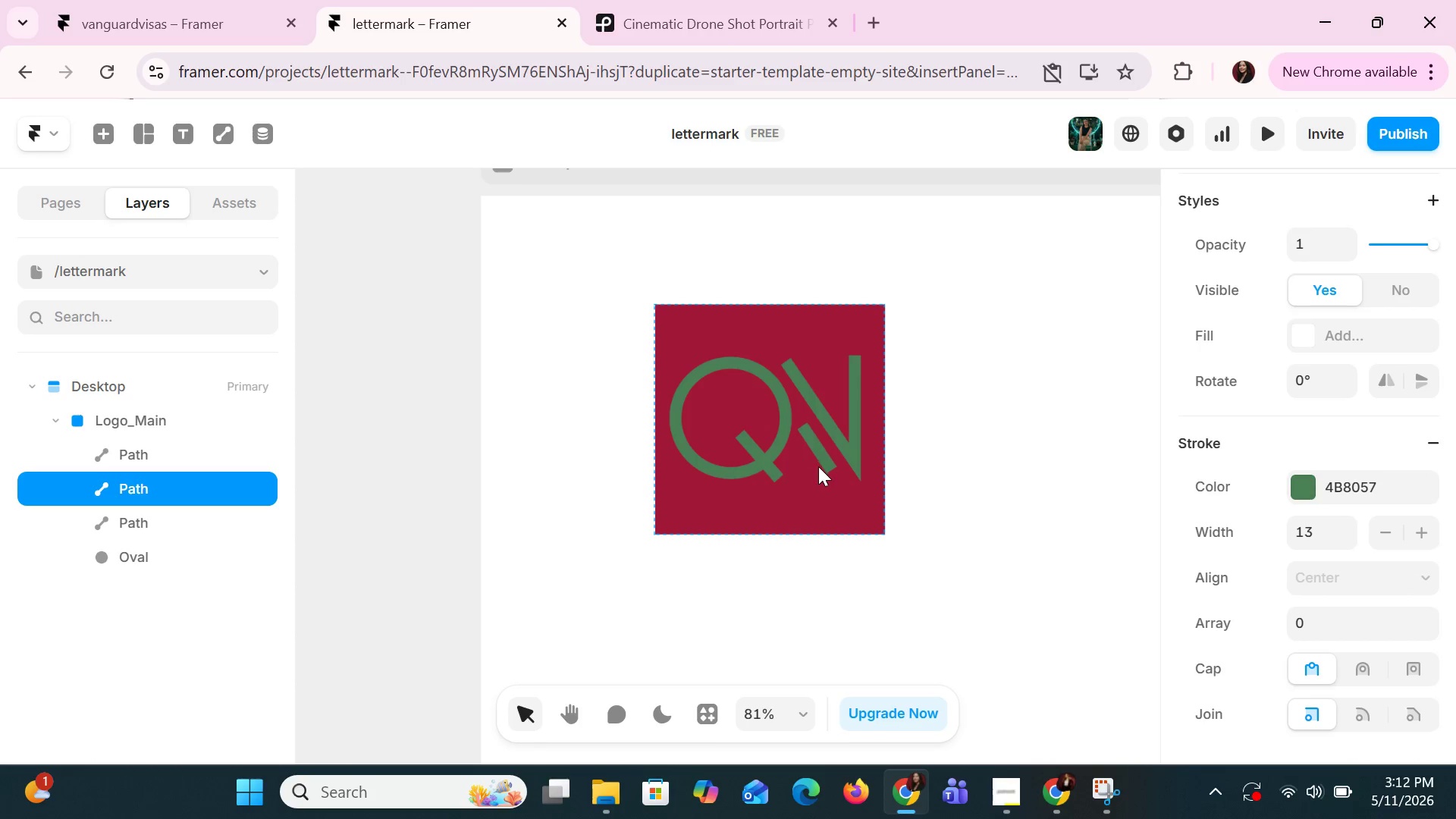 
key(ArrowUp)
 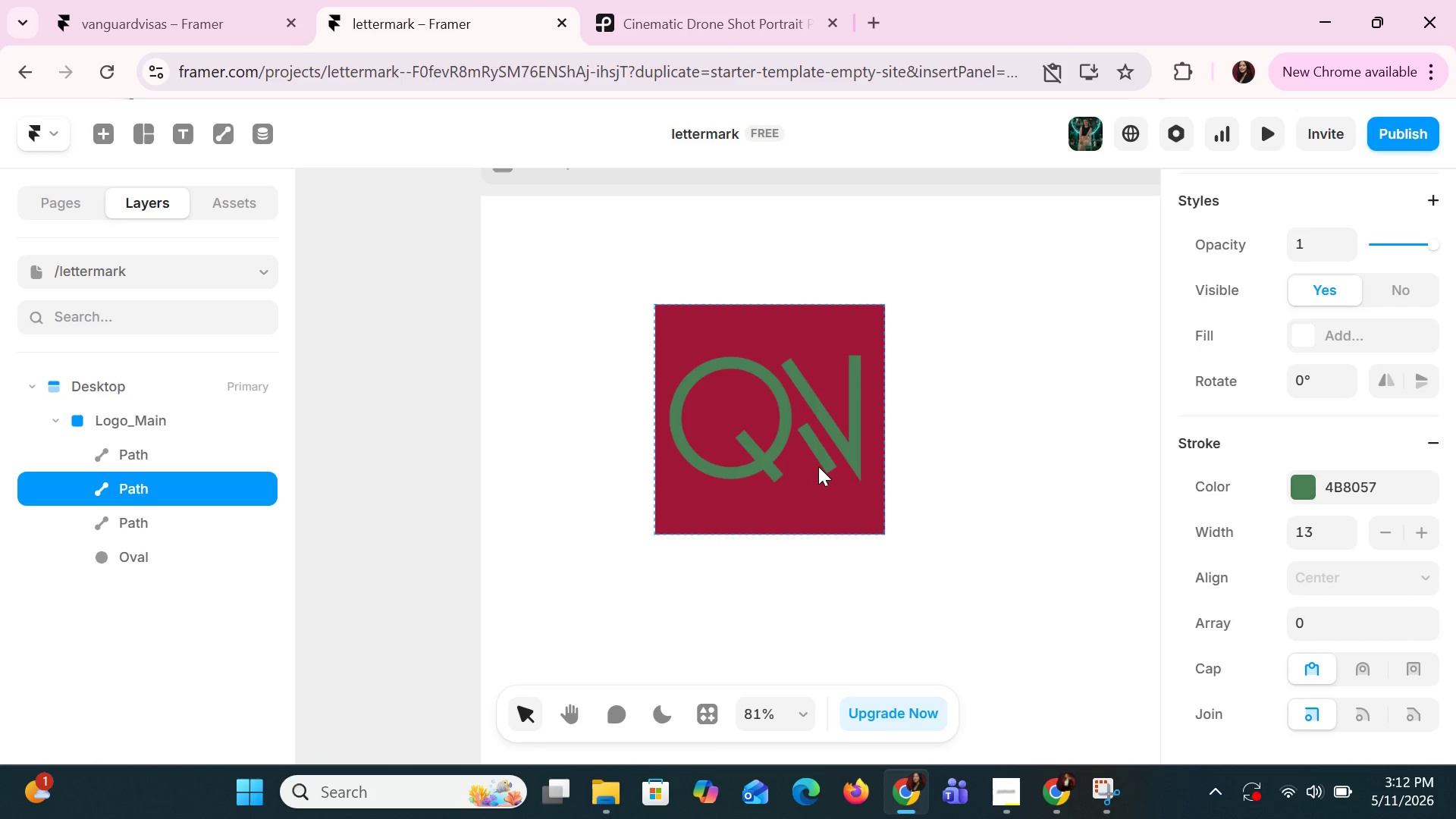 
key(ArrowUp)
 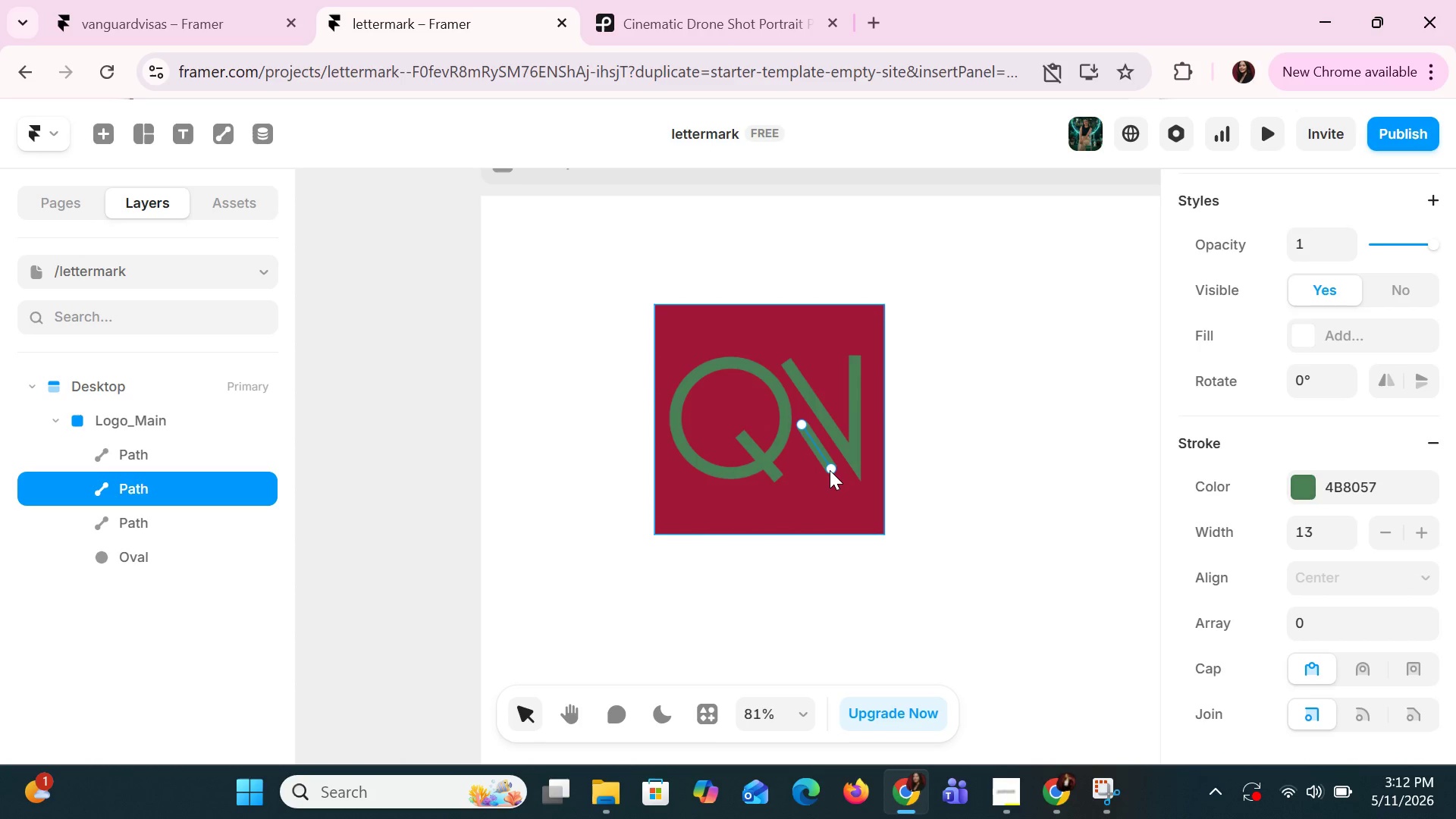 
left_click_drag(start_coordinate=[830, 470], to_coordinate=[842, 480])
 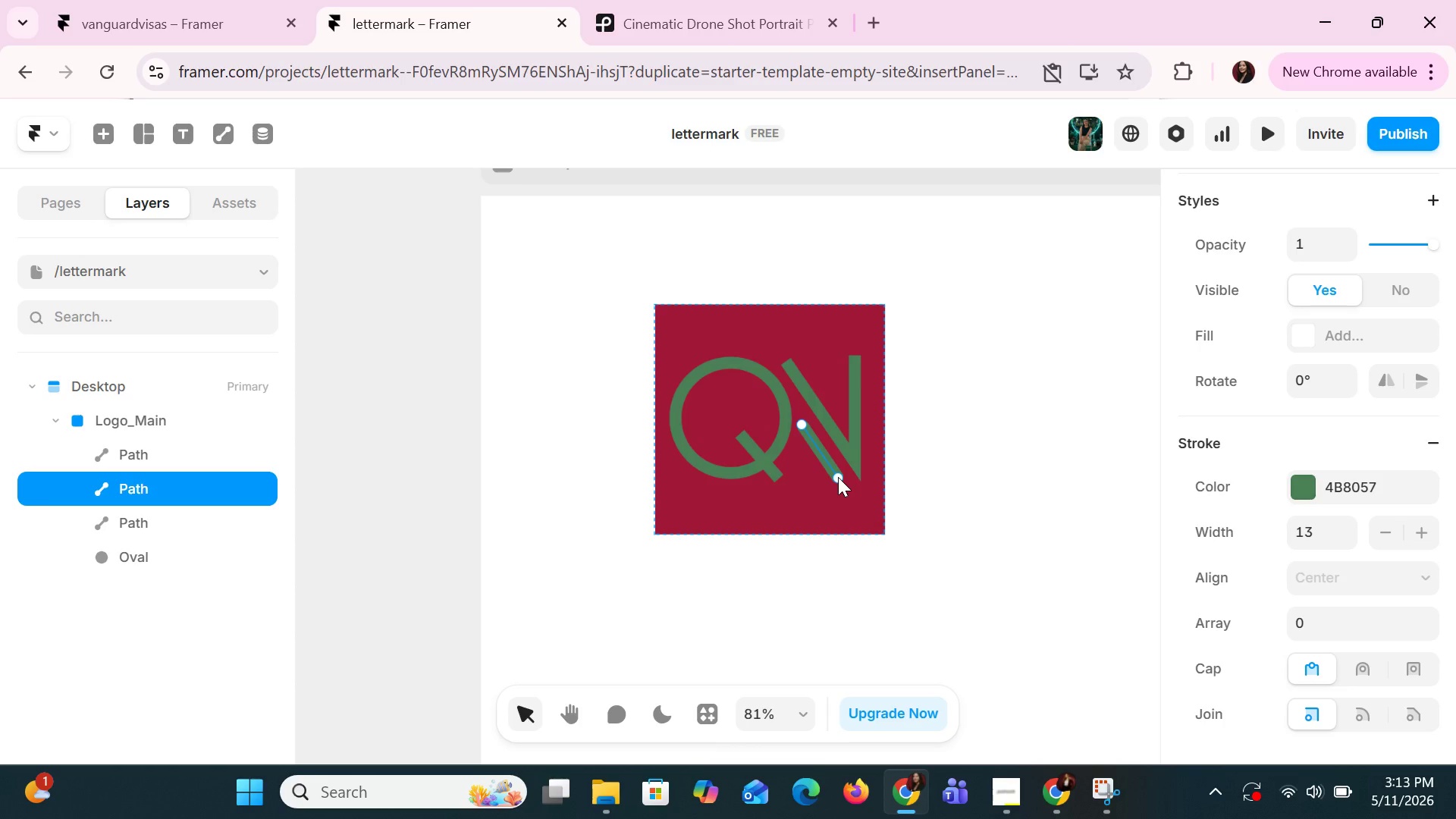 
wait(25.23)
 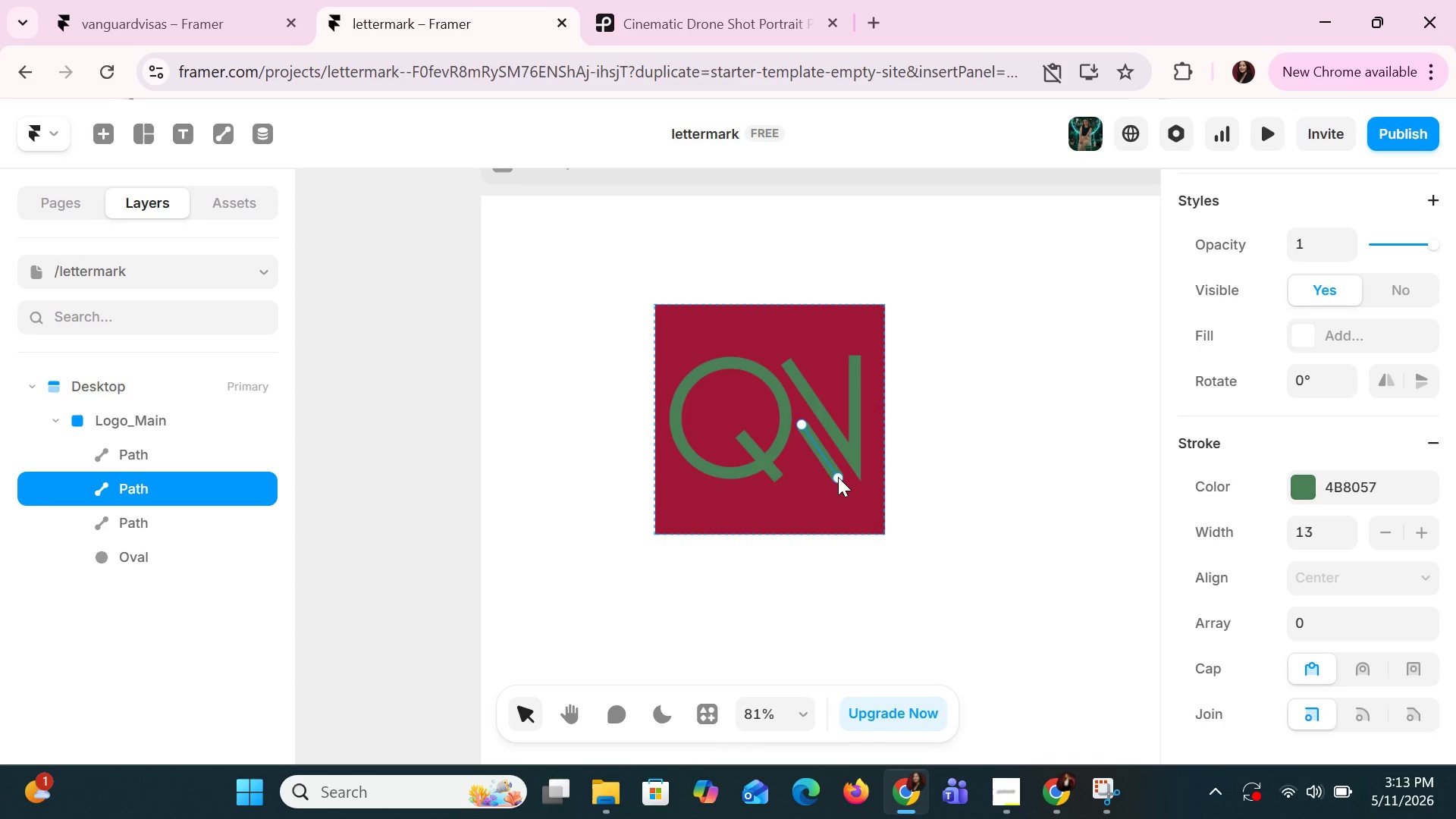 
left_click([1372, 665])
 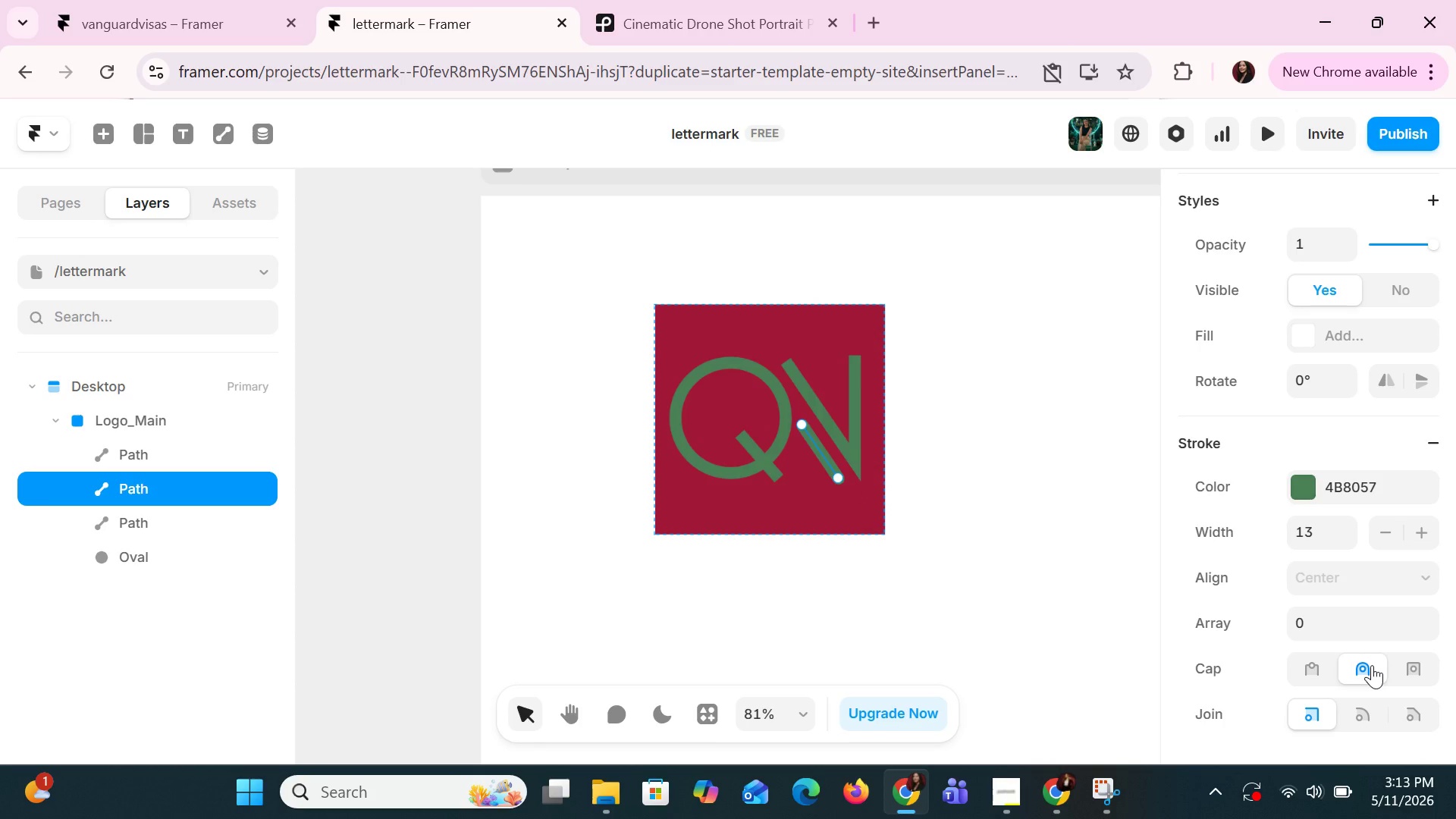 
wait(7.92)
 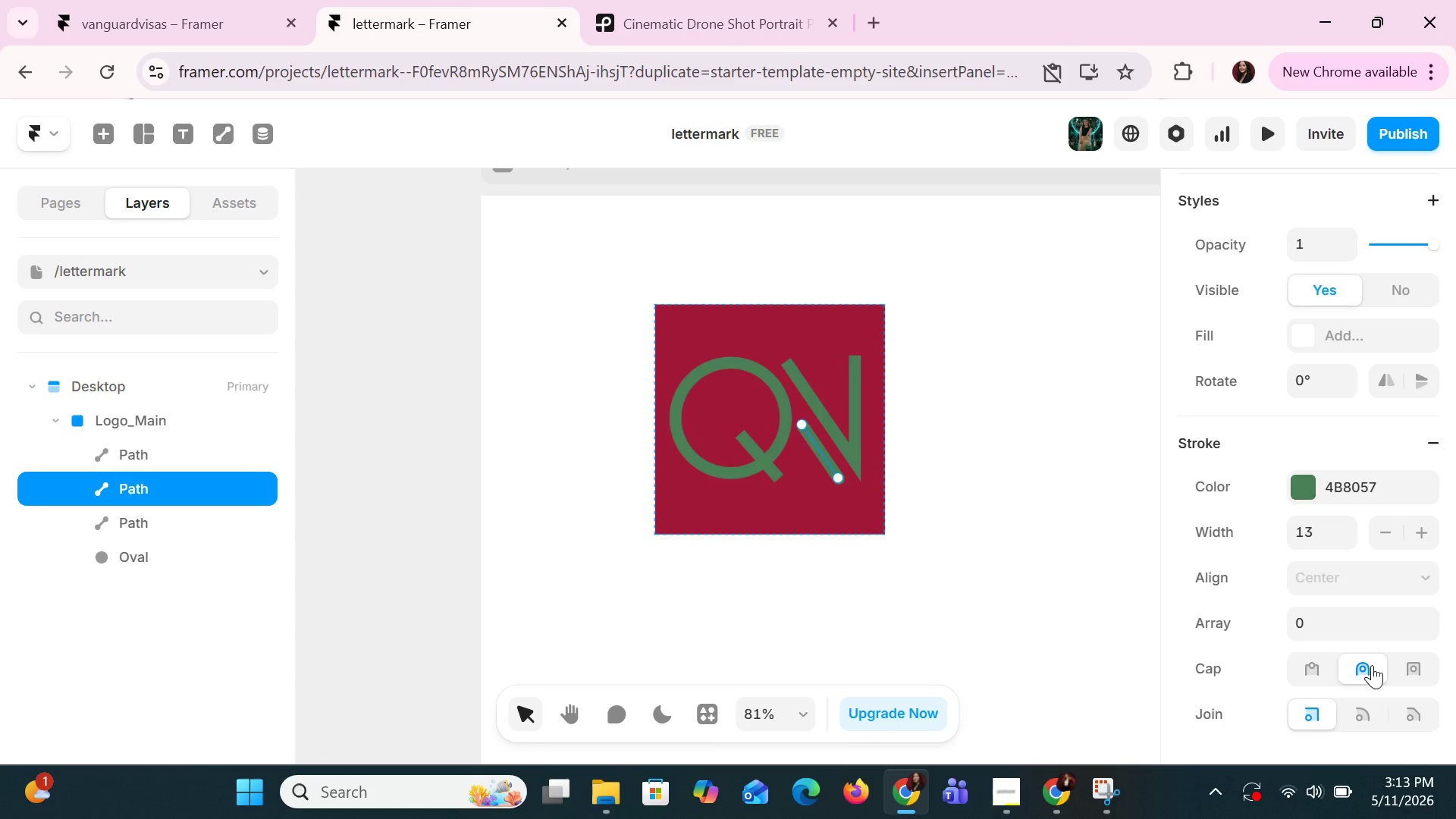 
left_click([120, 521])
 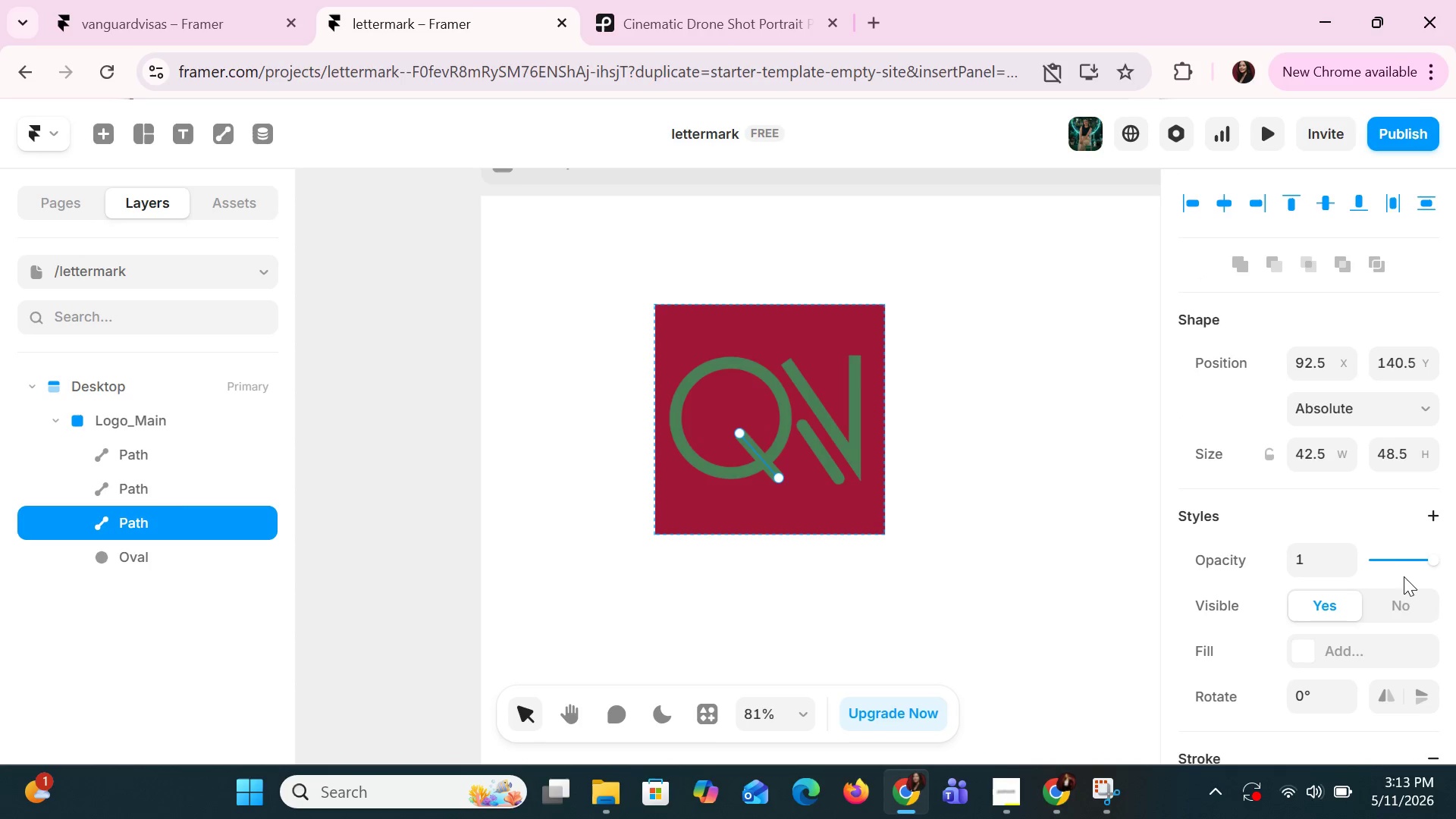 
scroll: coordinate [1402, 577], scroll_direction: down, amount: 4.0
 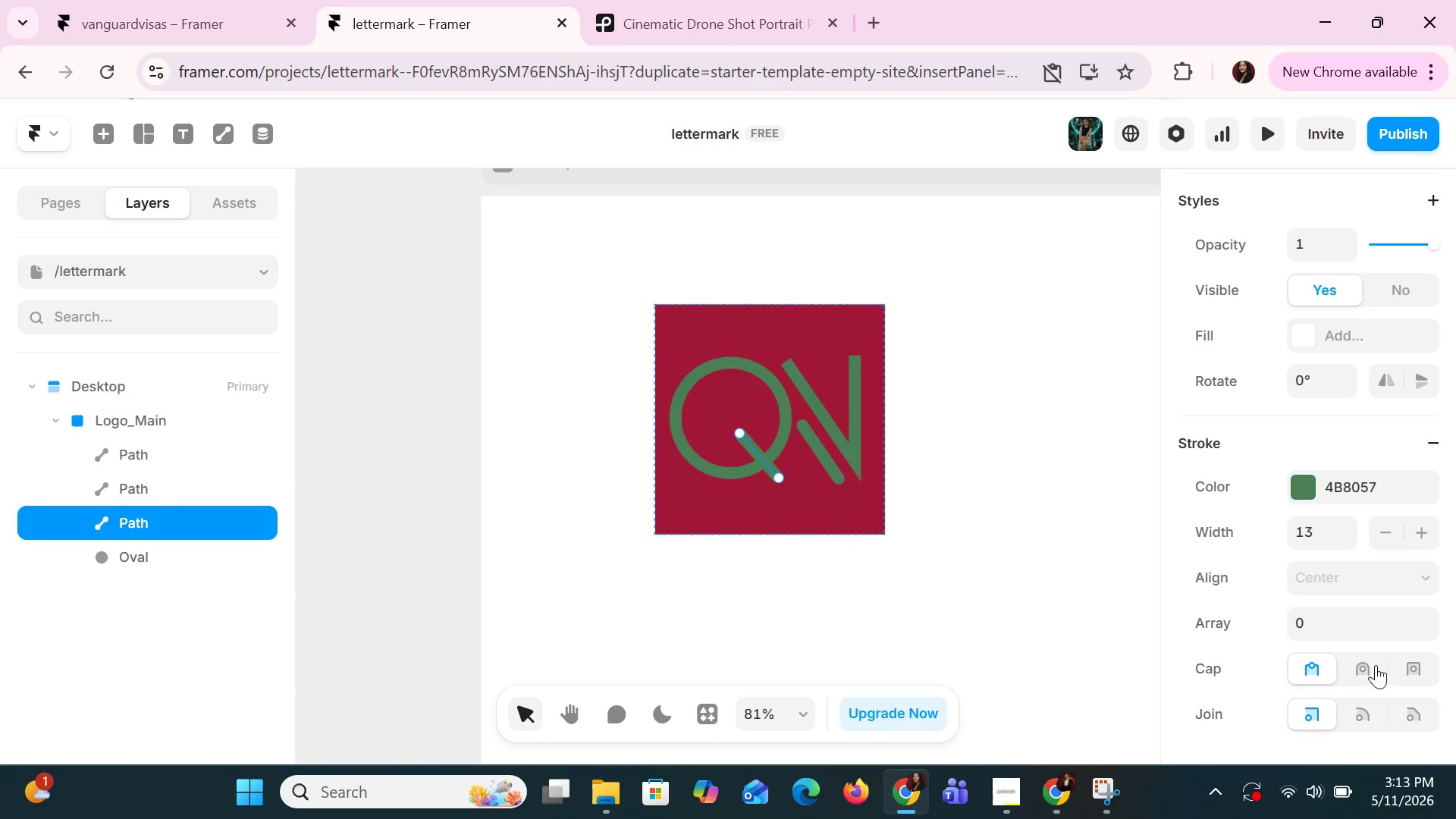 
left_click([1373, 662])
 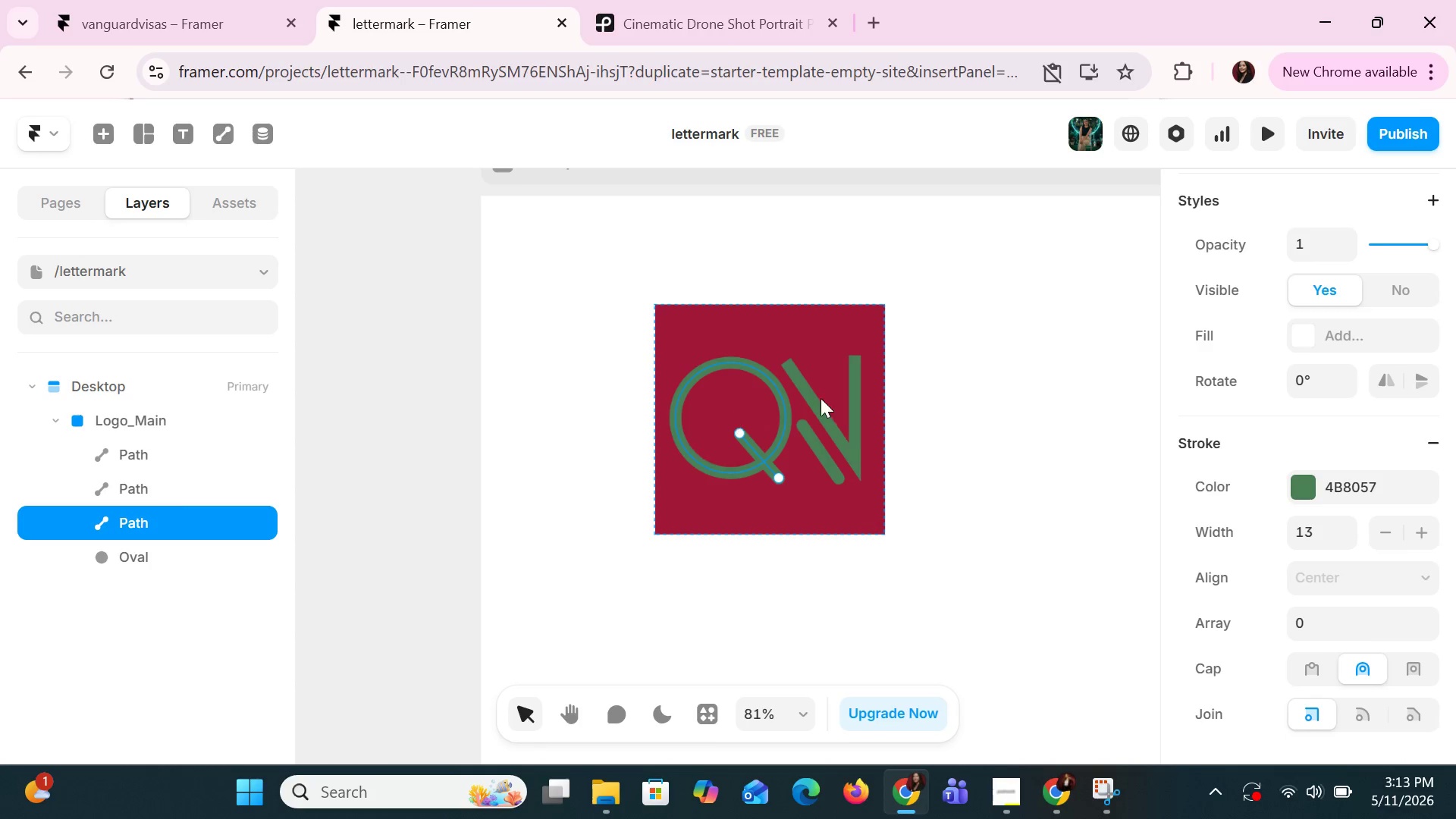 
left_click([845, 442])
 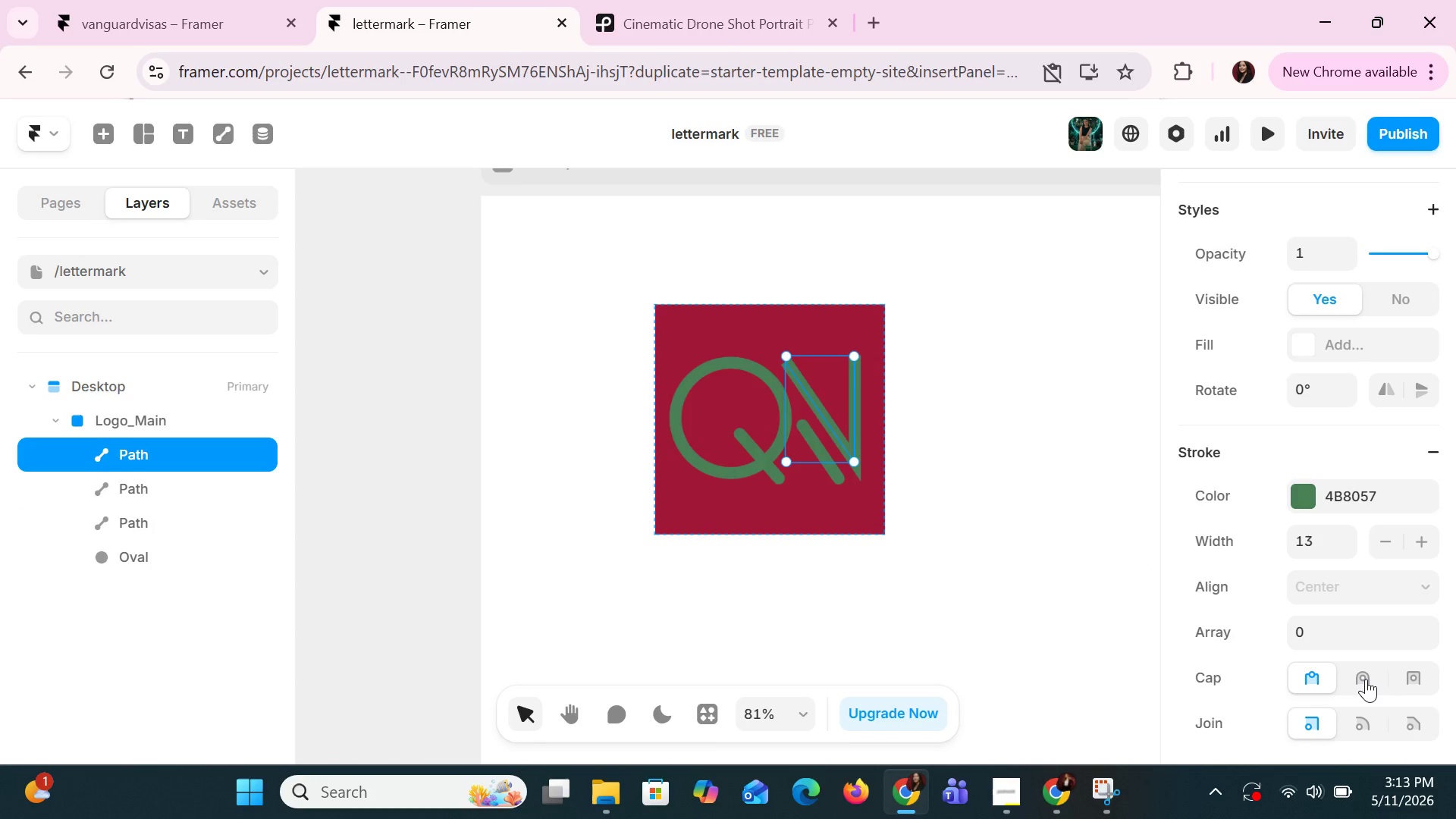 
left_click([1367, 679])
 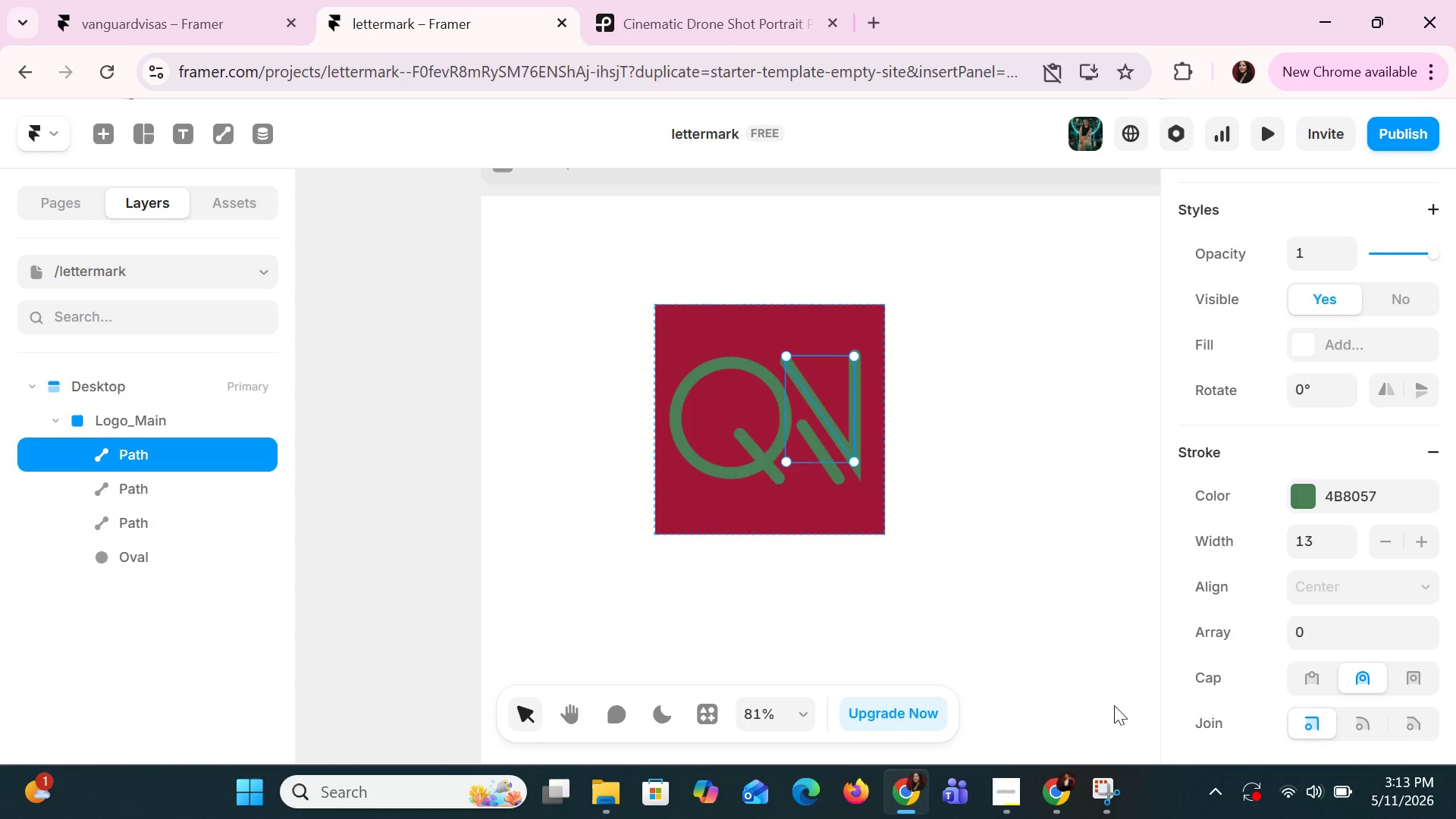 
left_click([1053, 649])
 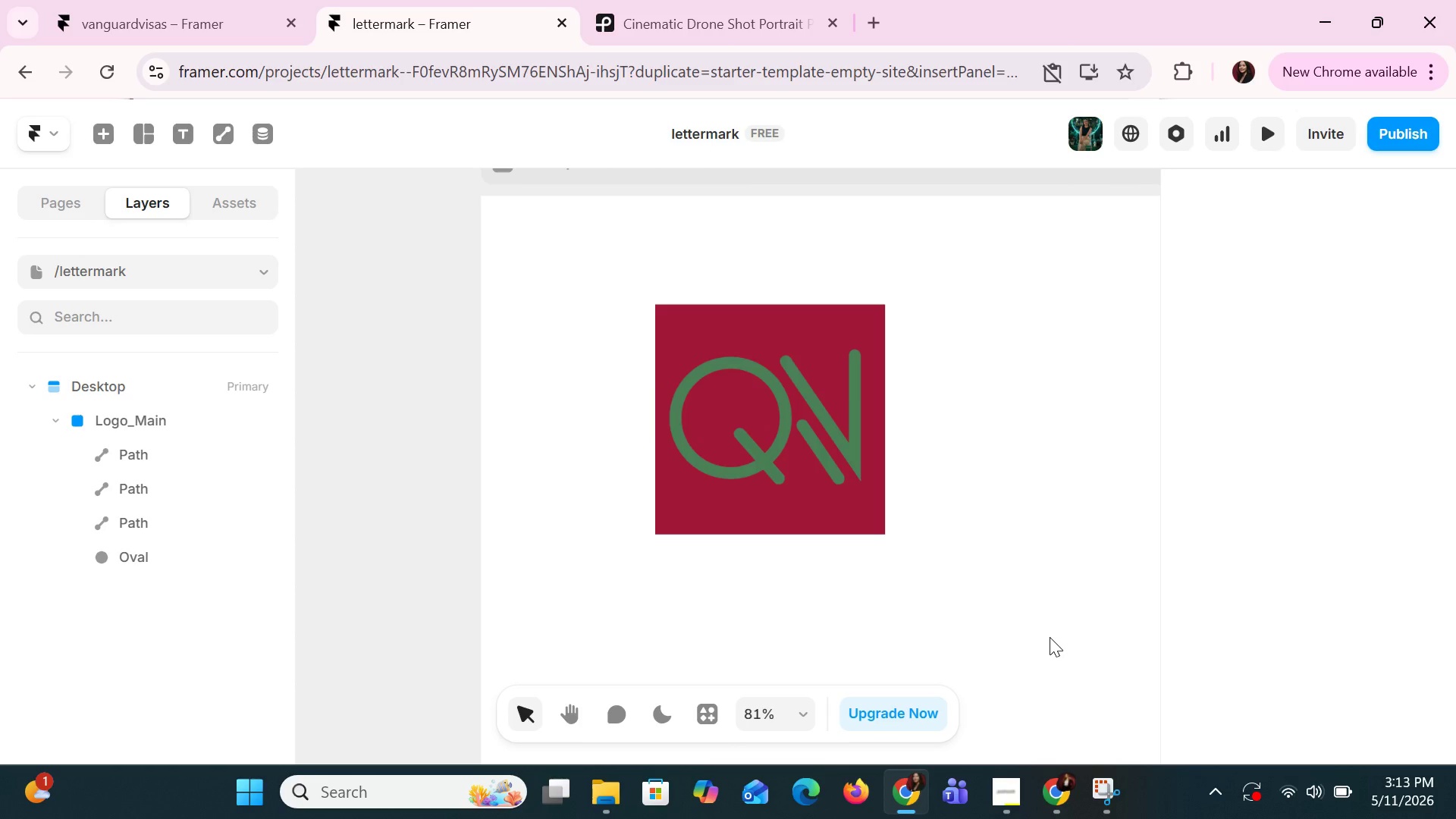 
wait(14.41)
 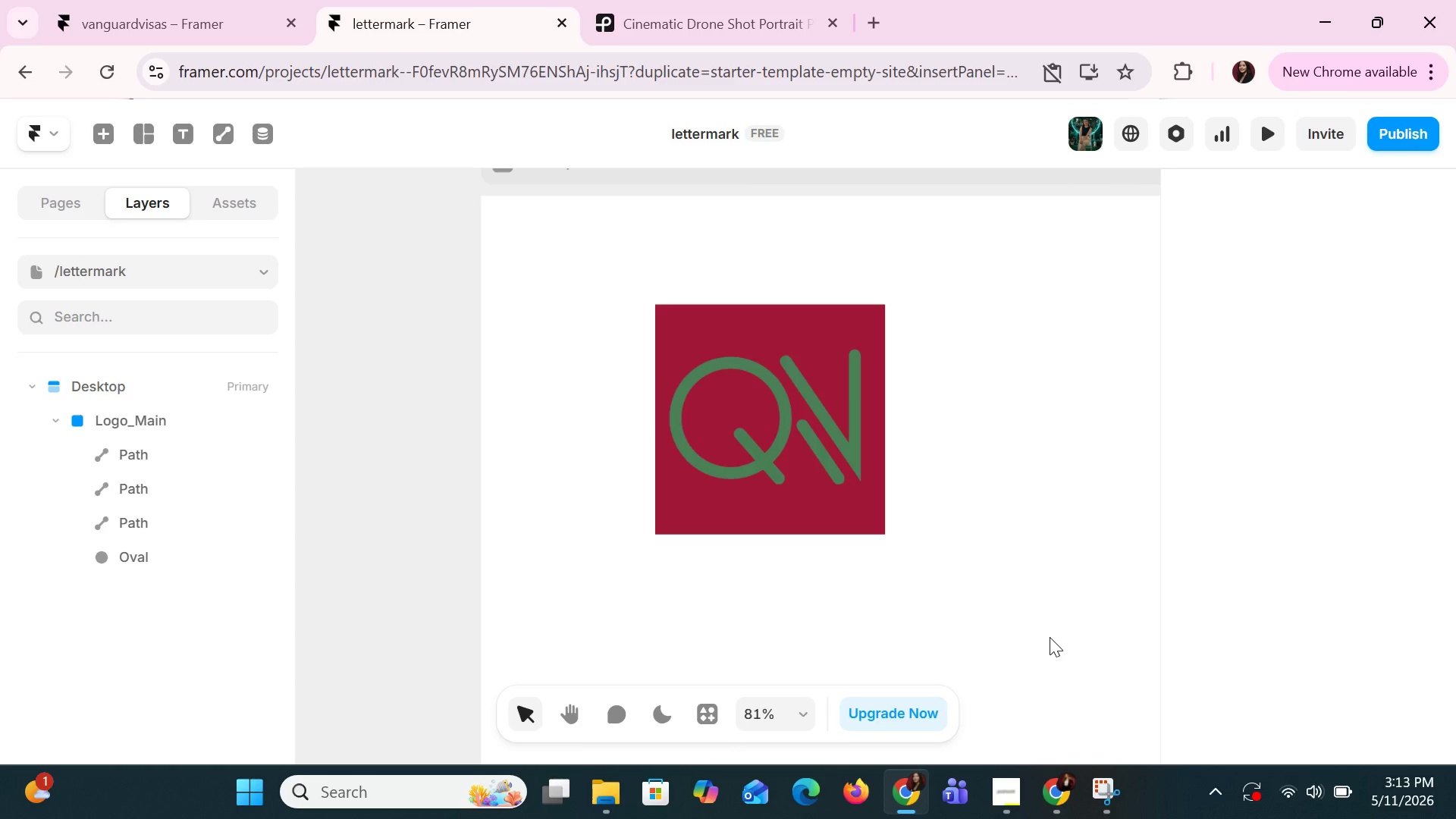 
left_click([226, 144])
 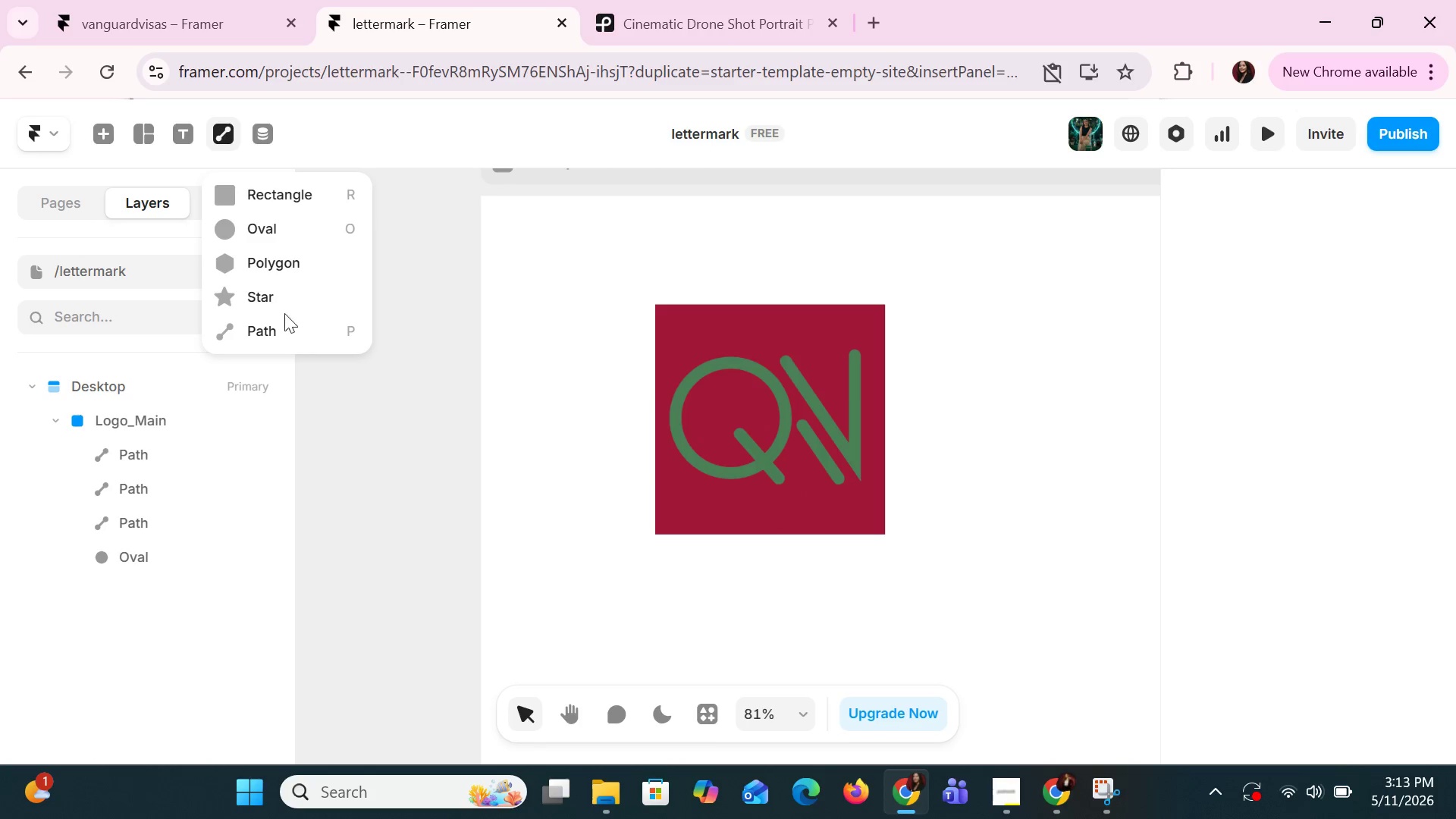 
left_click([280, 326])
 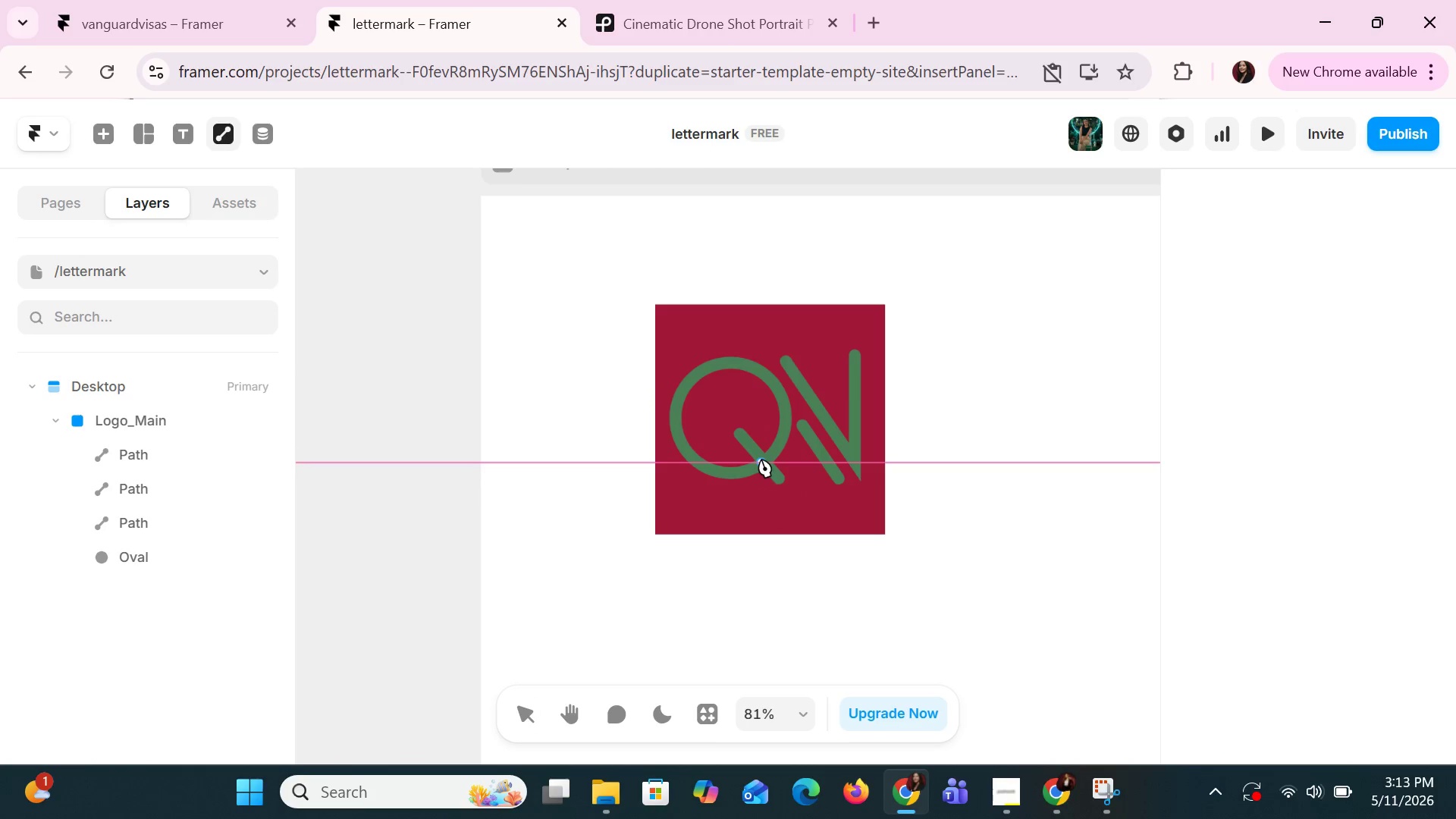 
left_click([761, 459])
 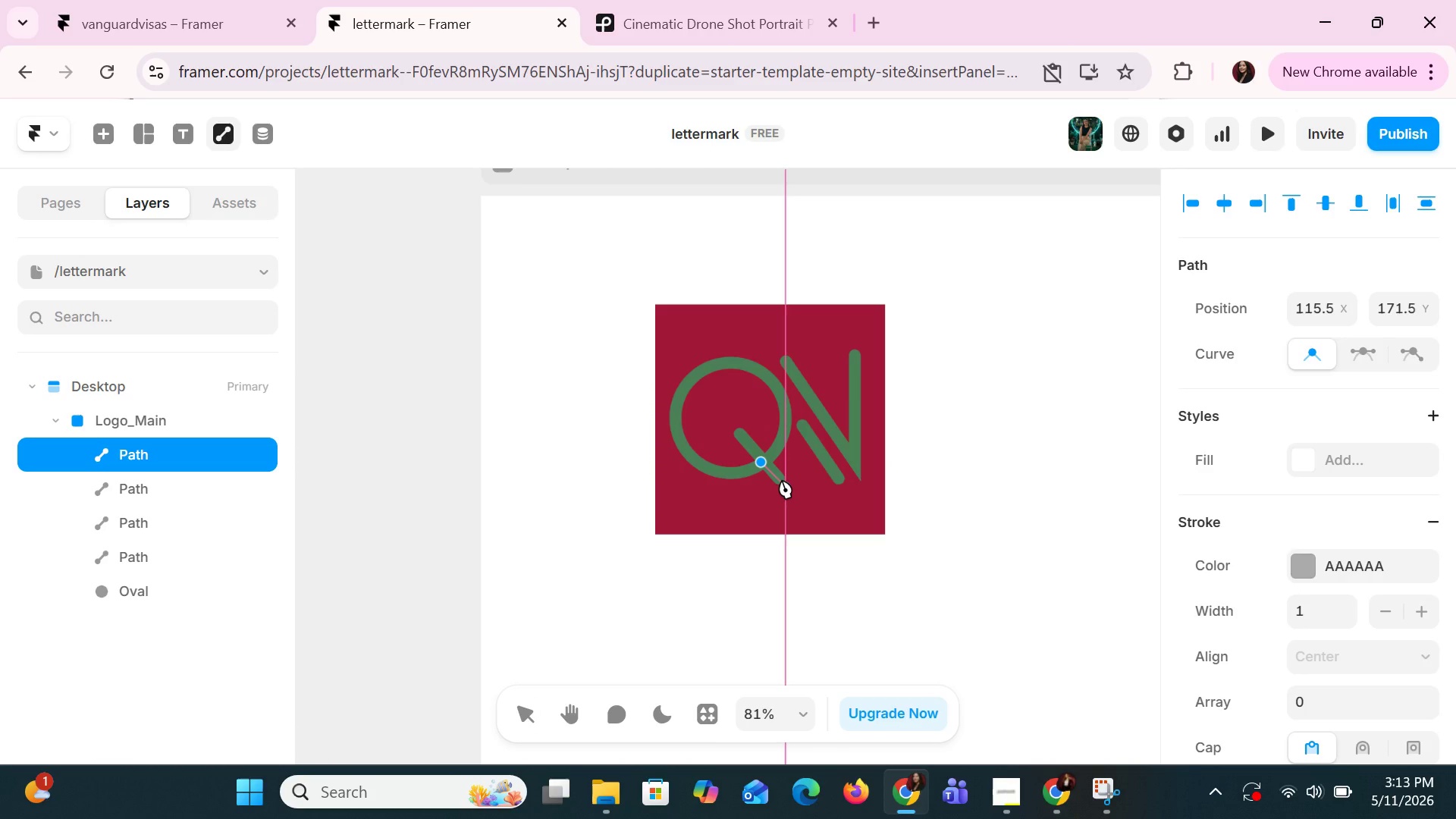 
left_click([782, 480])
 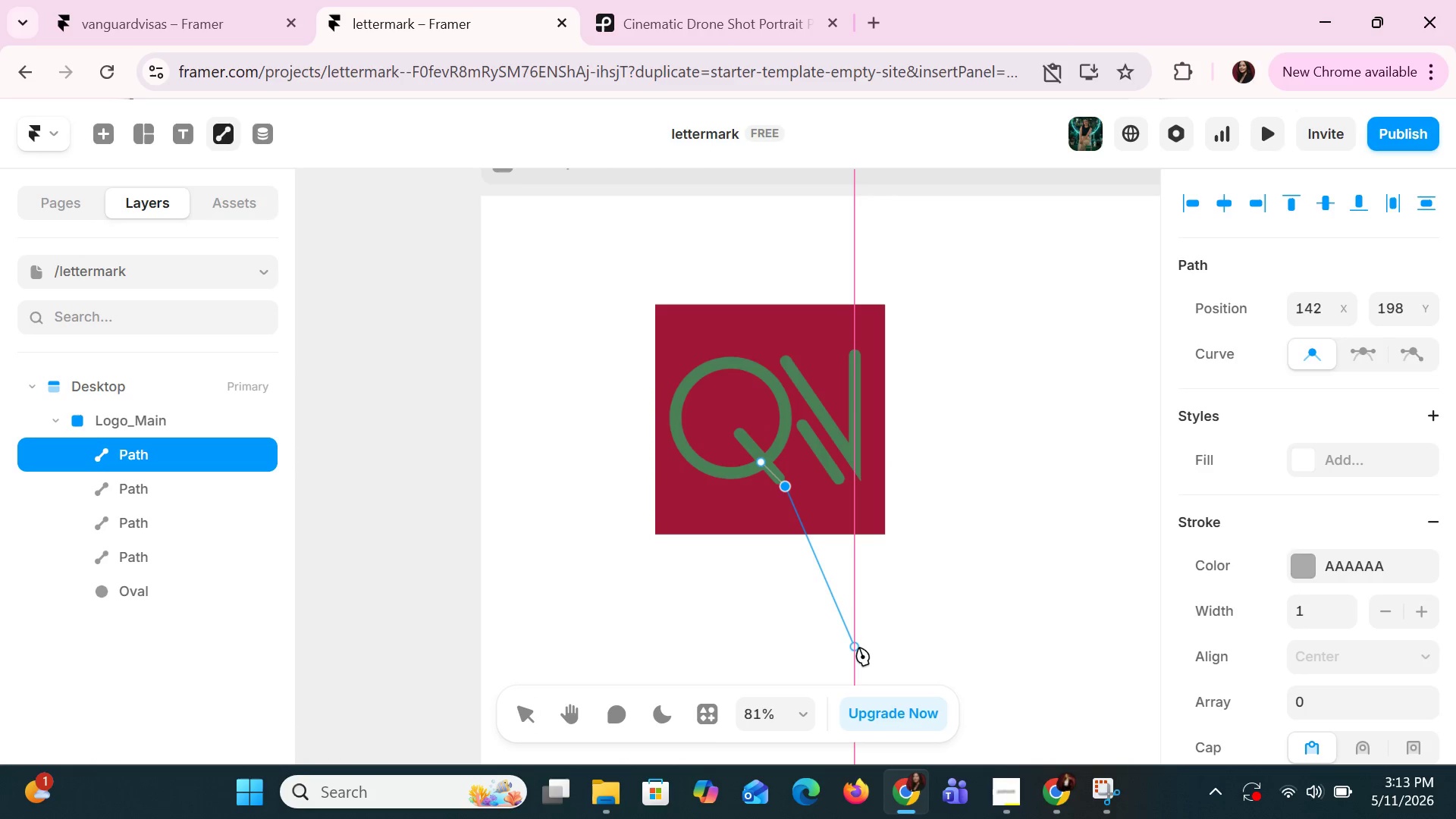 
key(Control+Z)
 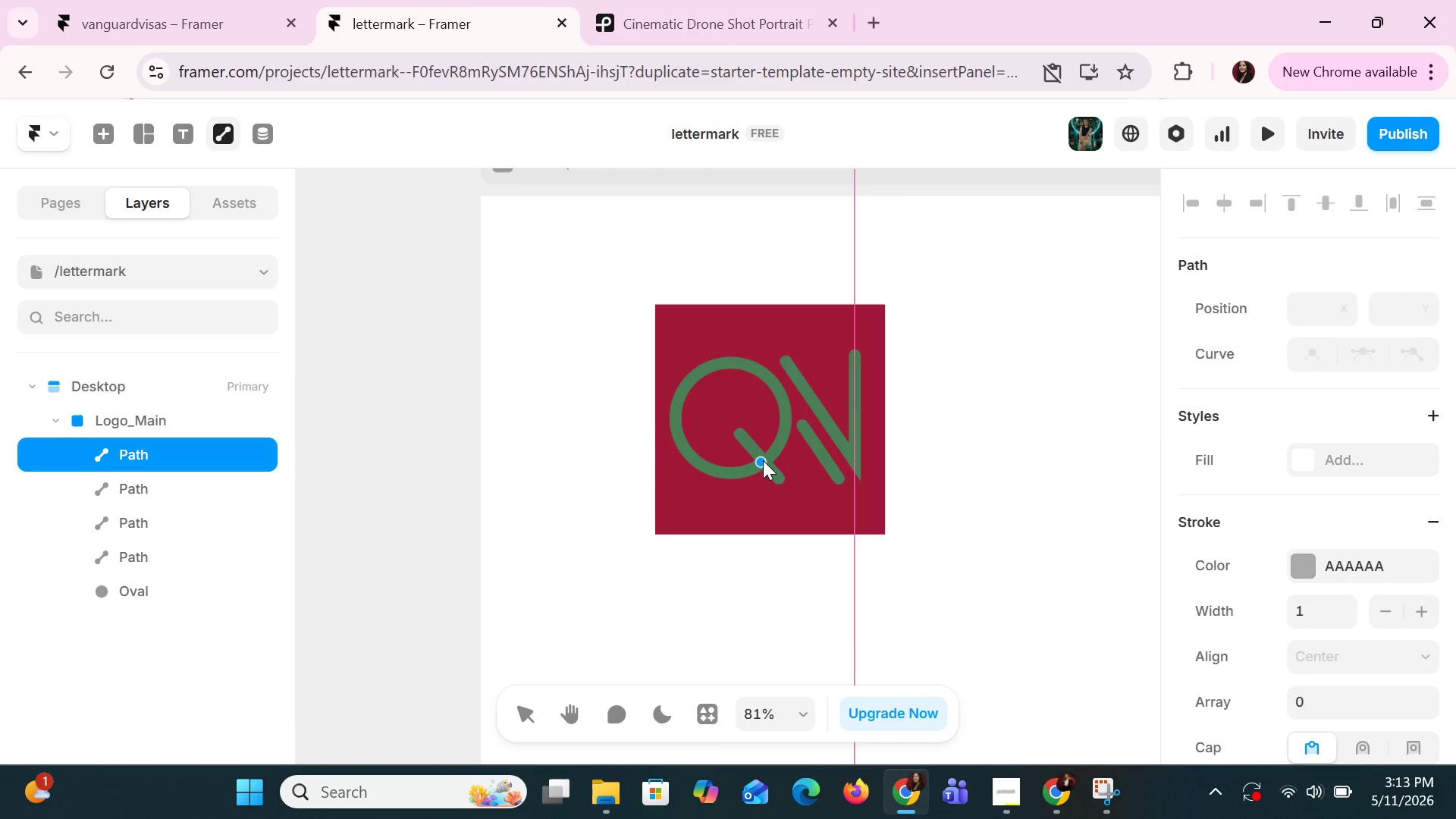 
key(Control+Z)
 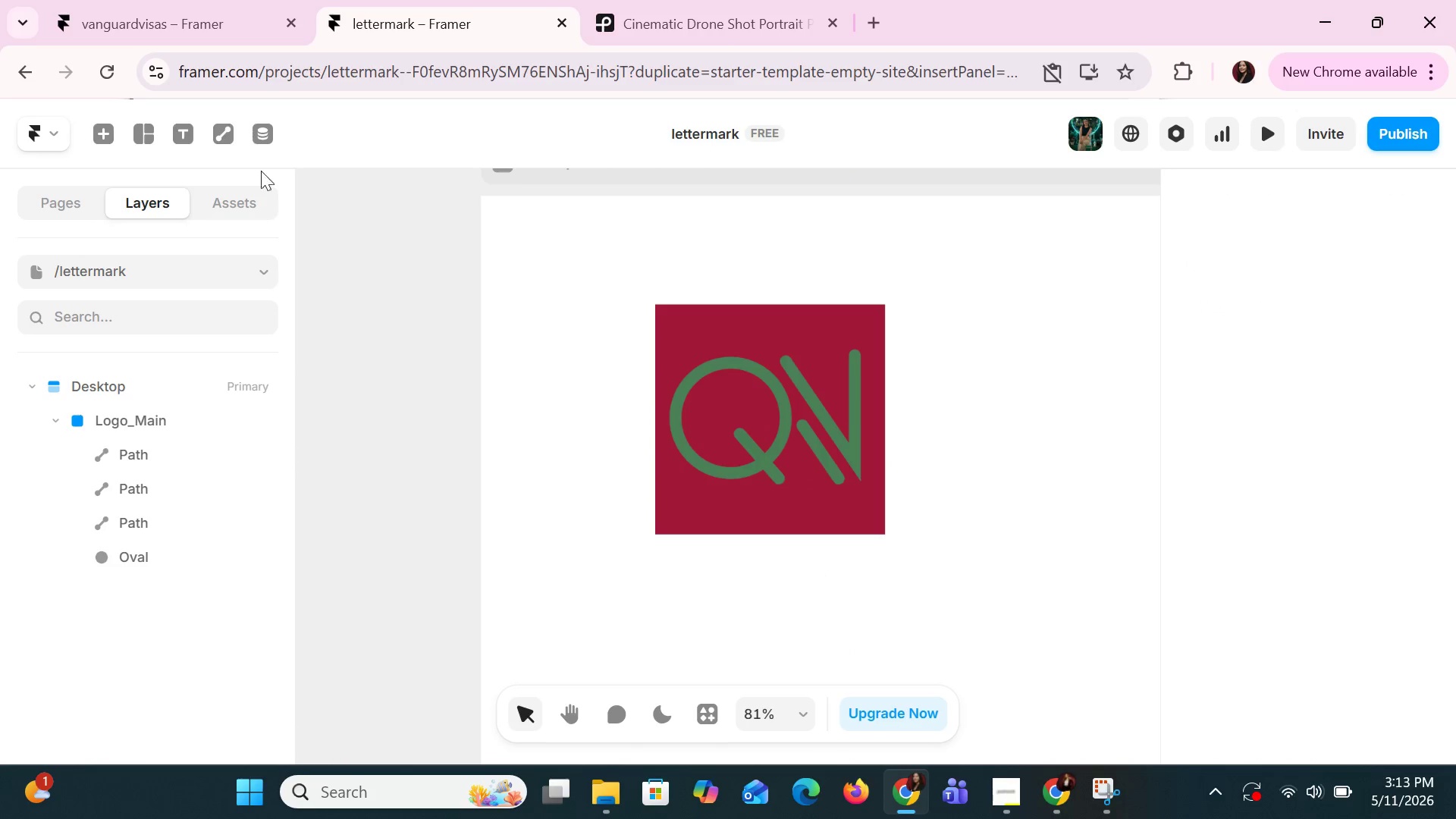 
hold_key(key=ControlLeft, duration=0.88)
scroll: coordinate [854, 406], scroll_direction: up, amount: 6.0
 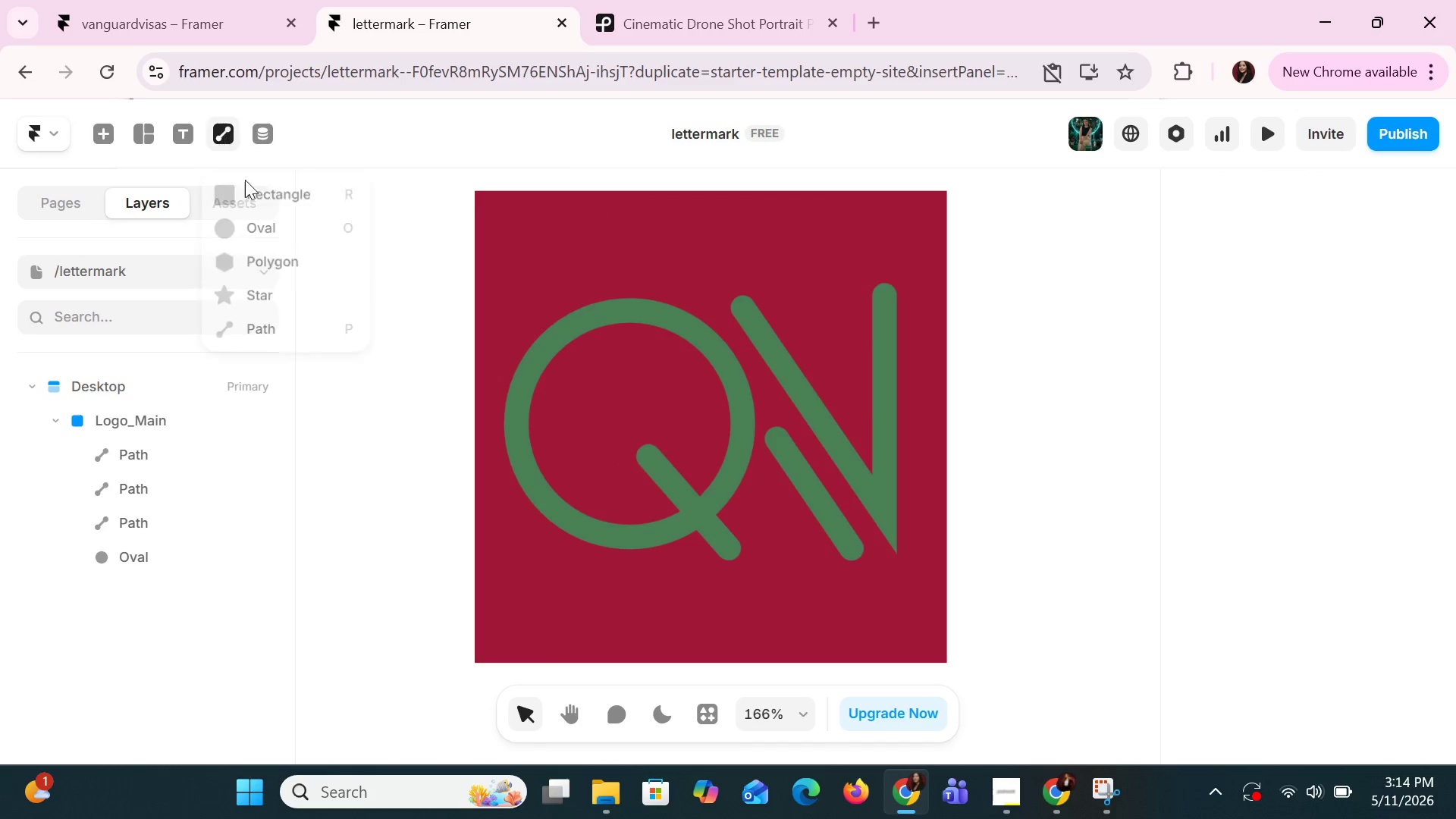 
left_click([261, 331])
 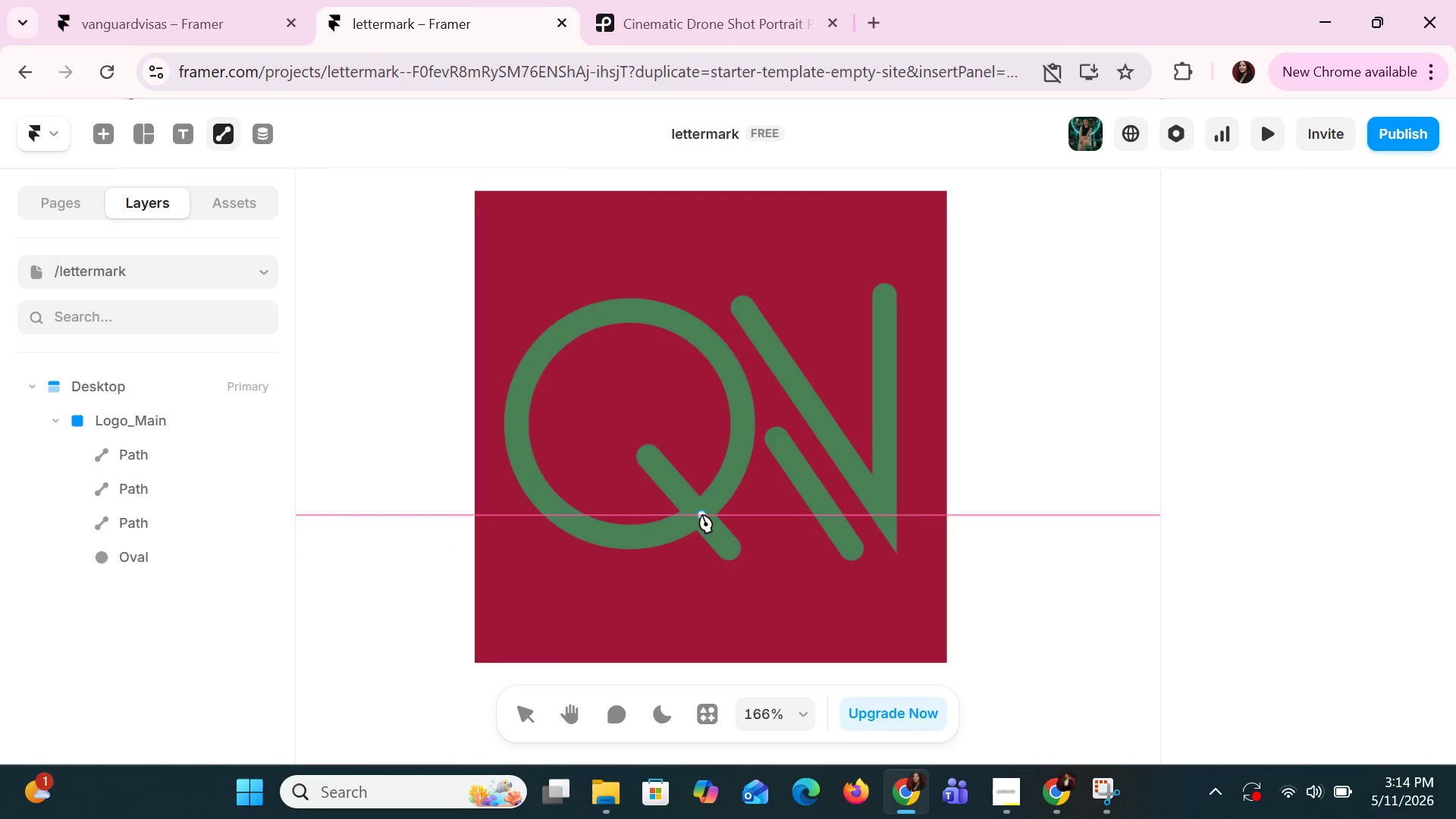 
left_click([697, 511])
 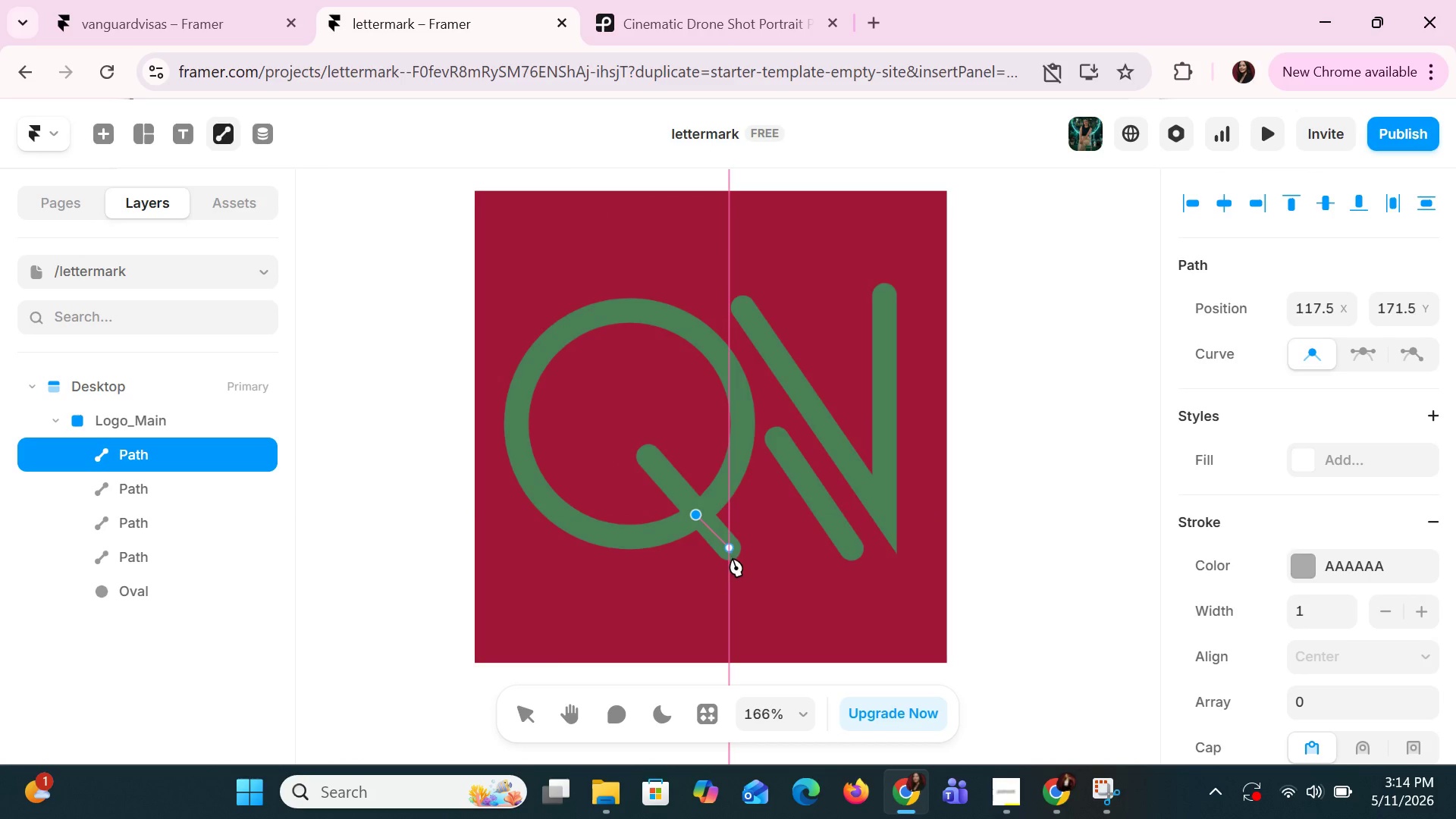 
wait(9.17)
 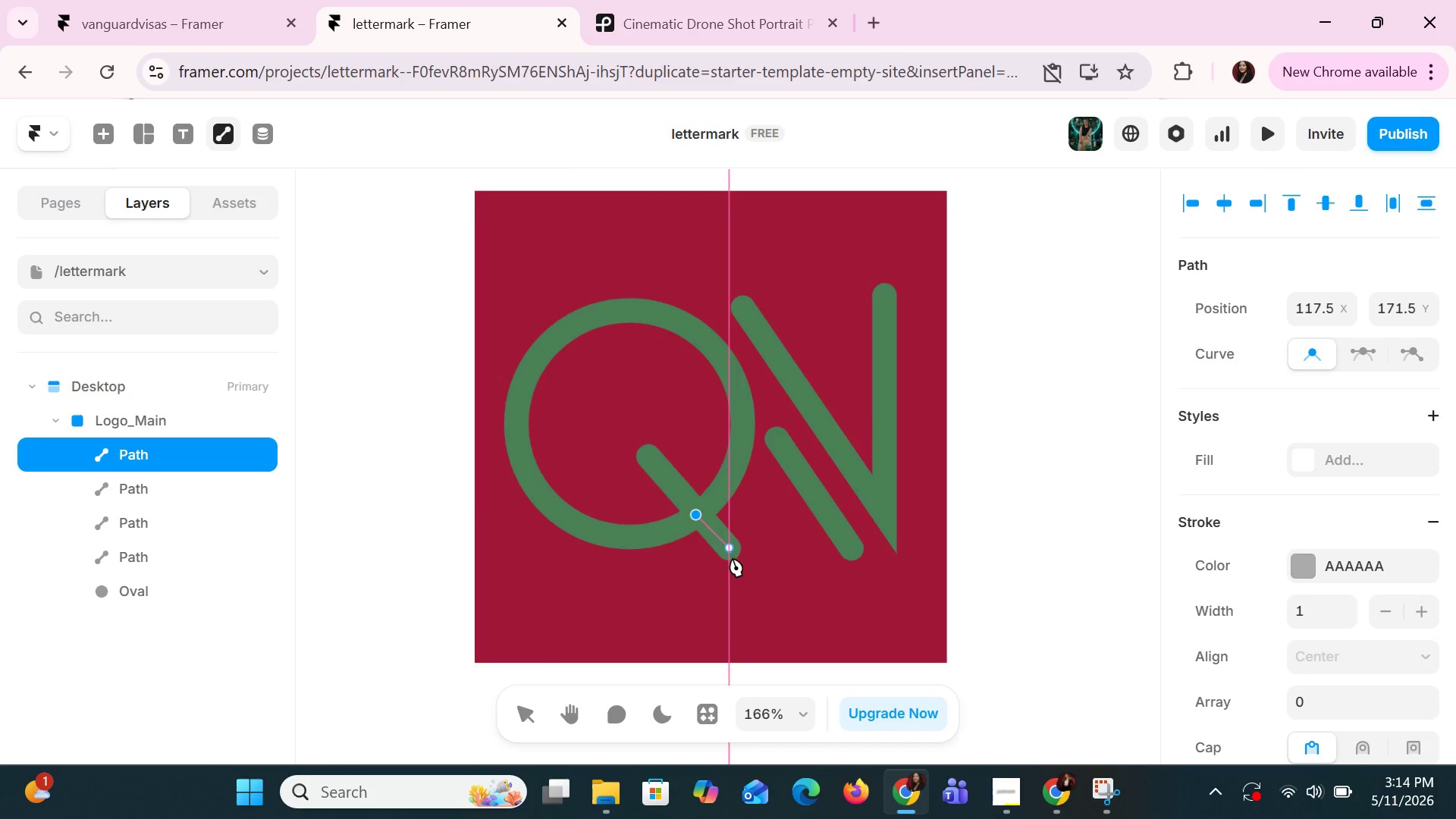 
left_click([733, 557])
 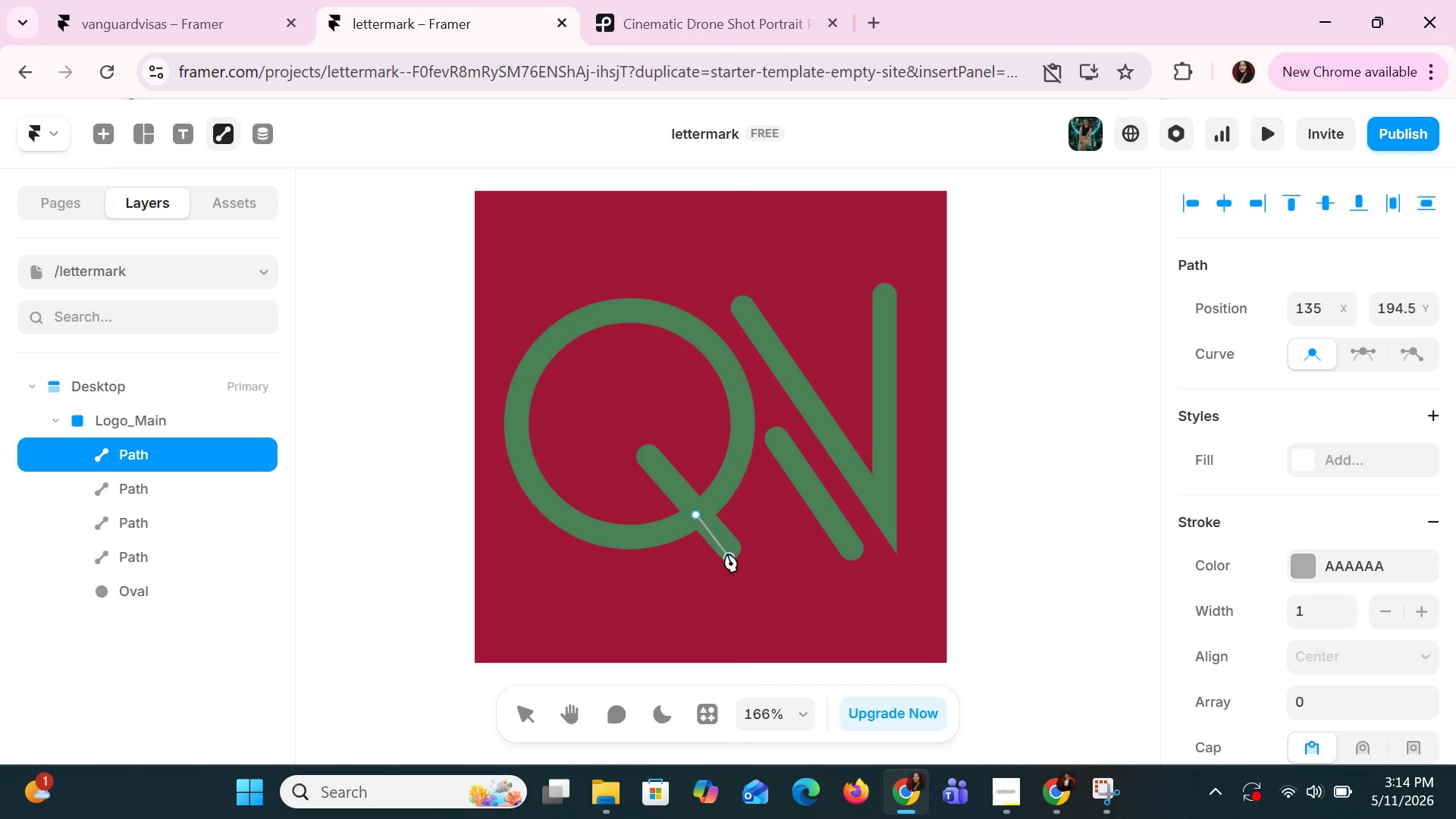 
key(Control+ControlLeft)
 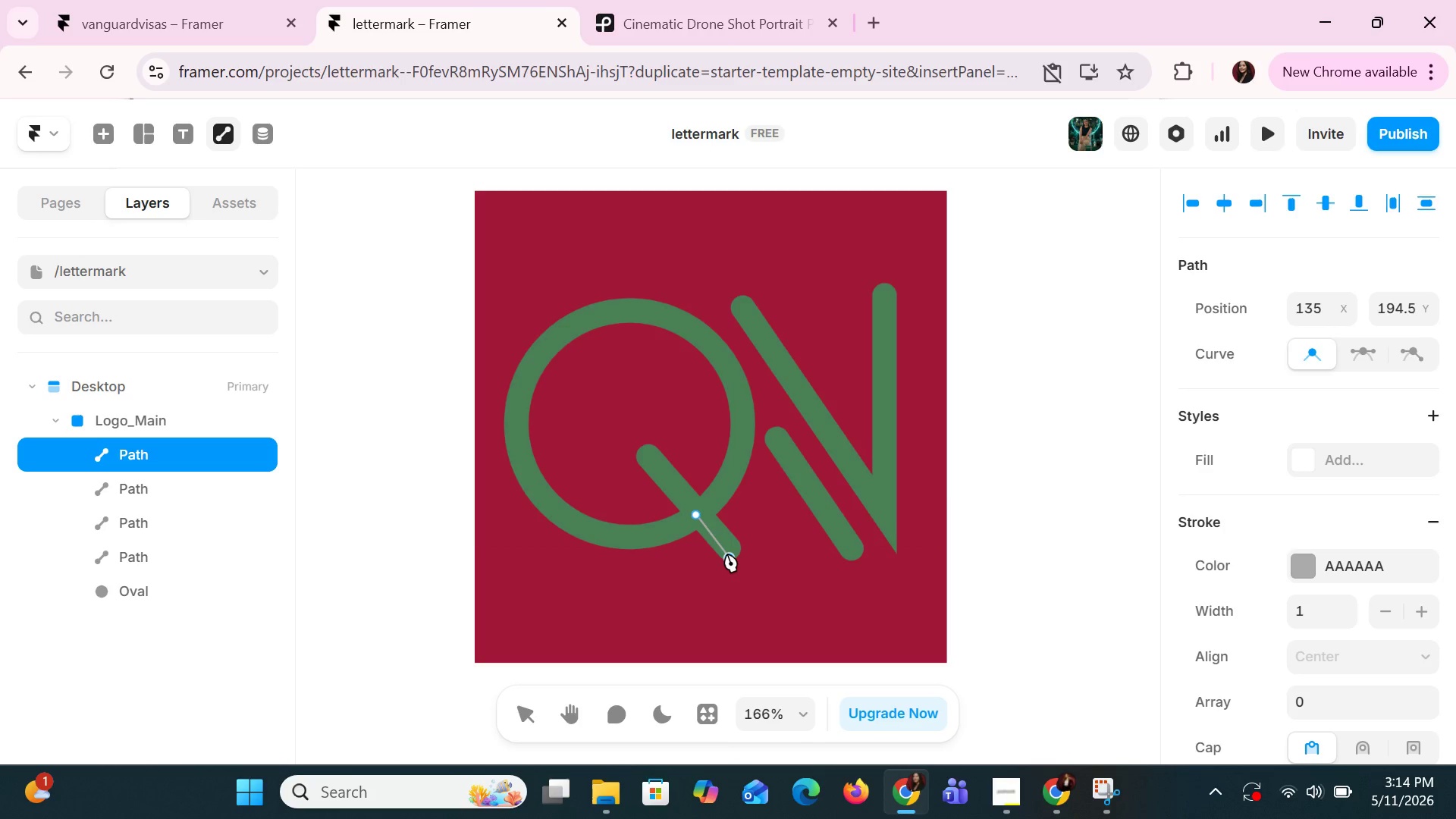 
key(Control+Z)
 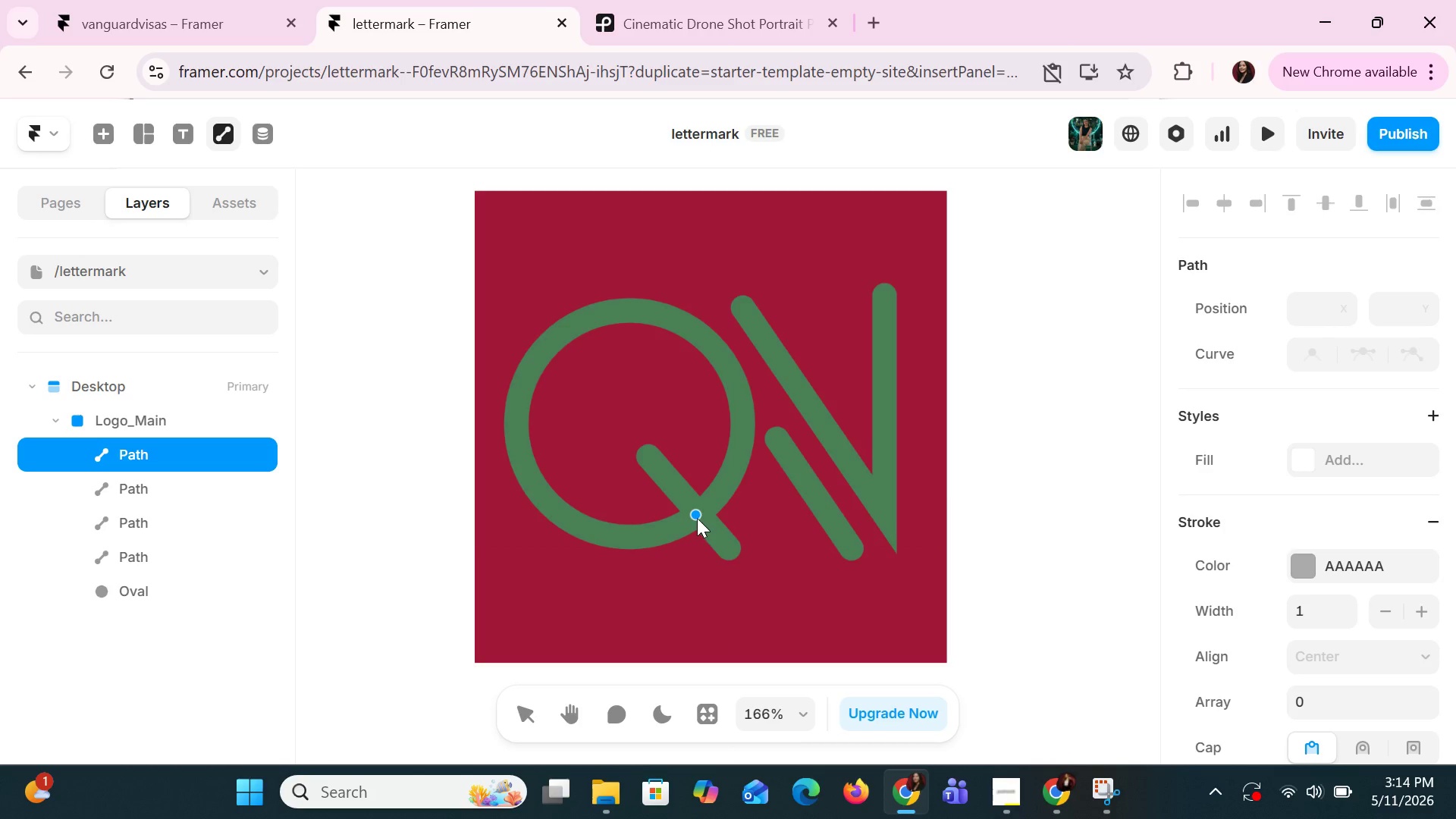 
left_click_drag(start_coordinate=[697, 516], to_coordinate=[710, 526])
 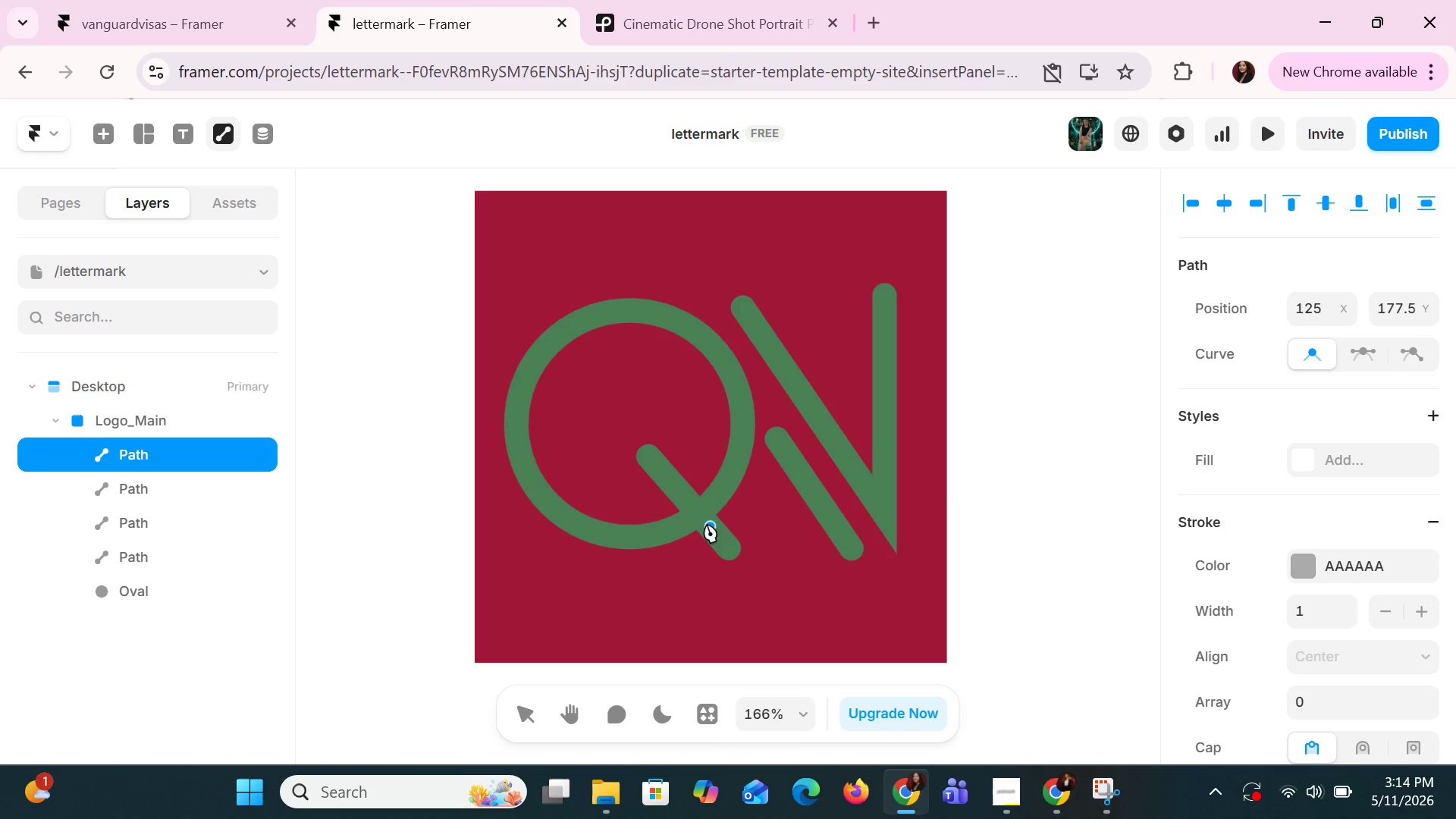 
left_click_drag(start_coordinate=[707, 524], to_coordinate=[697, 511])
 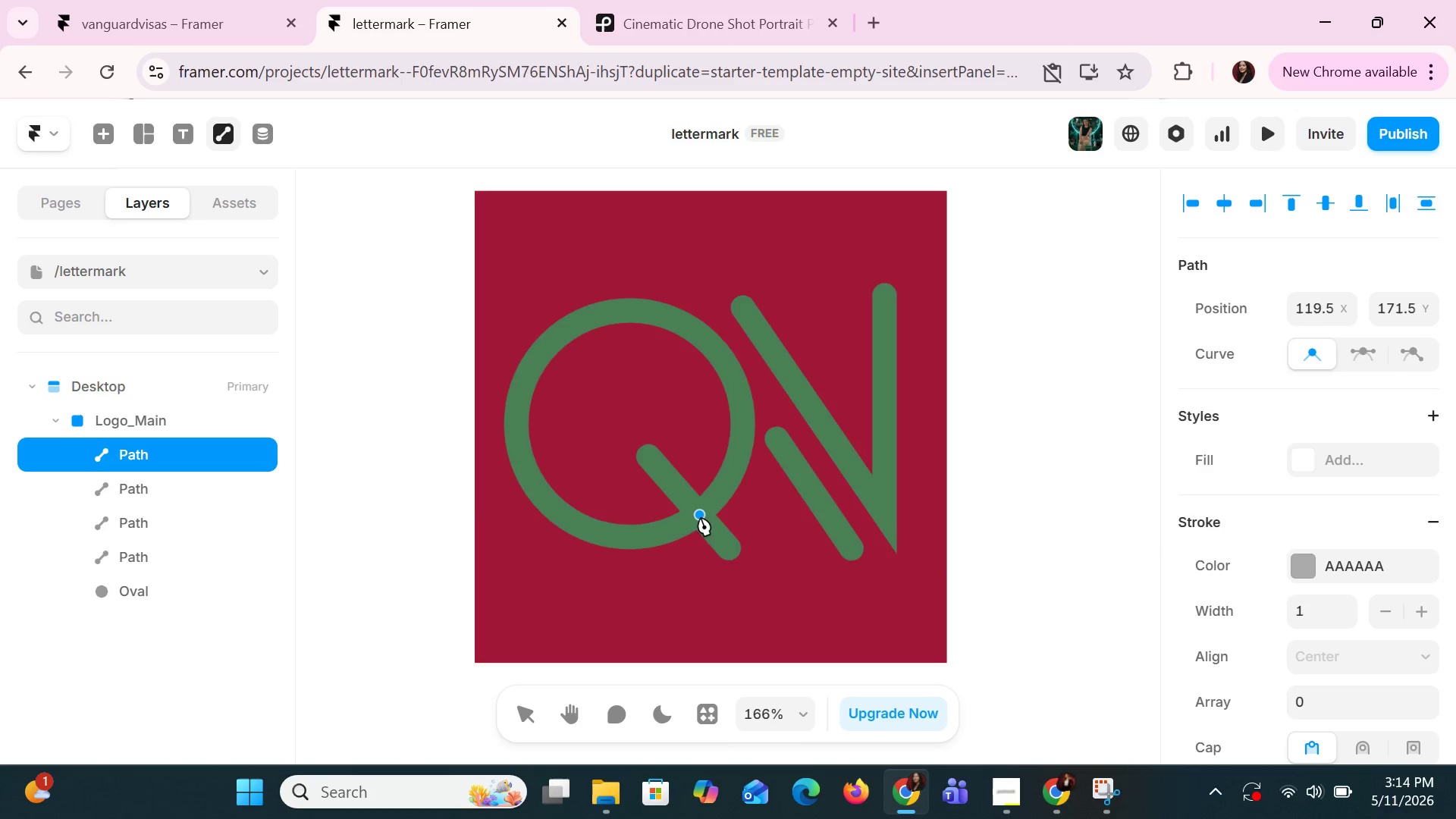 
left_click_drag(start_coordinate=[701, 517], to_coordinate=[714, 529])
 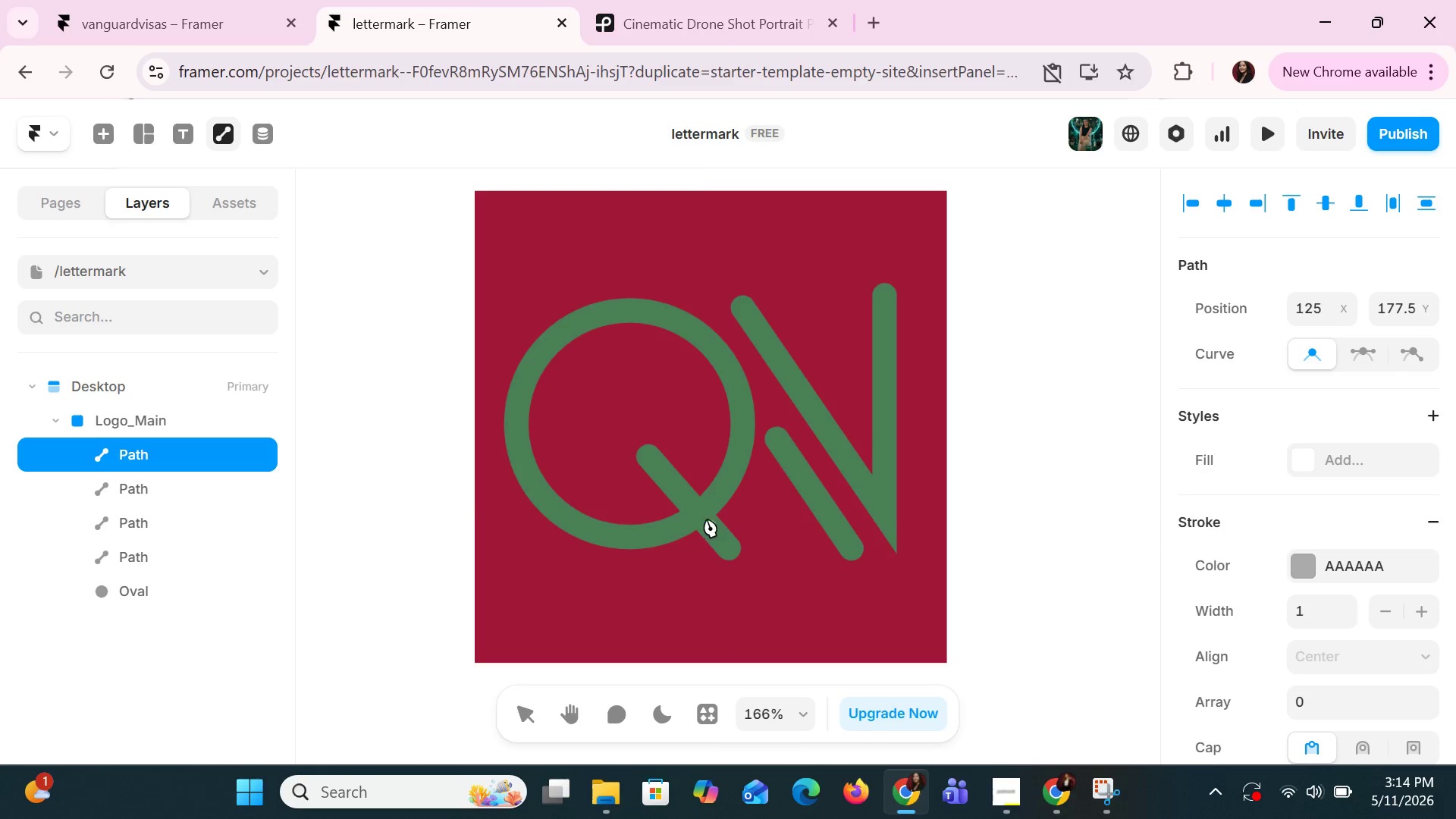 
left_click_drag(start_coordinate=[707, 519], to_coordinate=[698, 510])
 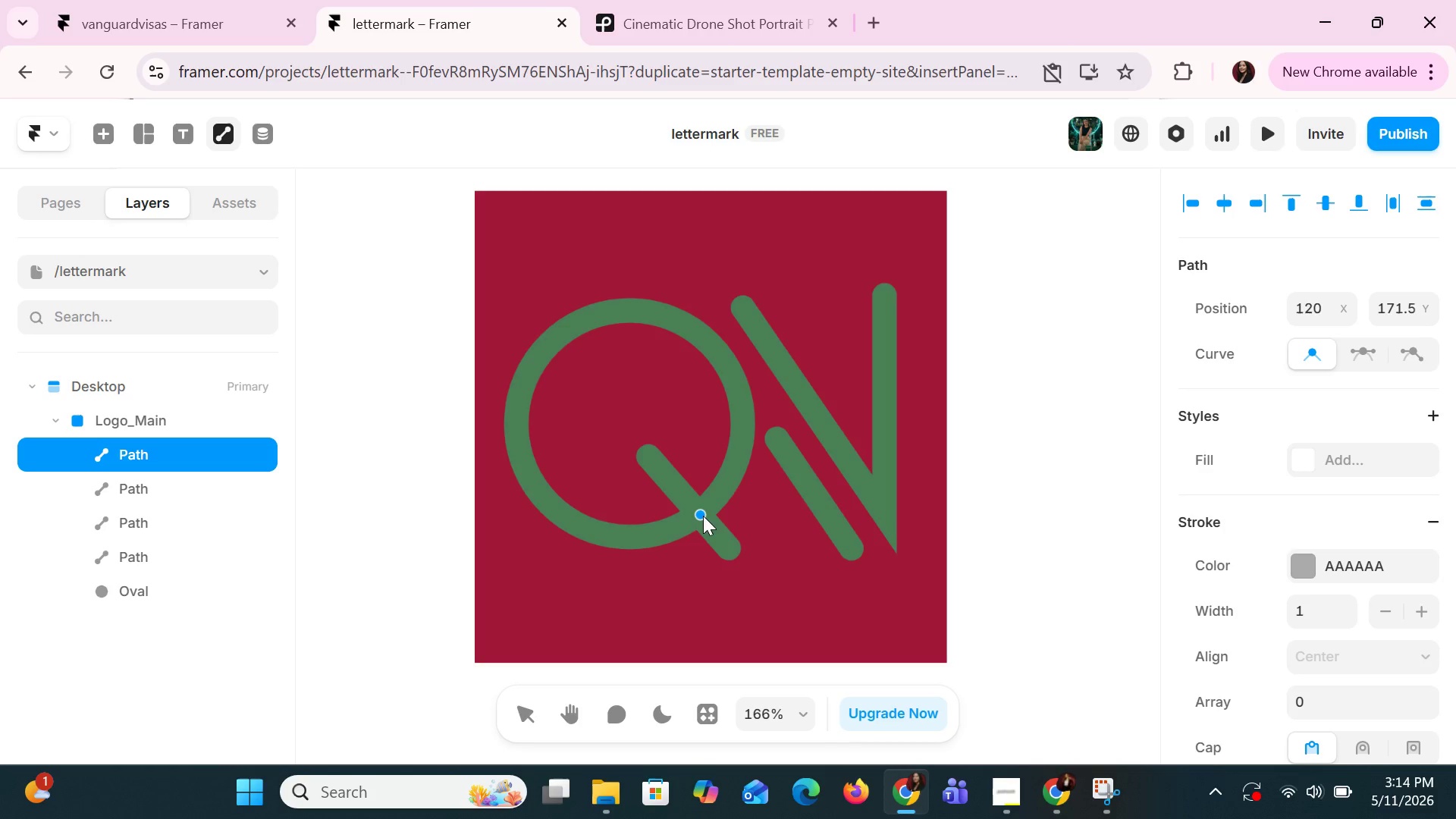 
double_click([703, 516])
 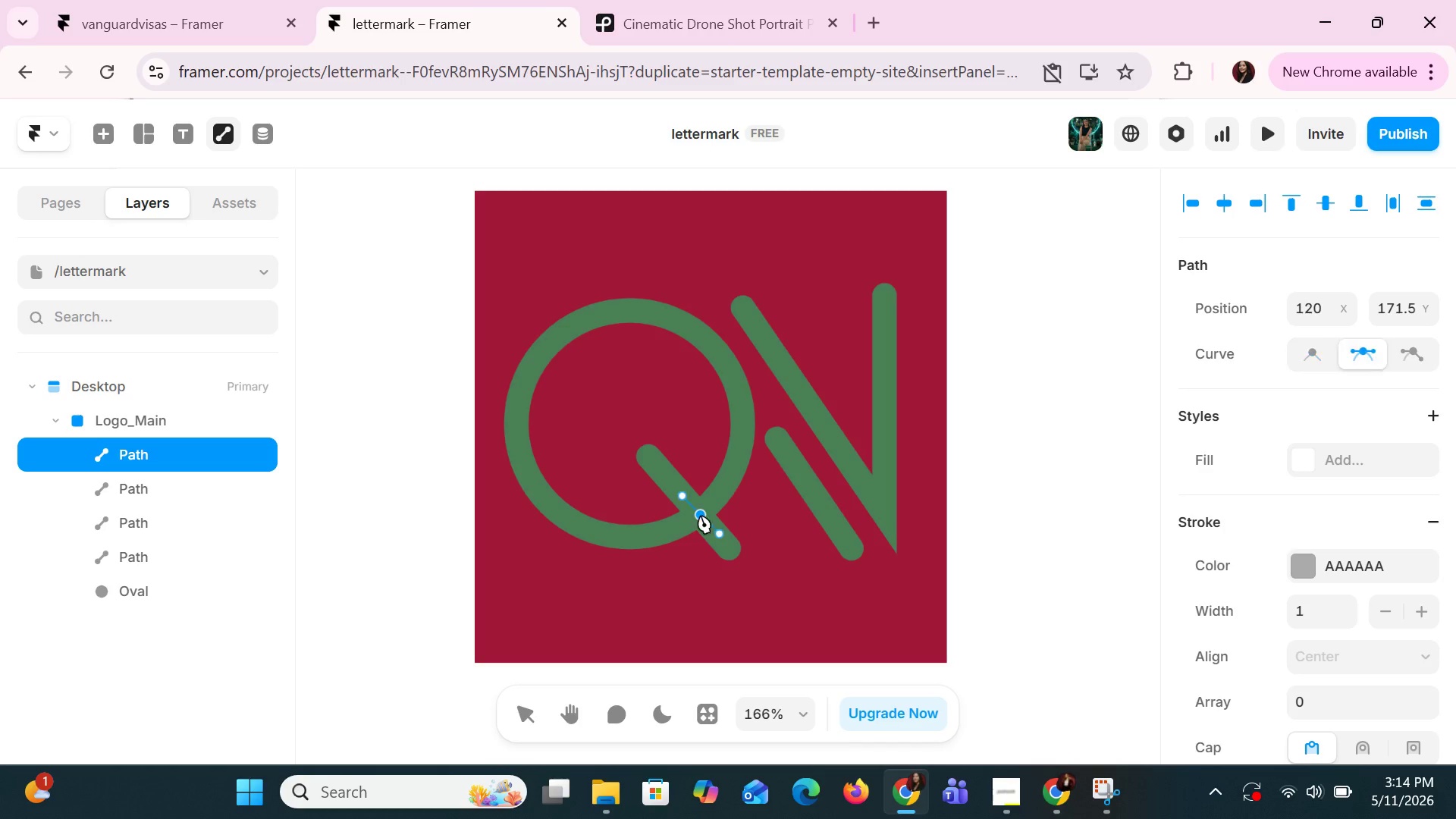 
left_click_drag(start_coordinate=[701, 515], to_coordinate=[716, 533])
 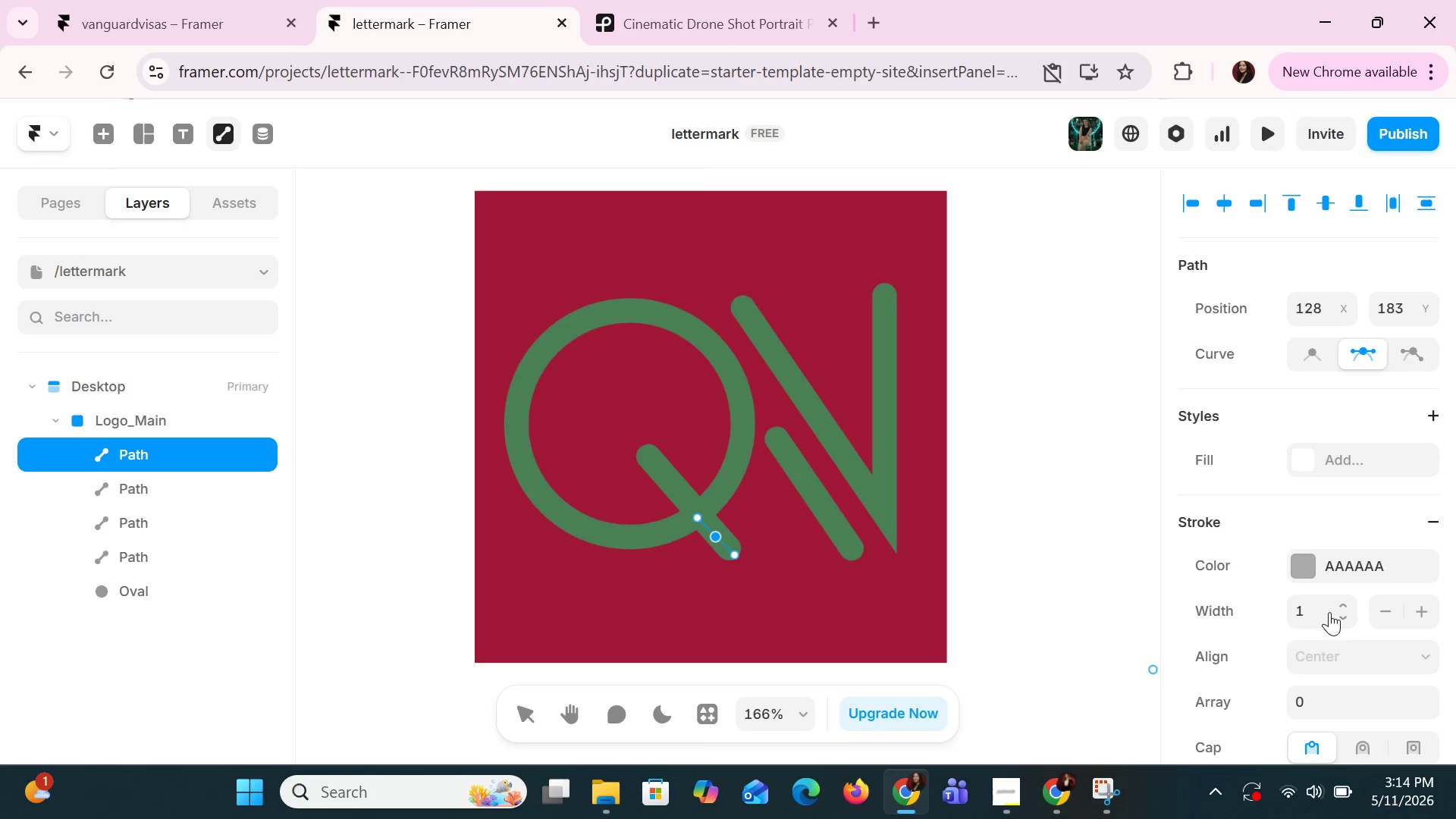 
double_click([1347, 607])
 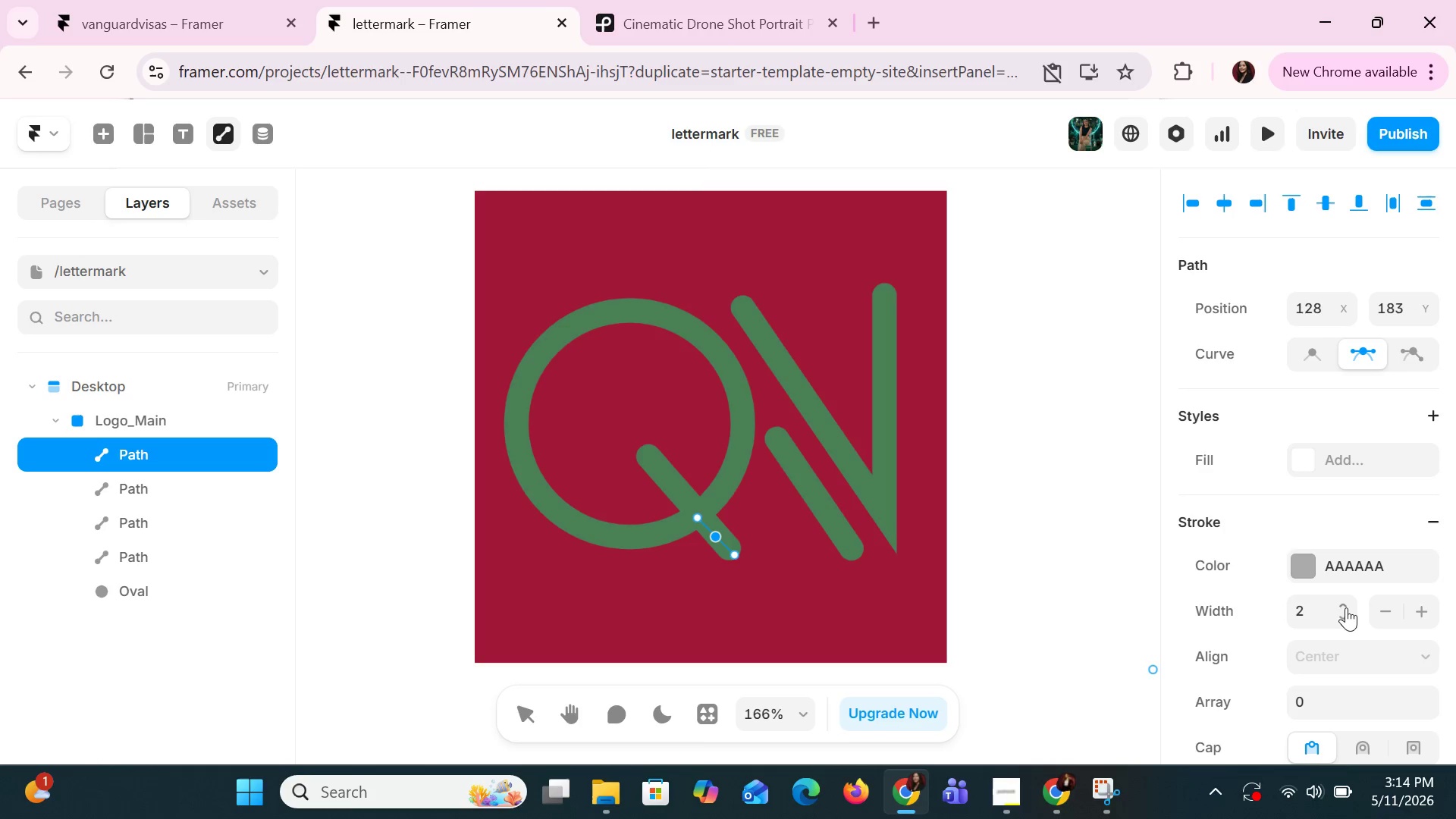 
triple_click([1346, 607])
 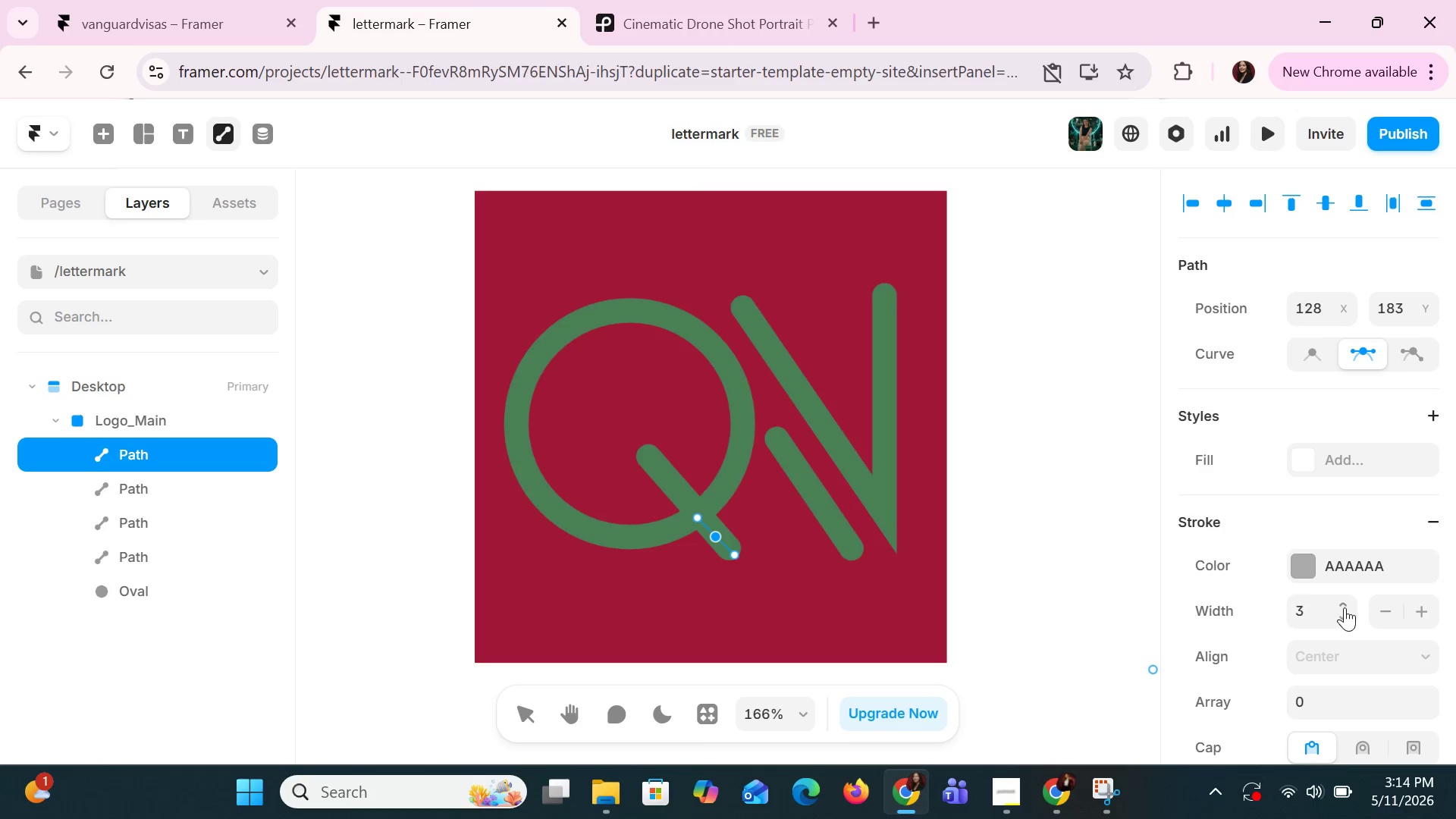 
triple_click([1345, 607])
 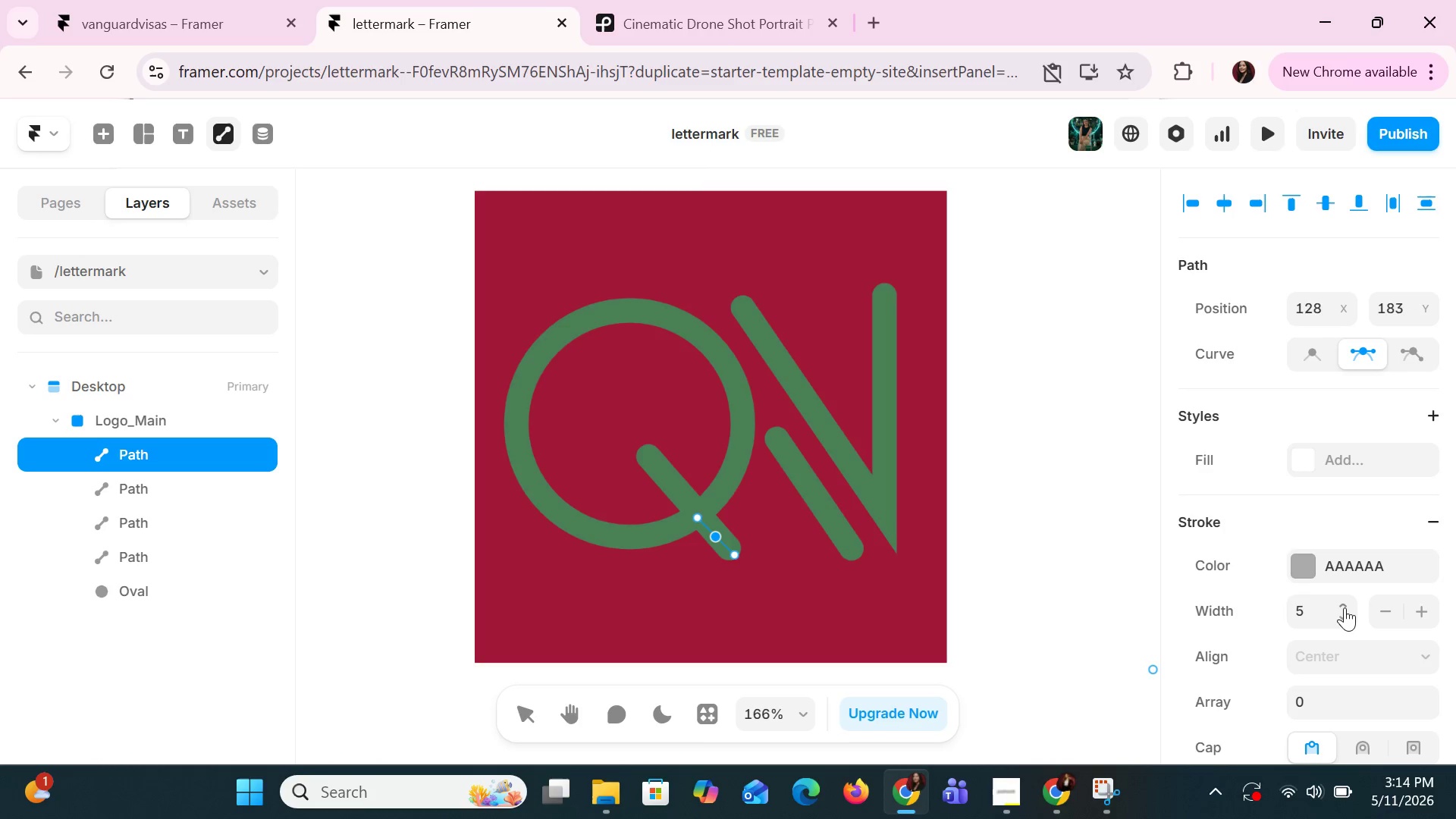 
triple_click([1343, 607])
 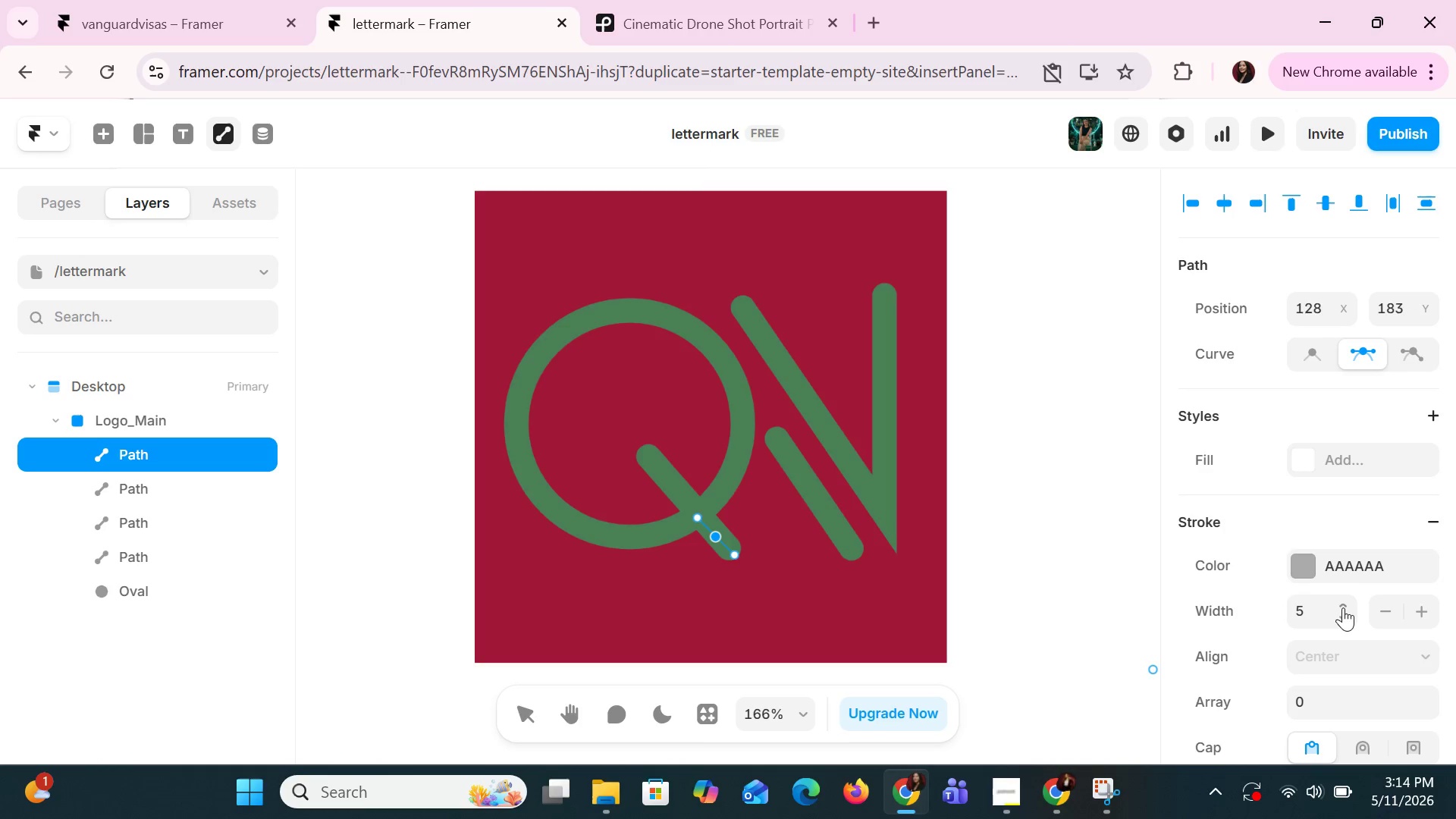 
triple_click([1343, 607])
 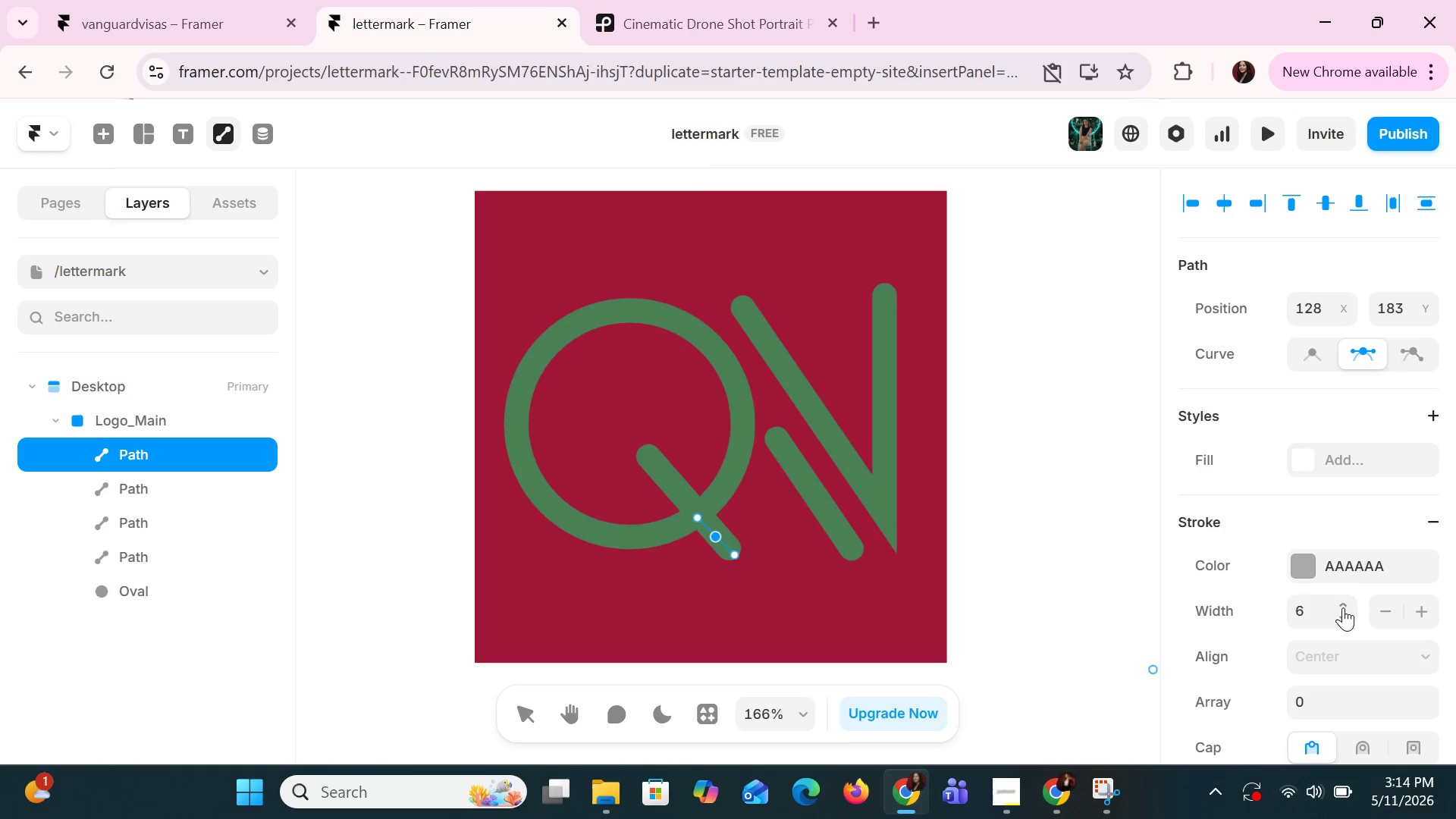 
triple_click([1343, 607])
 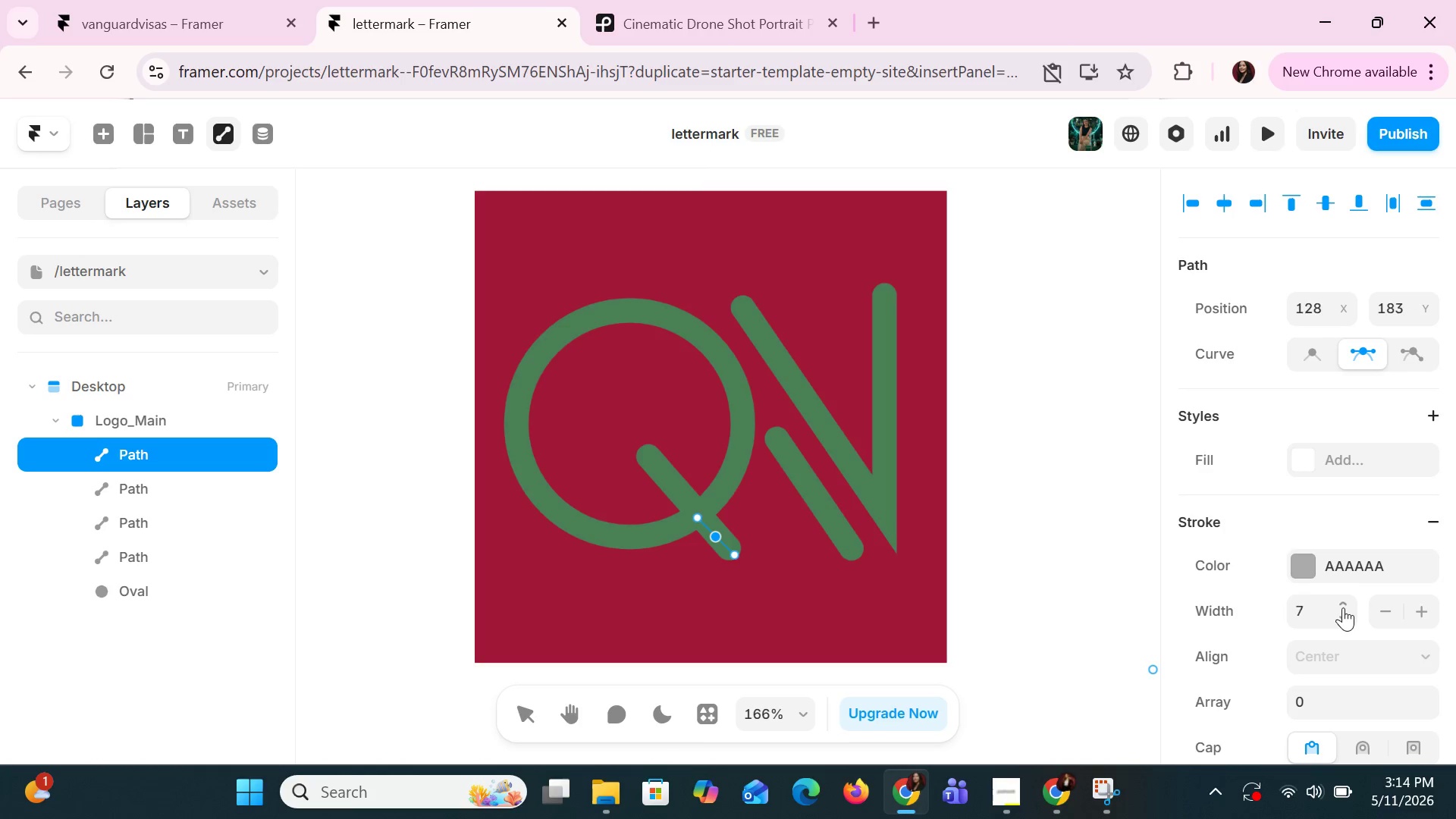 
triple_click([1343, 607])
 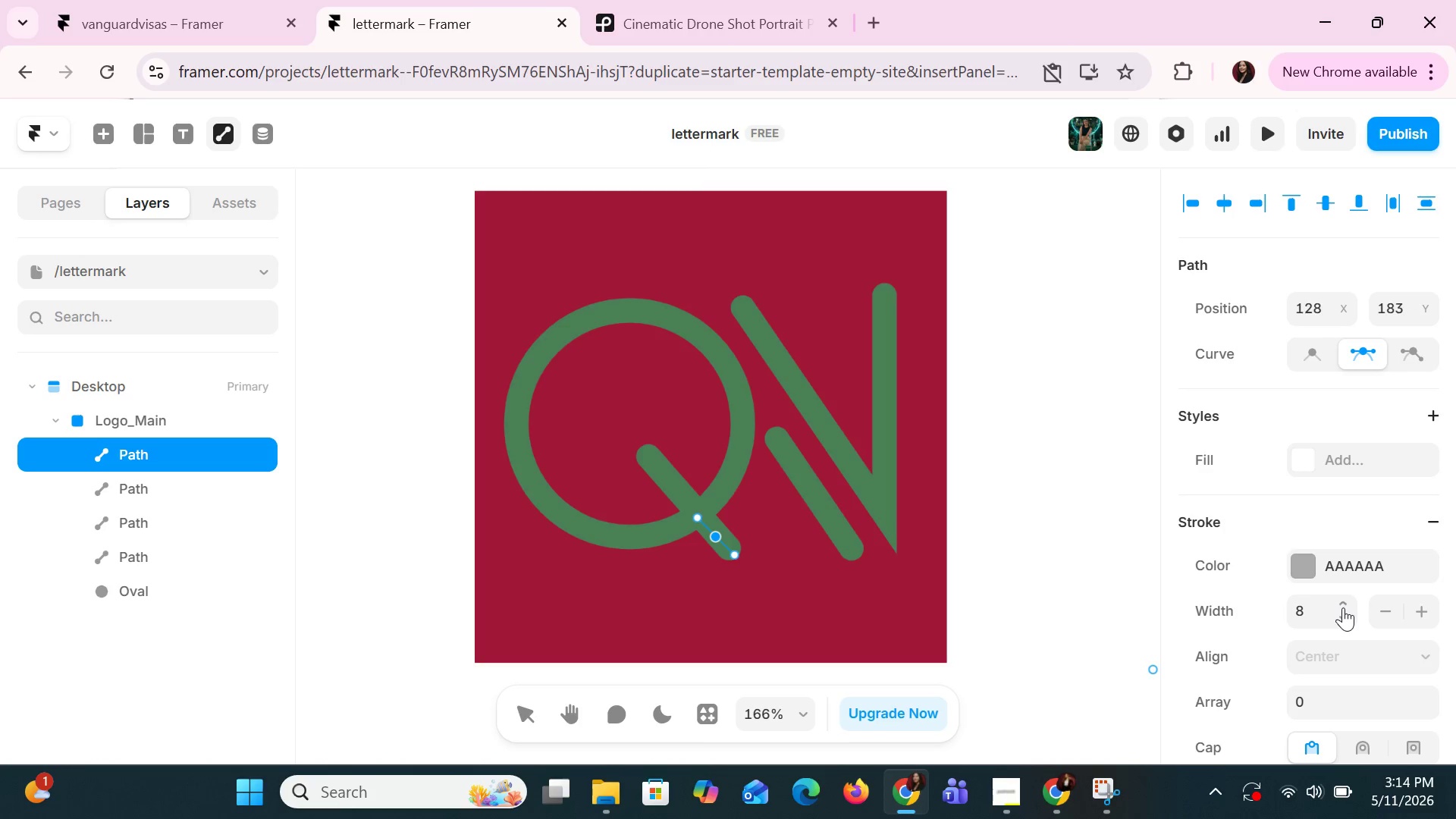 
triple_click([1343, 607])
 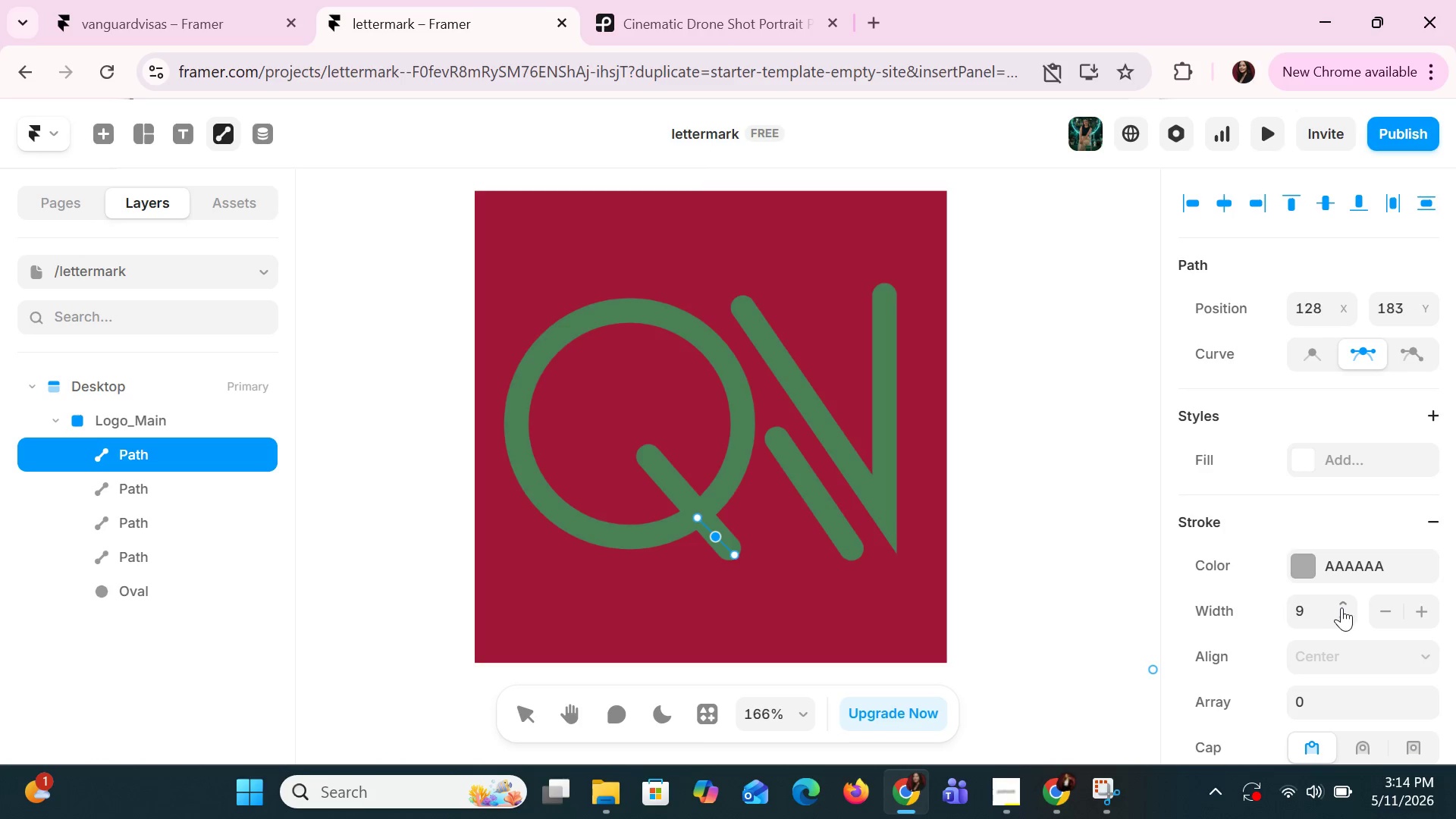 
triple_click([1341, 607])
 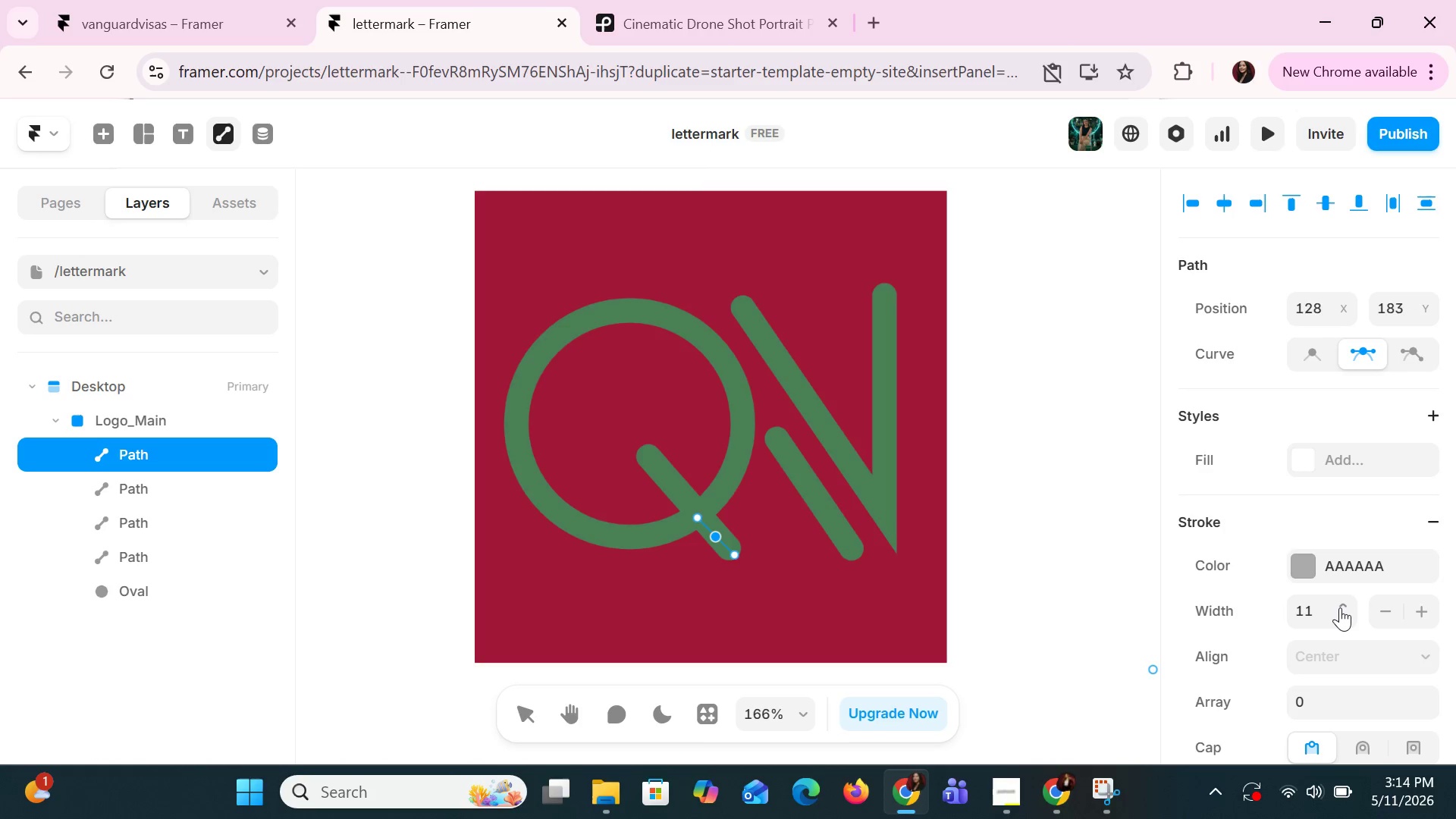 
triple_click([1340, 607])
 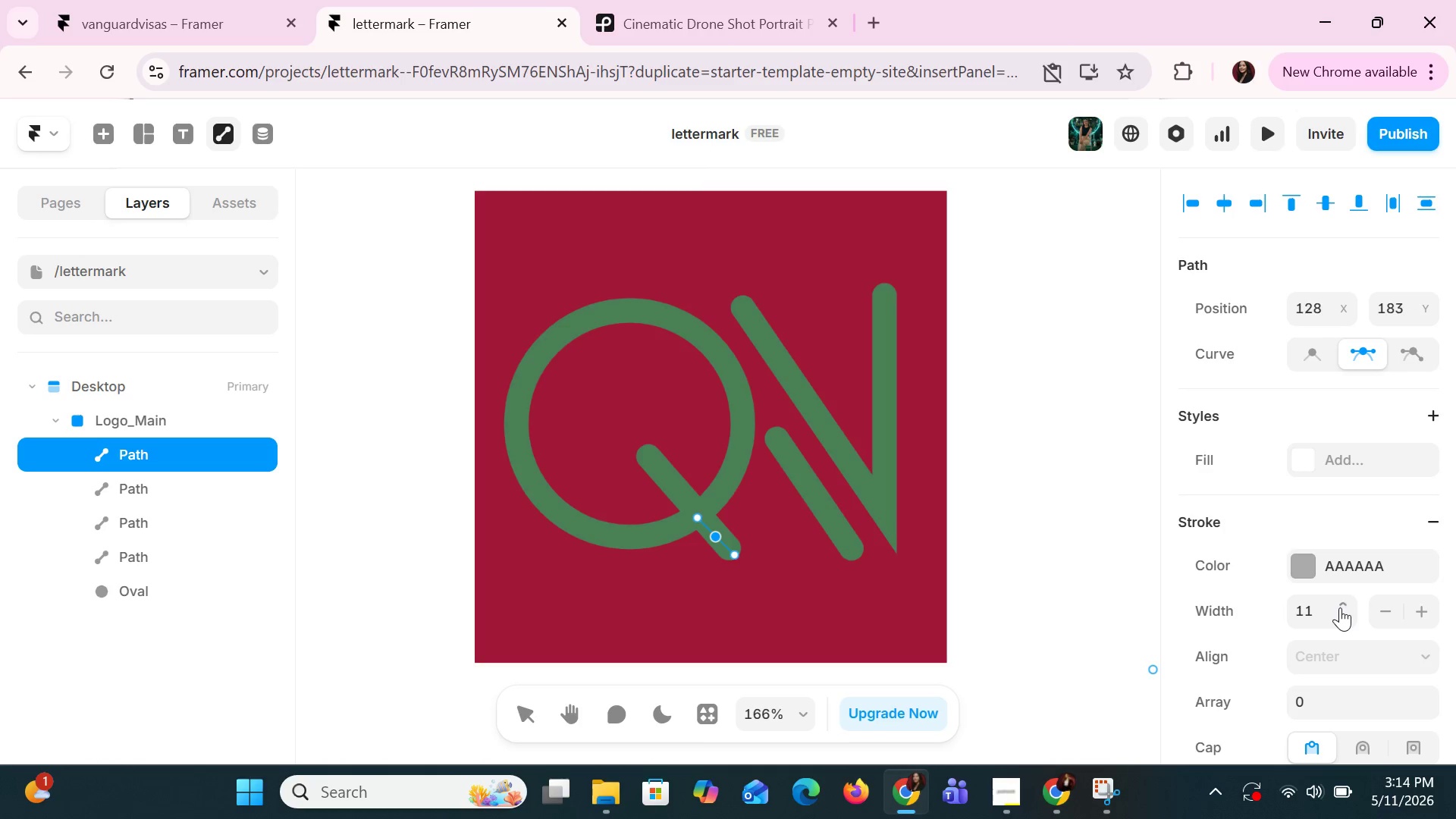 
triple_click([1340, 607])
 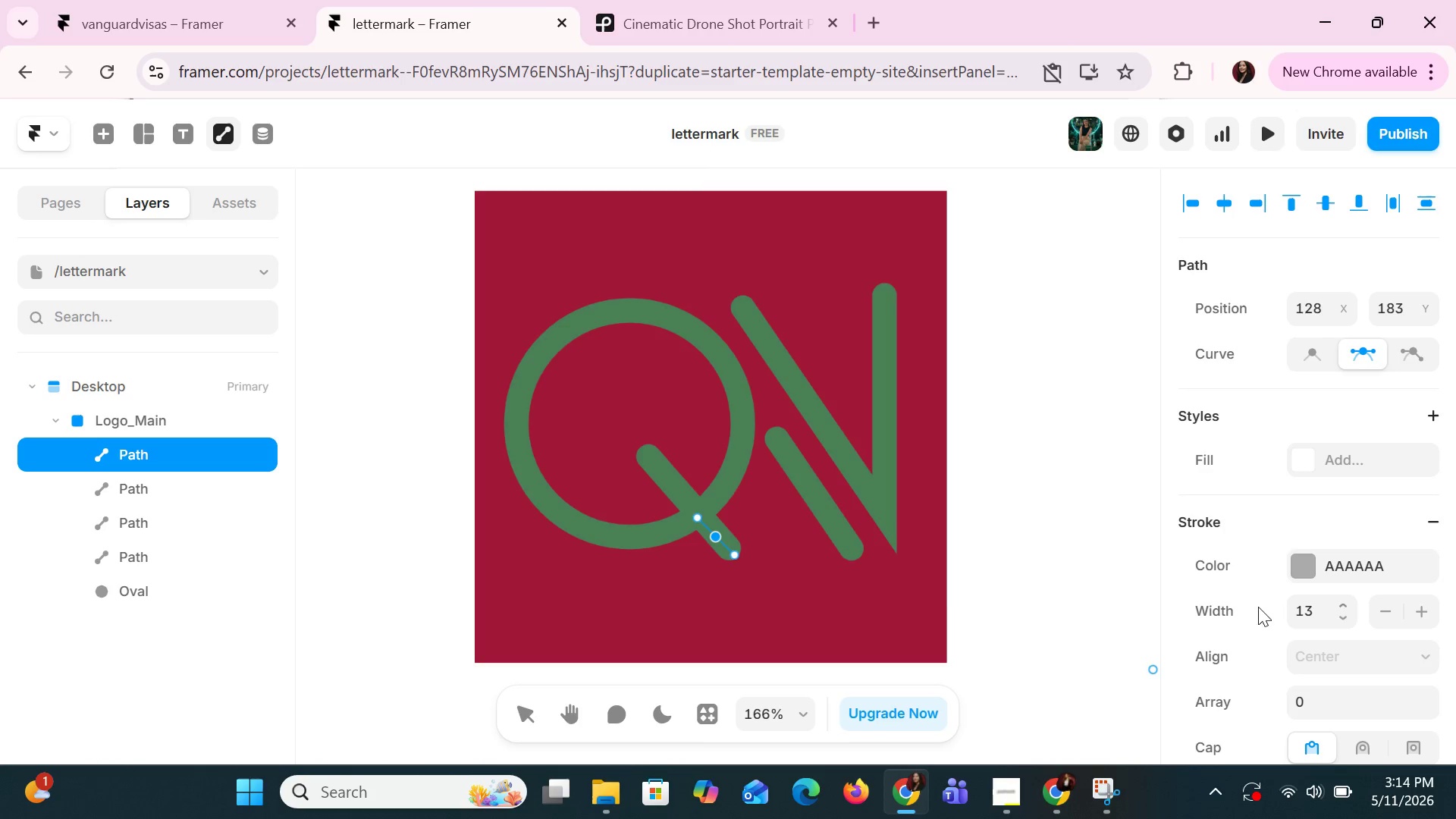 
left_click([1056, 629])
 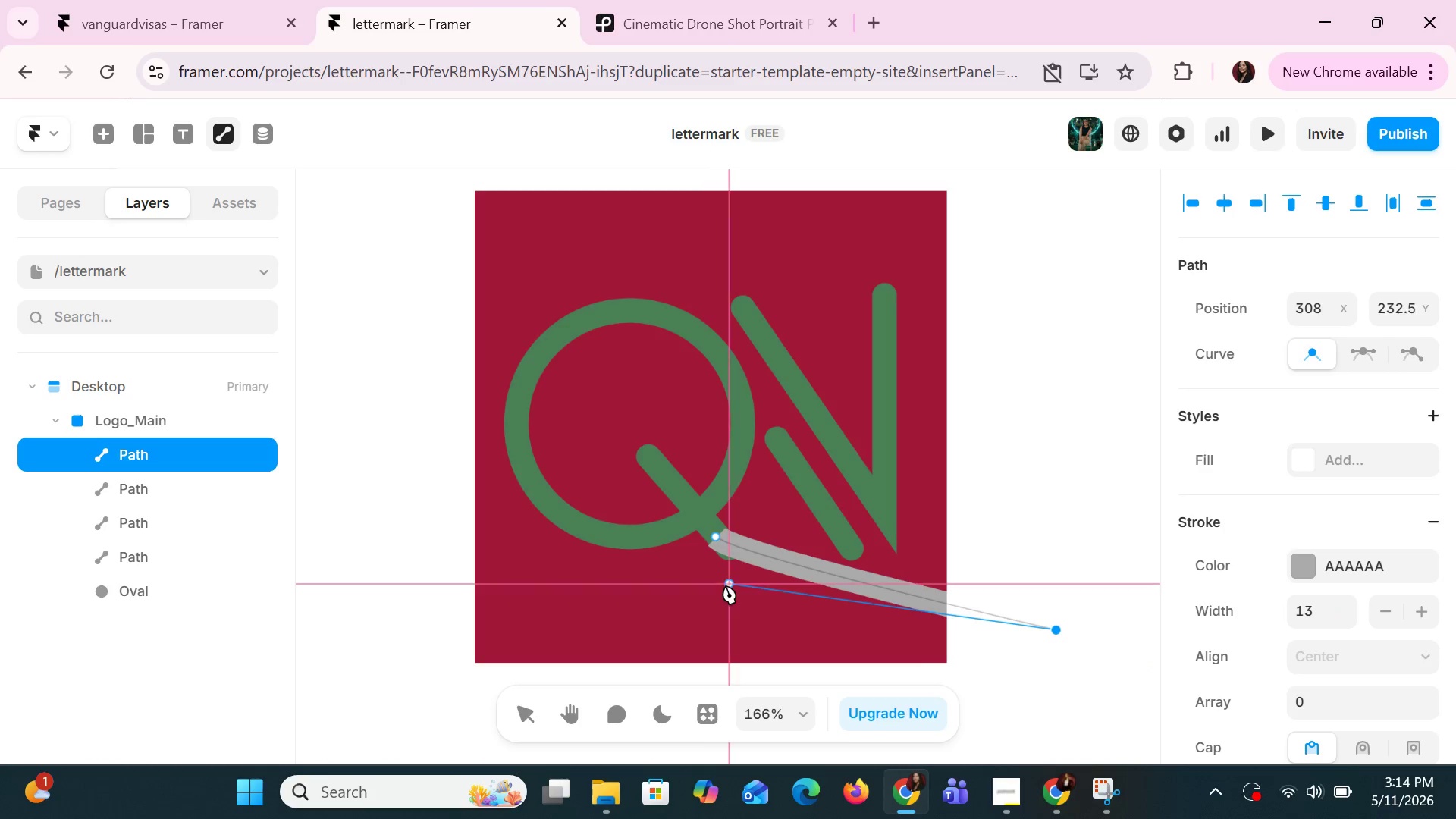 
key(Control+Z)
 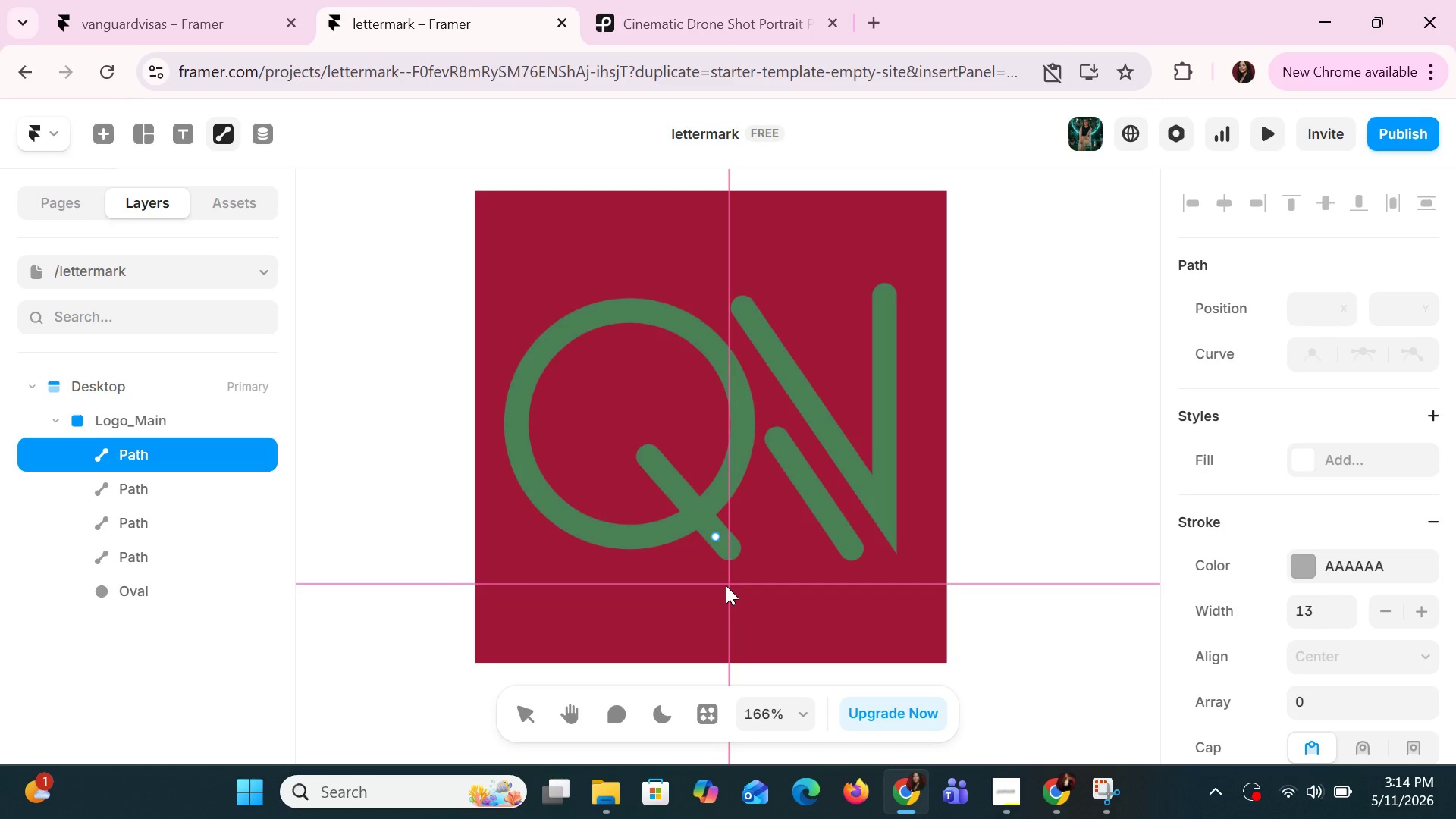 
key(Control+Z)
 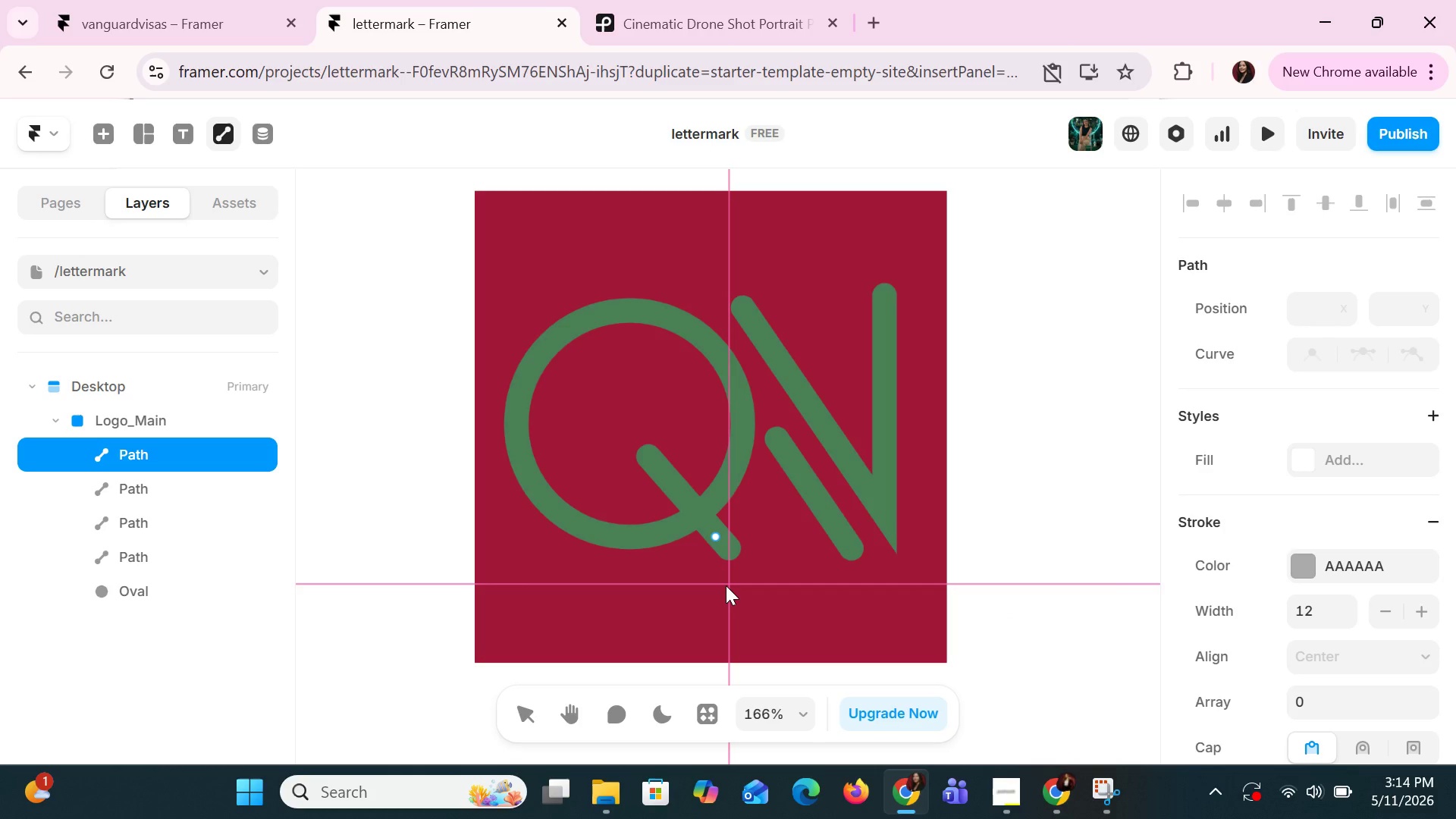 
key(Control+Z)
 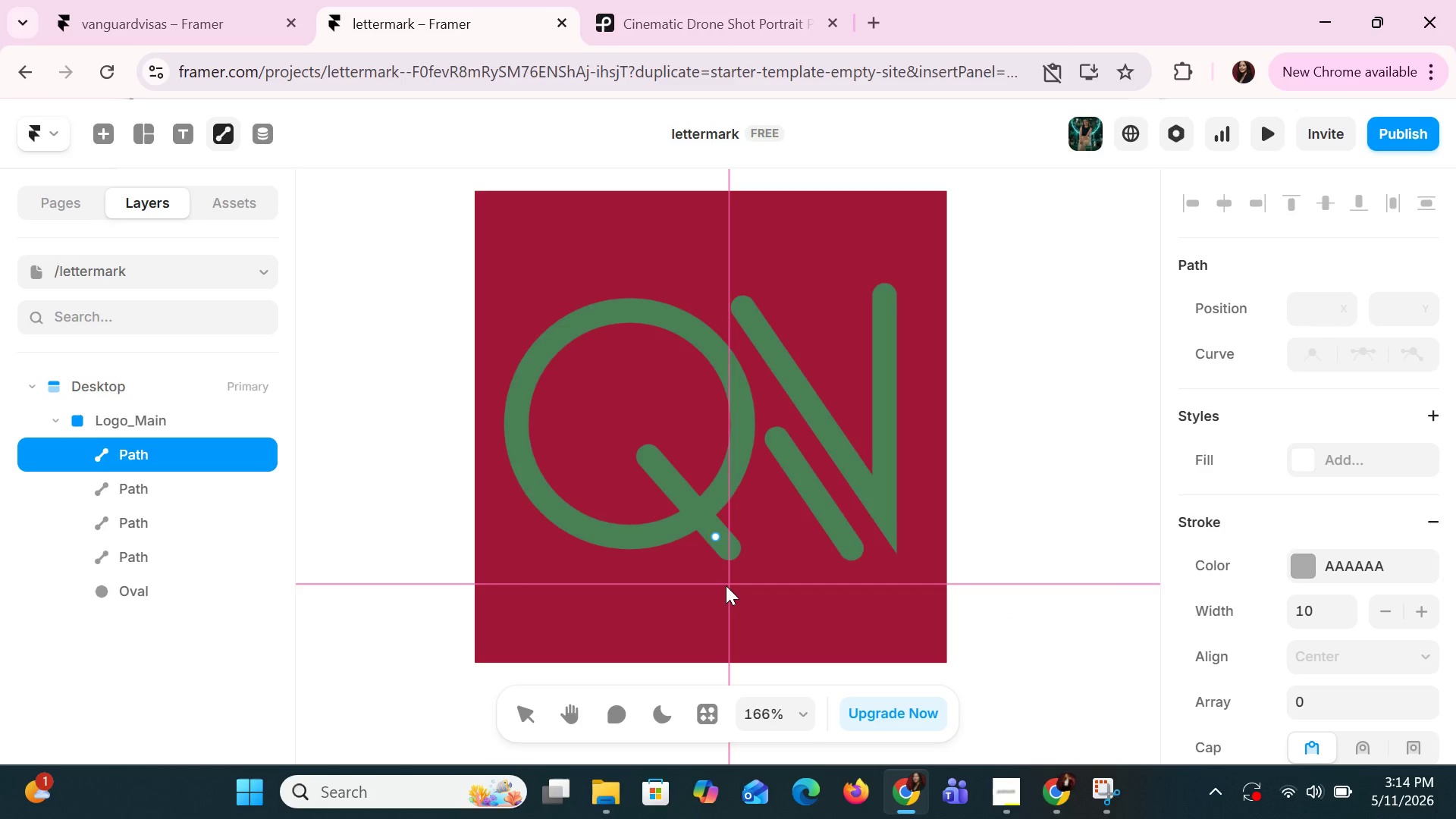 
key(Control+Z)
 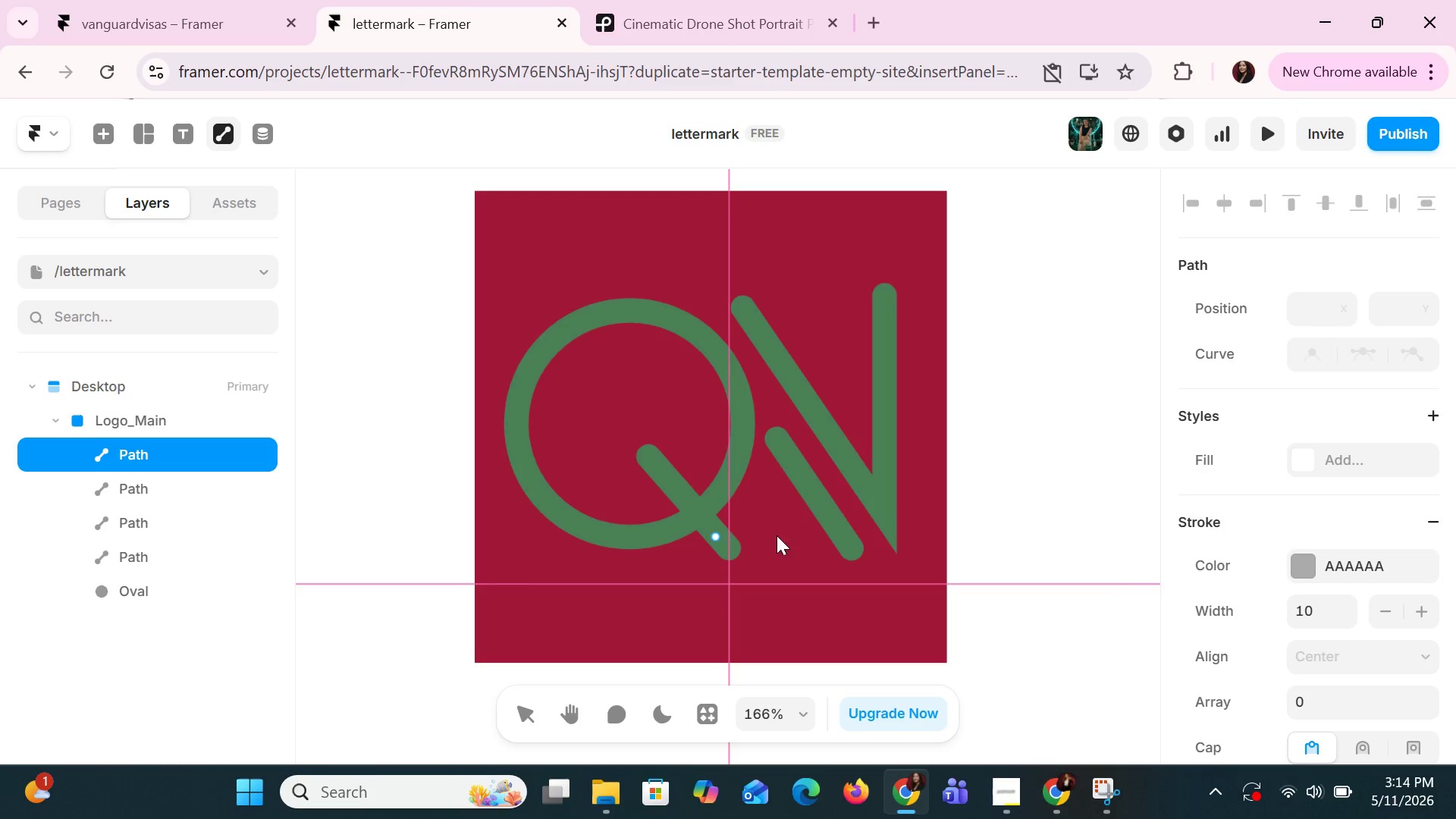 
left_click([785, 560])
 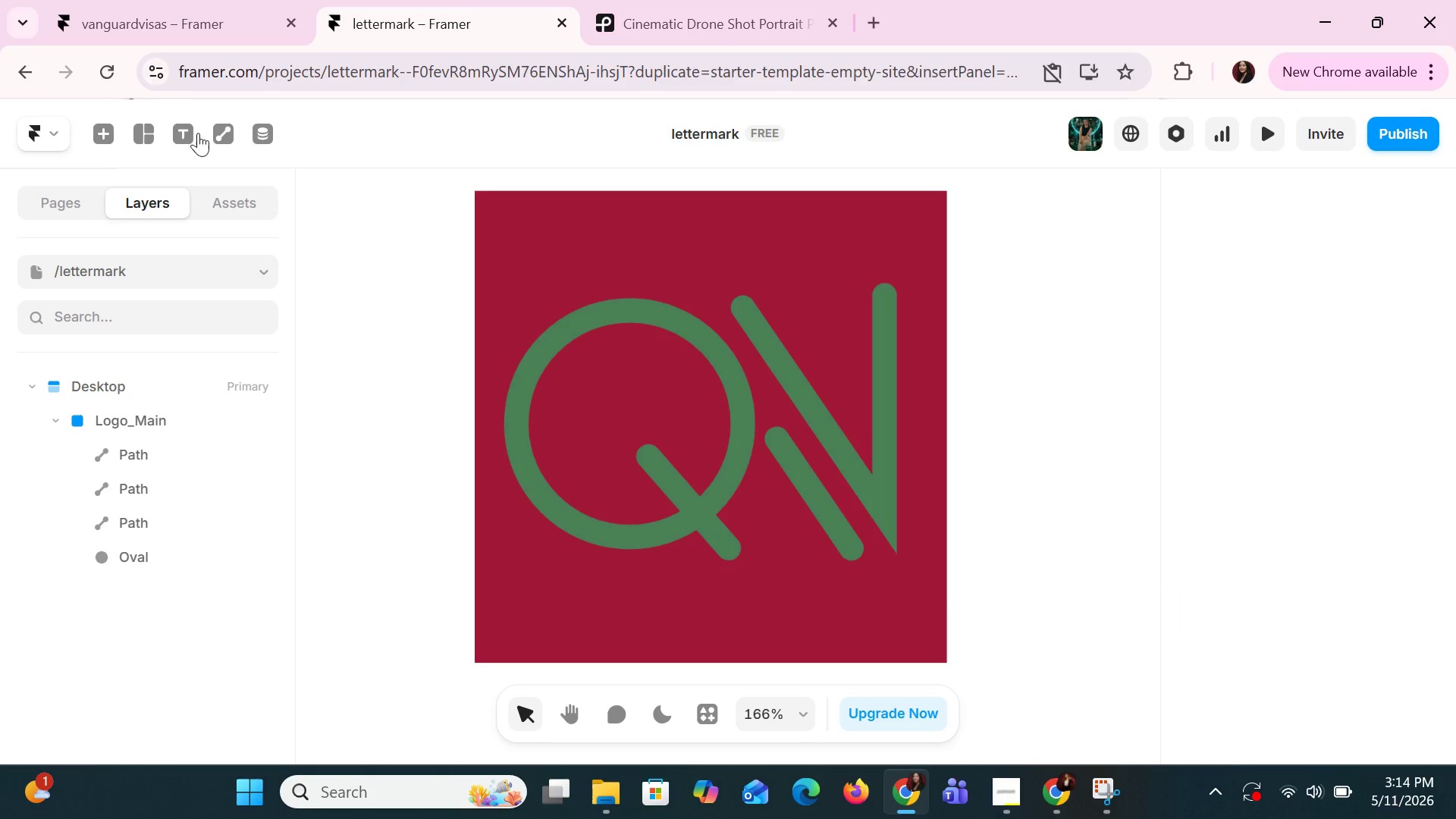 
left_click([221, 133])
 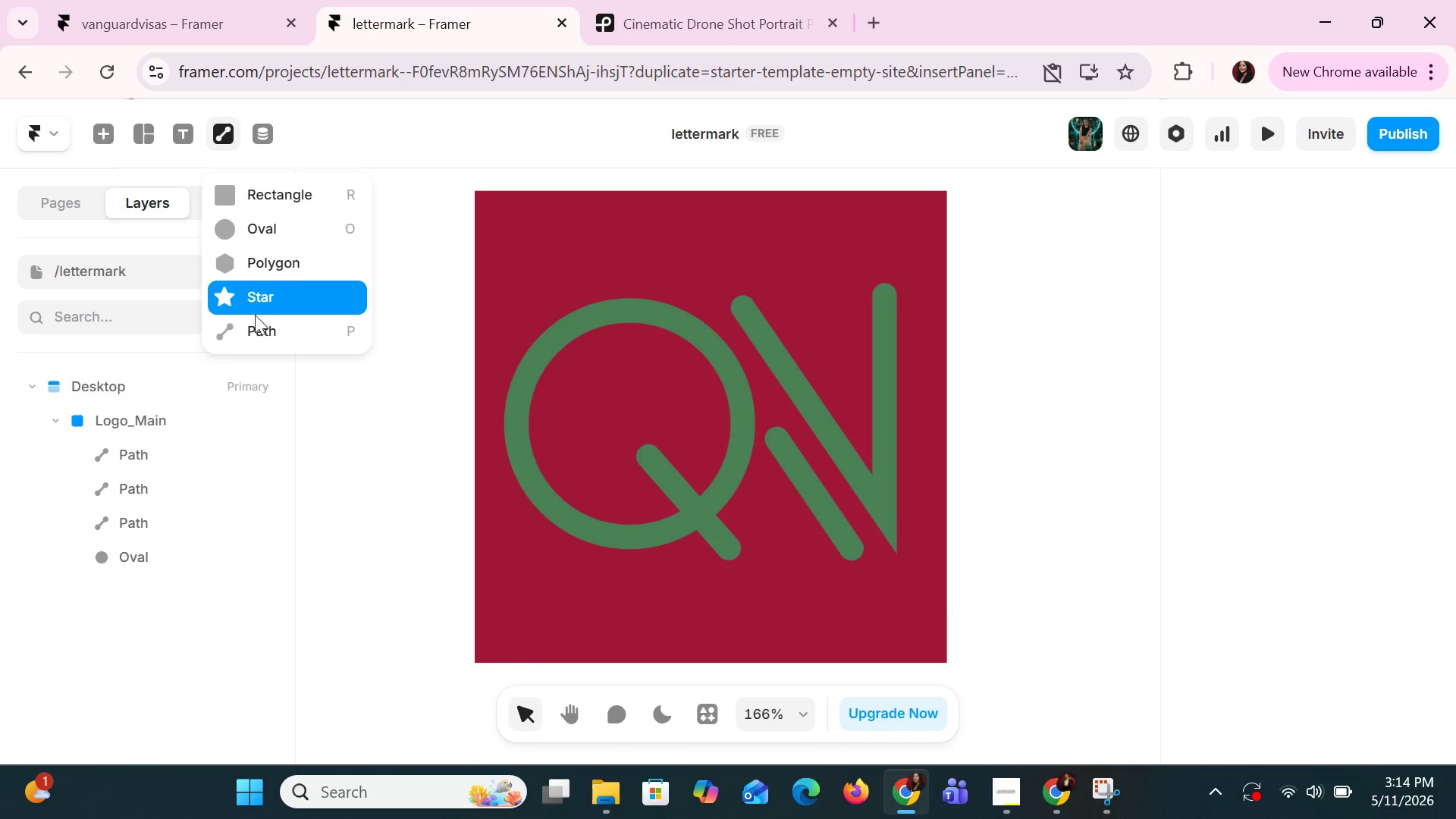 
left_click([259, 325])
 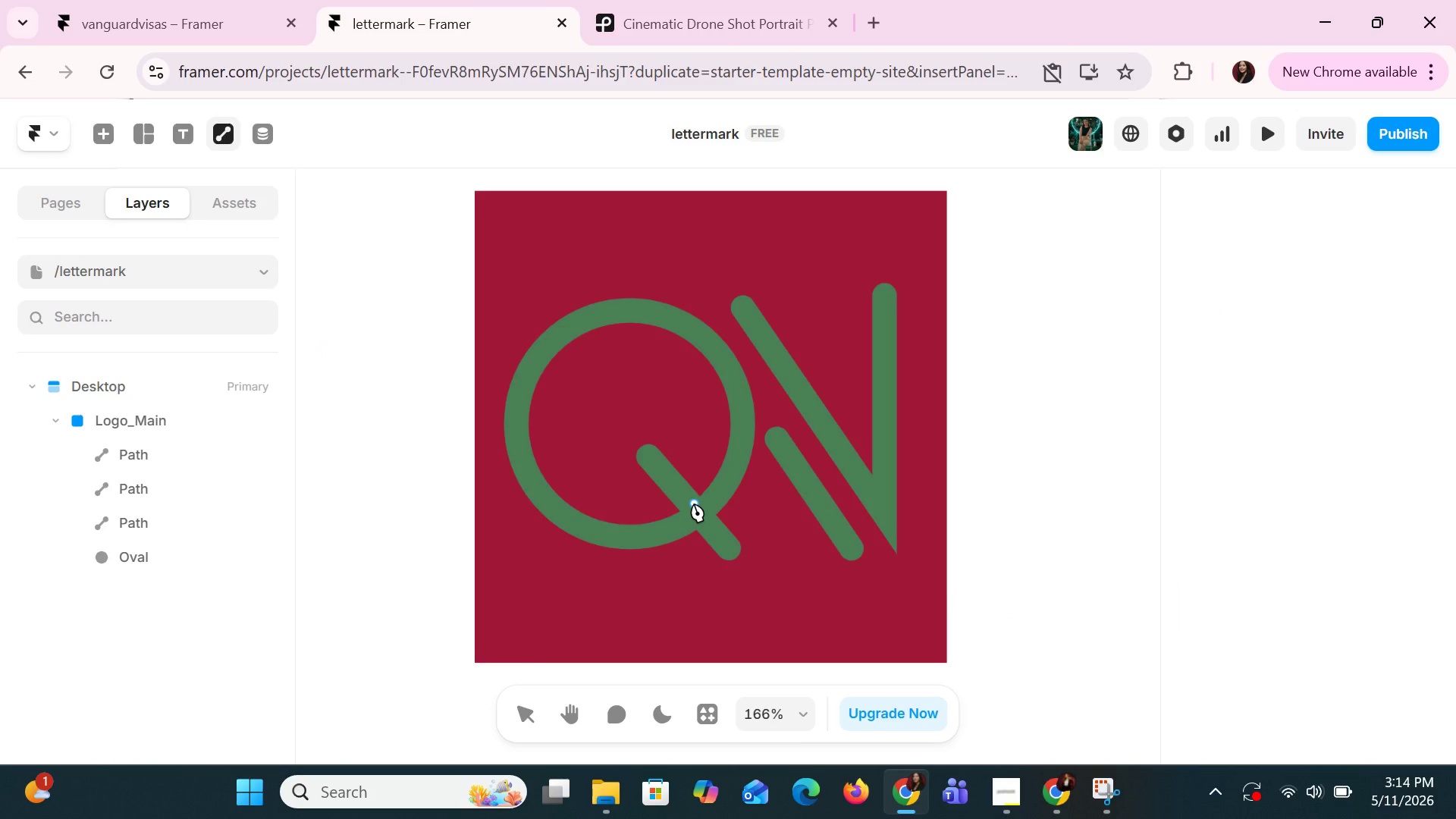 
left_click([692, 504])
 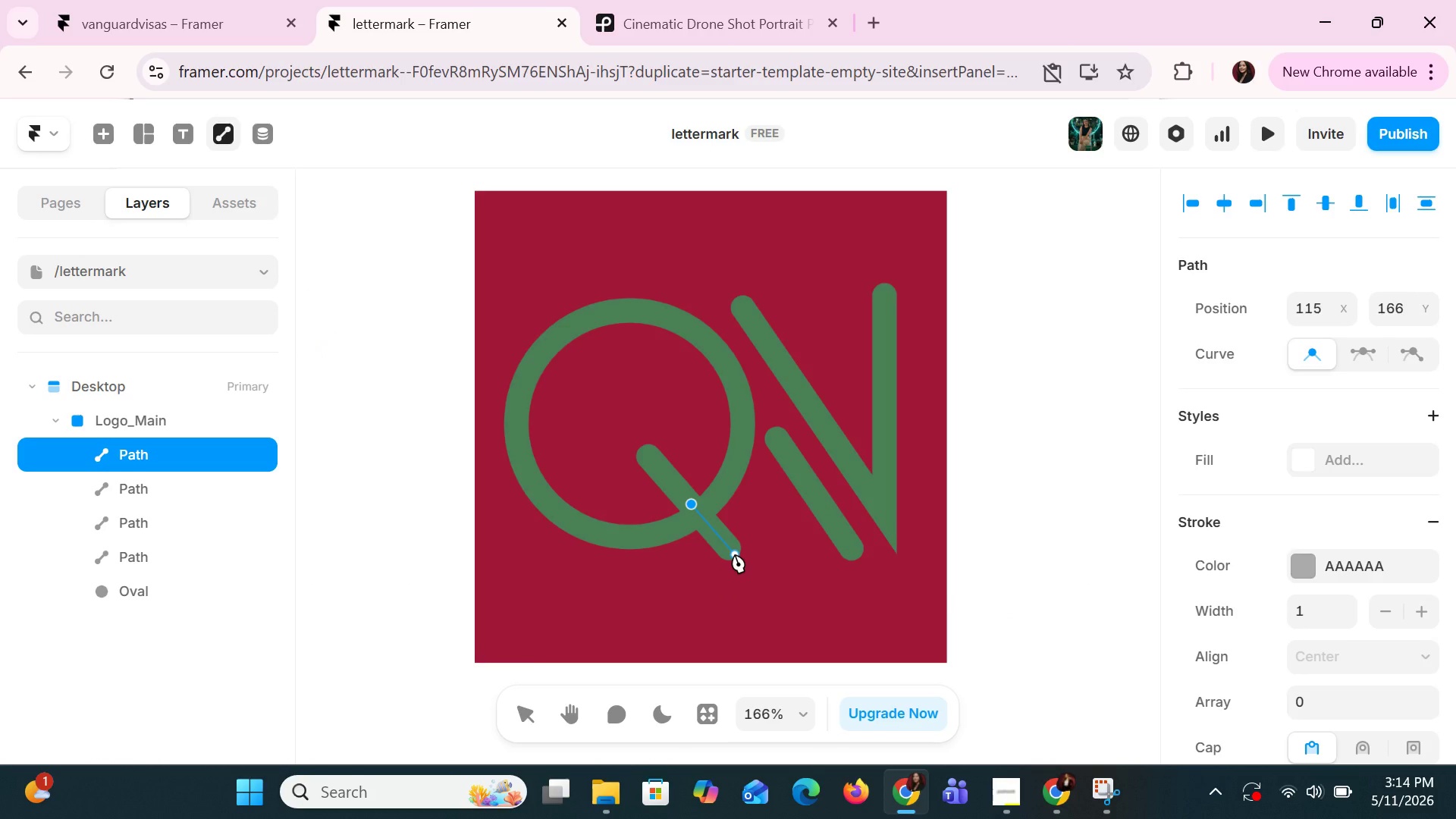 
left_click([735, 554])
 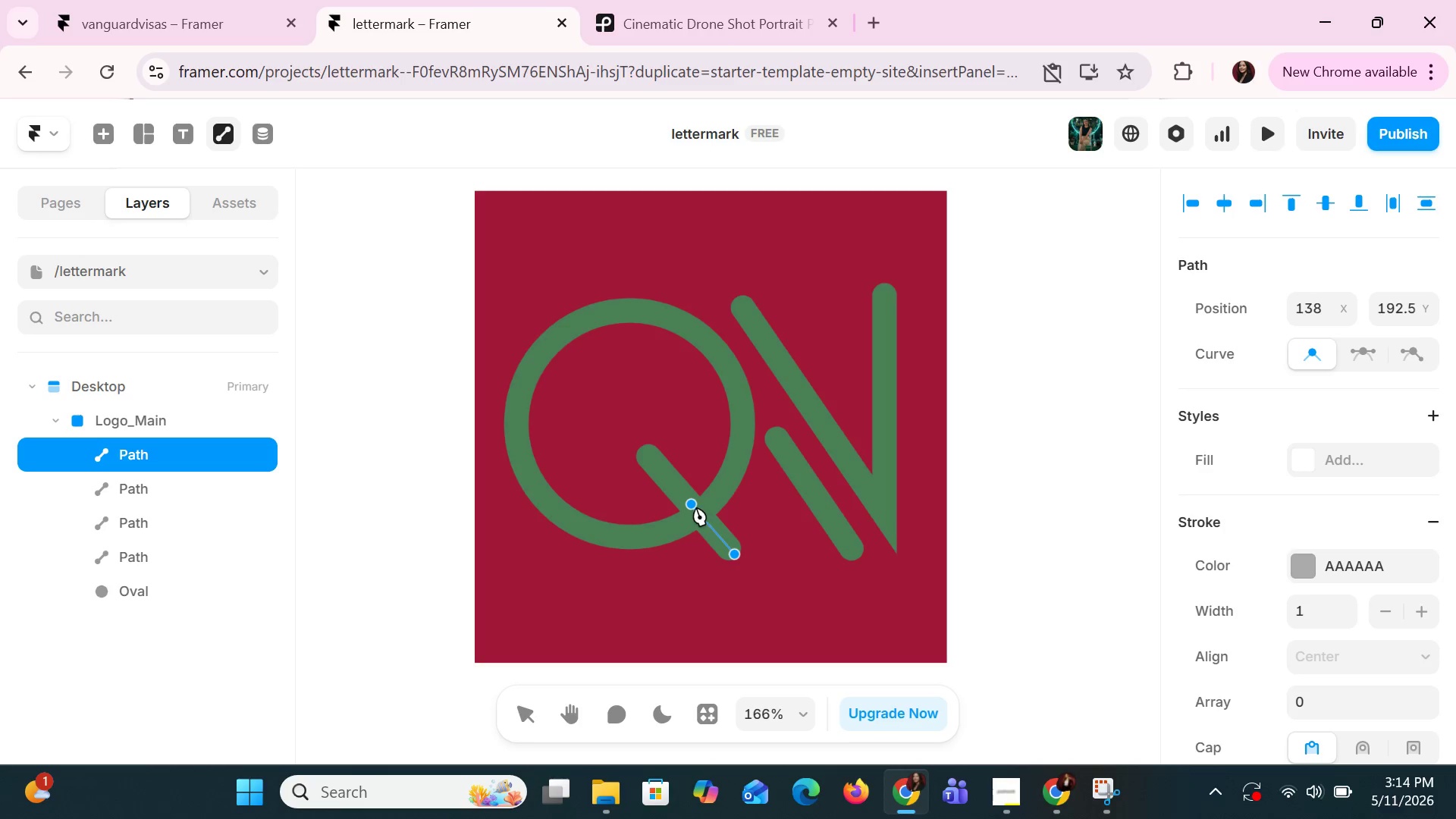 
left_click([691, 500])
 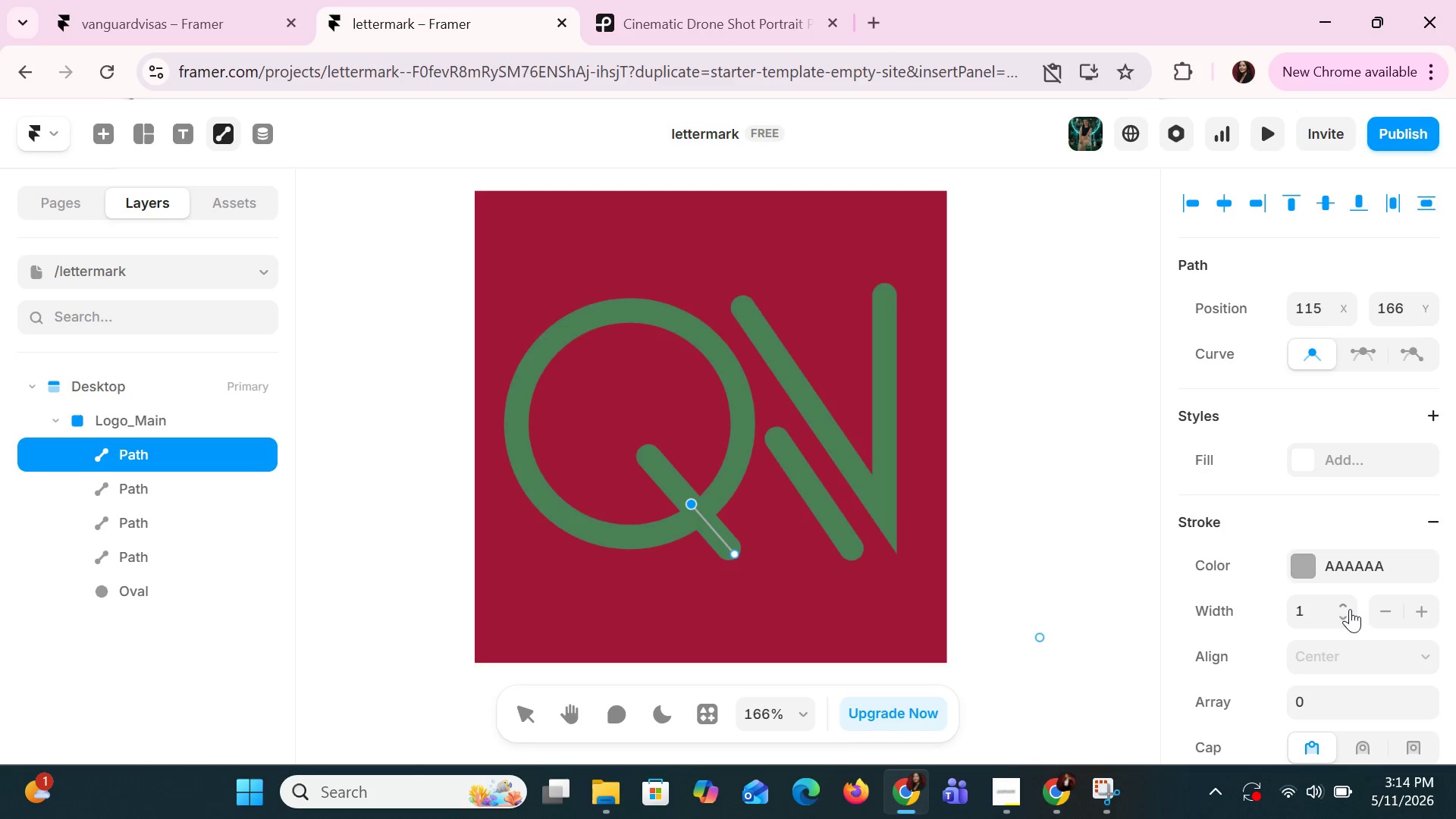 
double_click([1349, 608])
 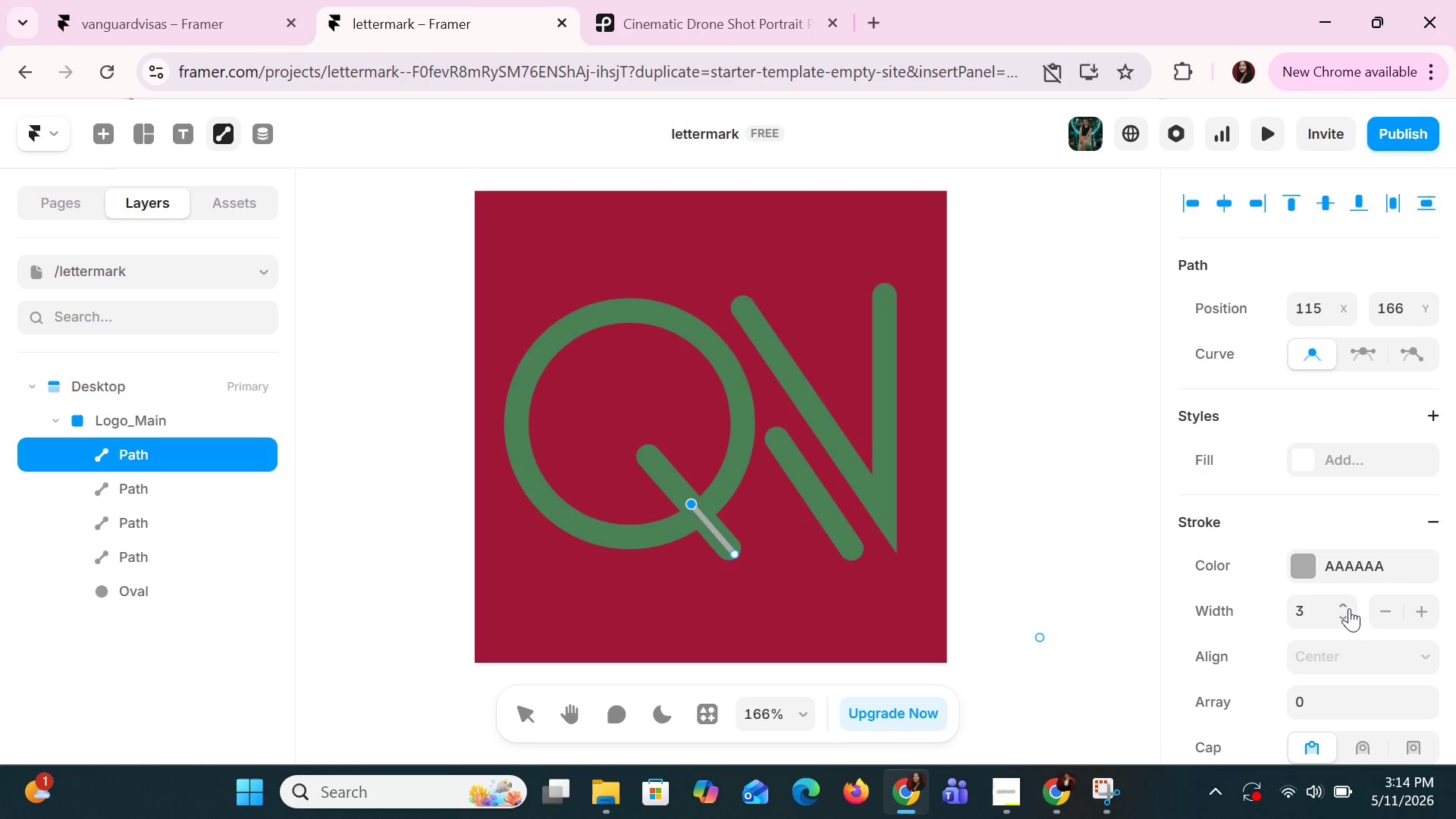 
triple_click([1349, 608])
 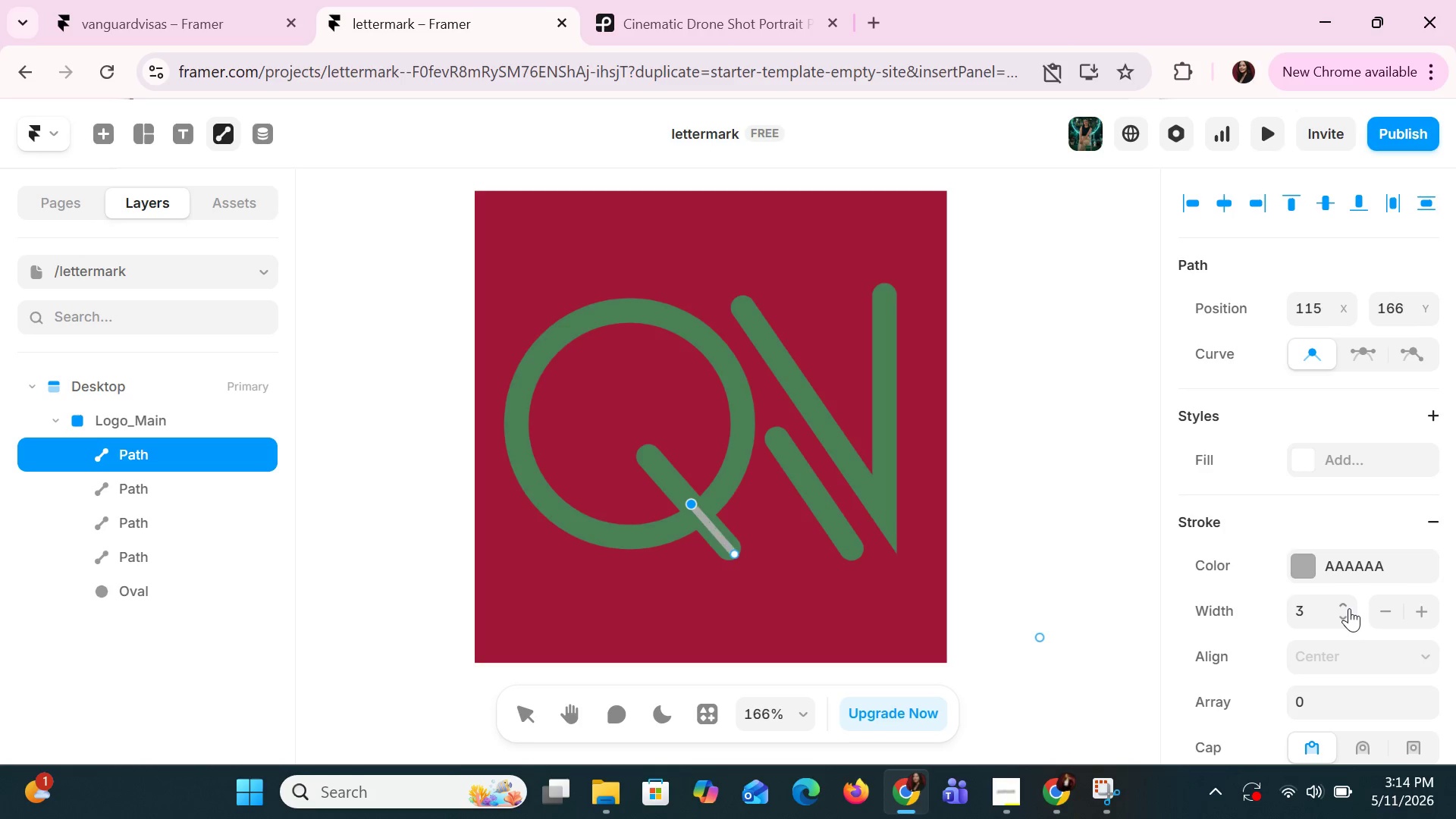 
triple_click([1349, 608])
 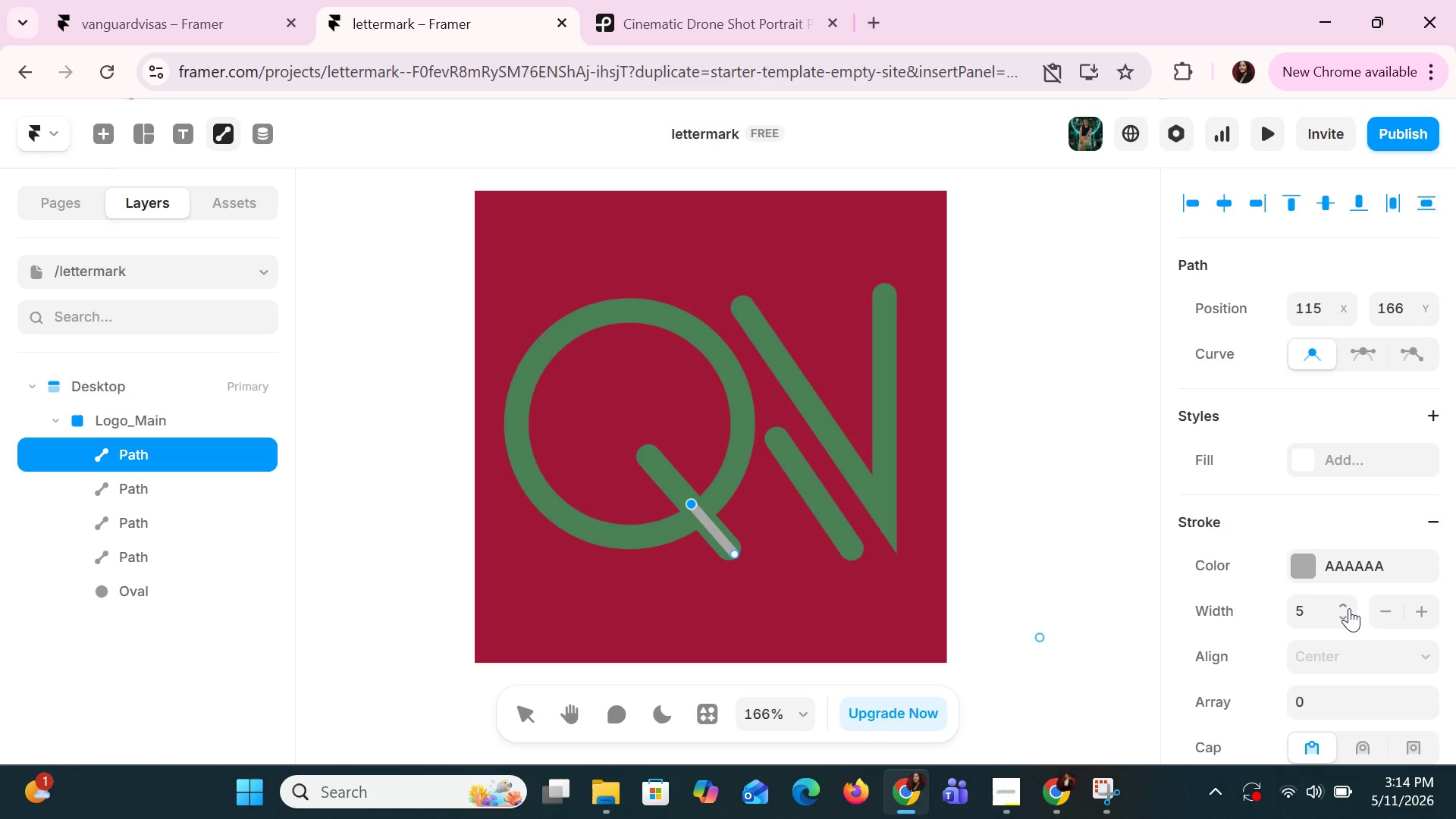 
triple_click([1349, 608])
 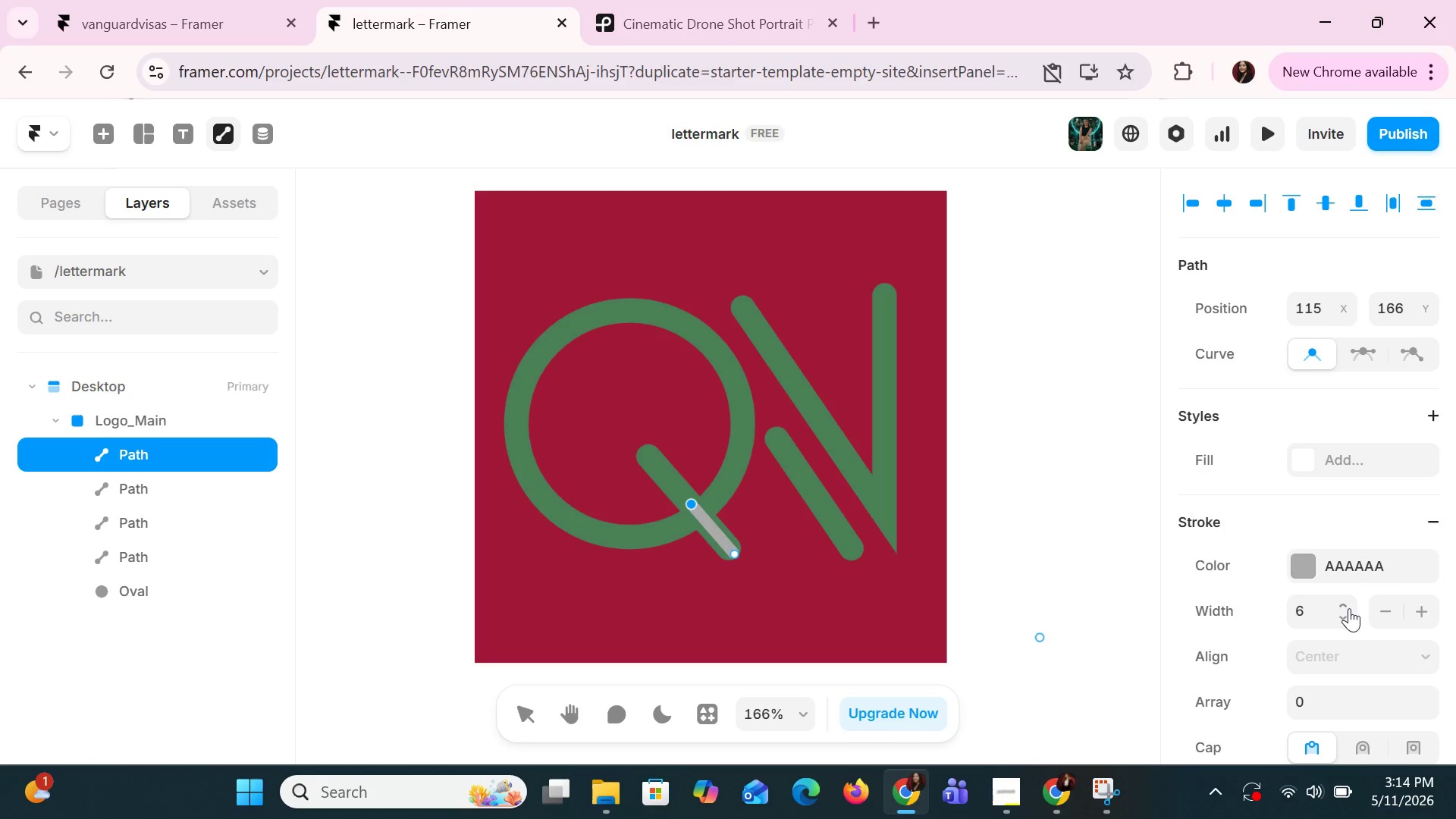 
double_click([1349, 608])
 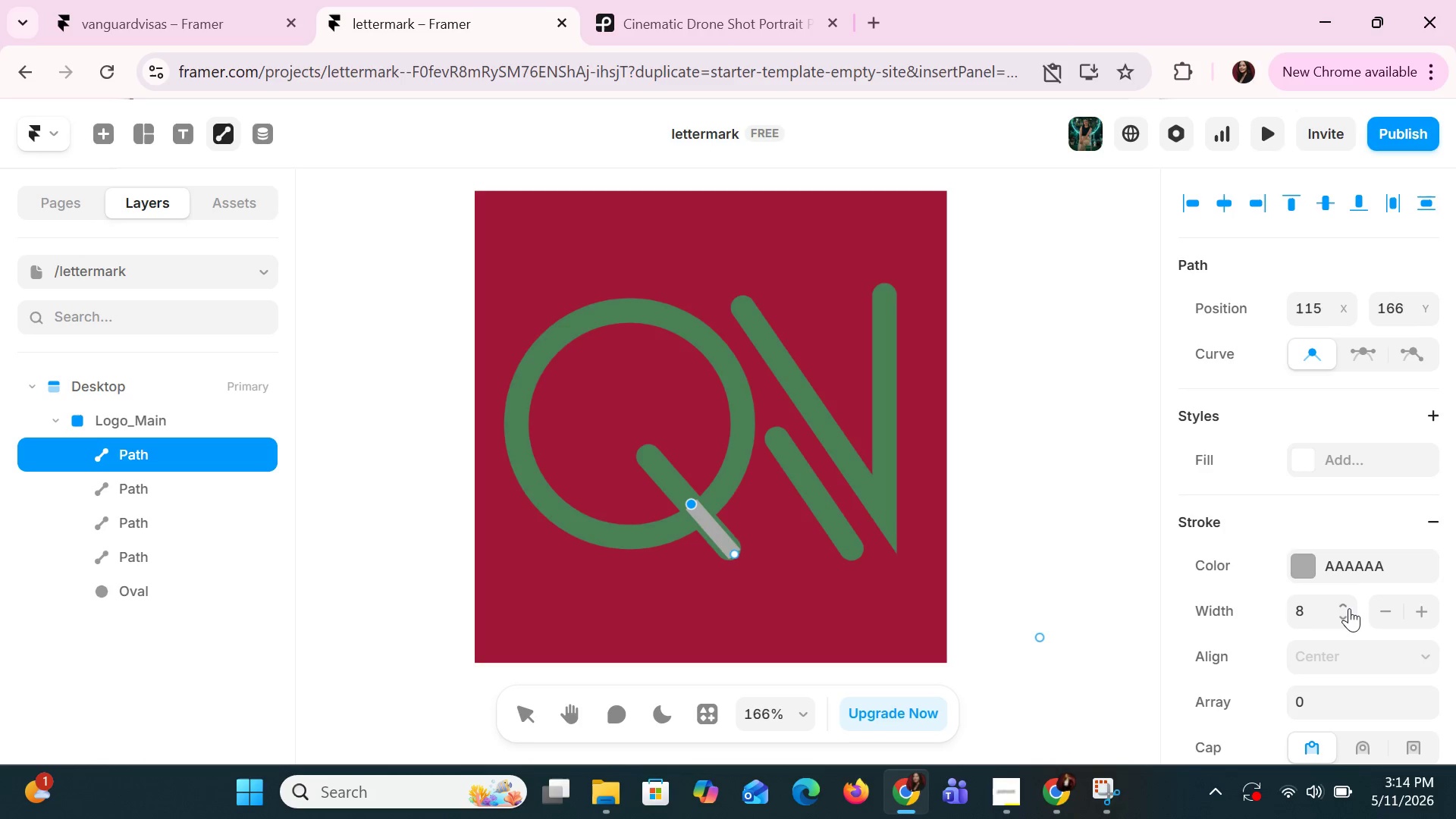 
triple_click([1349, 608])
 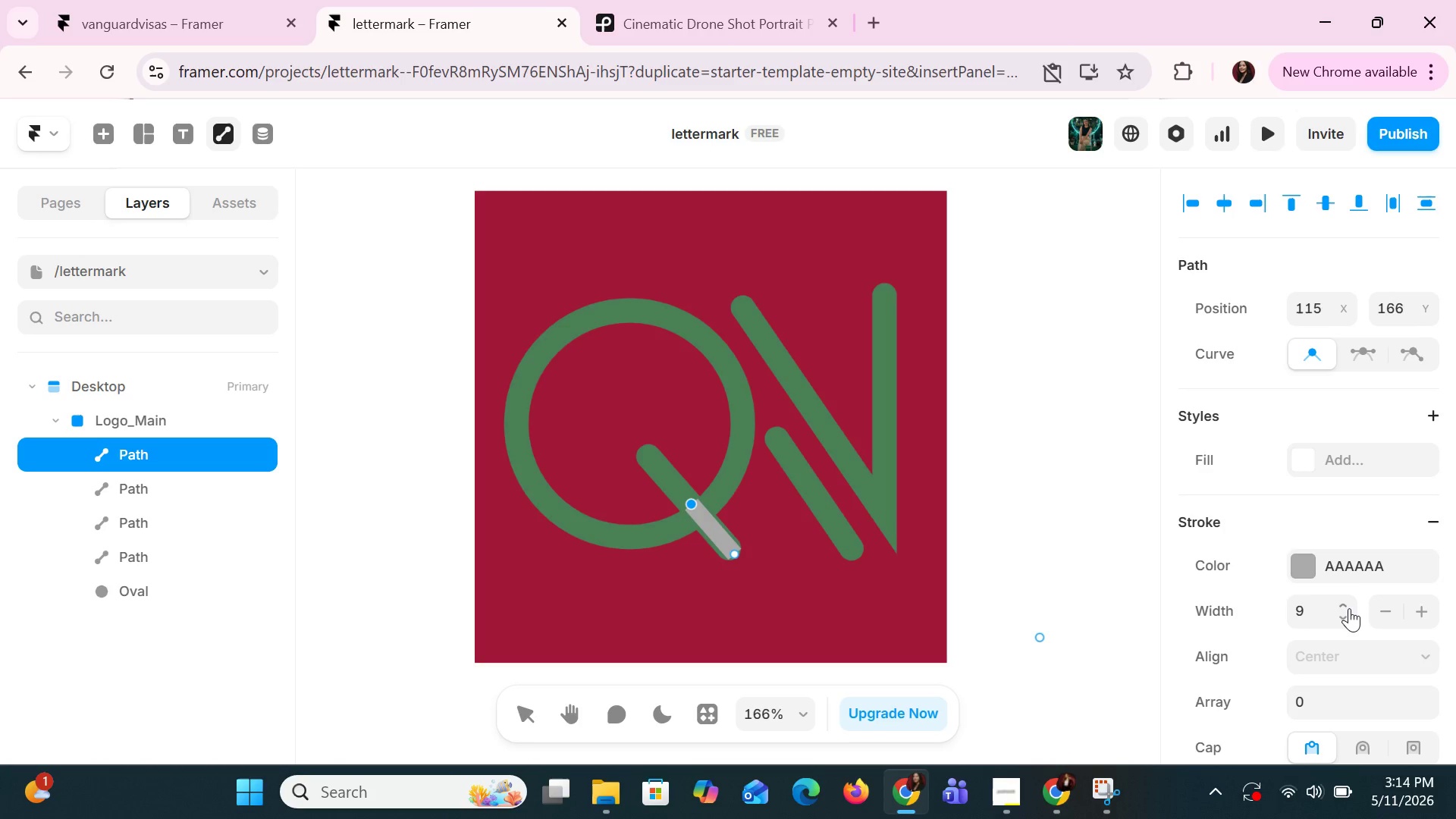 
left_click([1349, 608])
 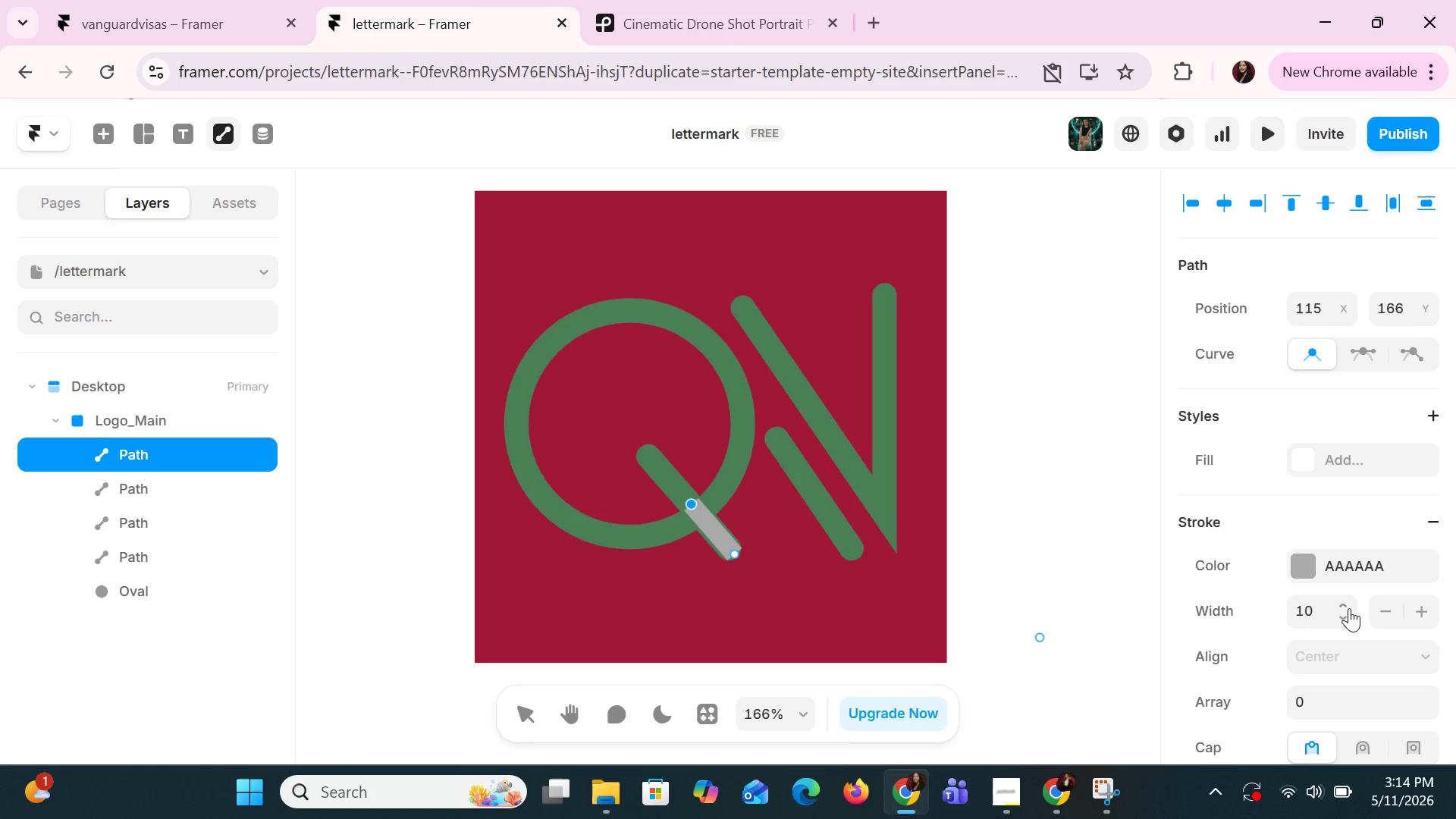 
left_click([1349, 608])
 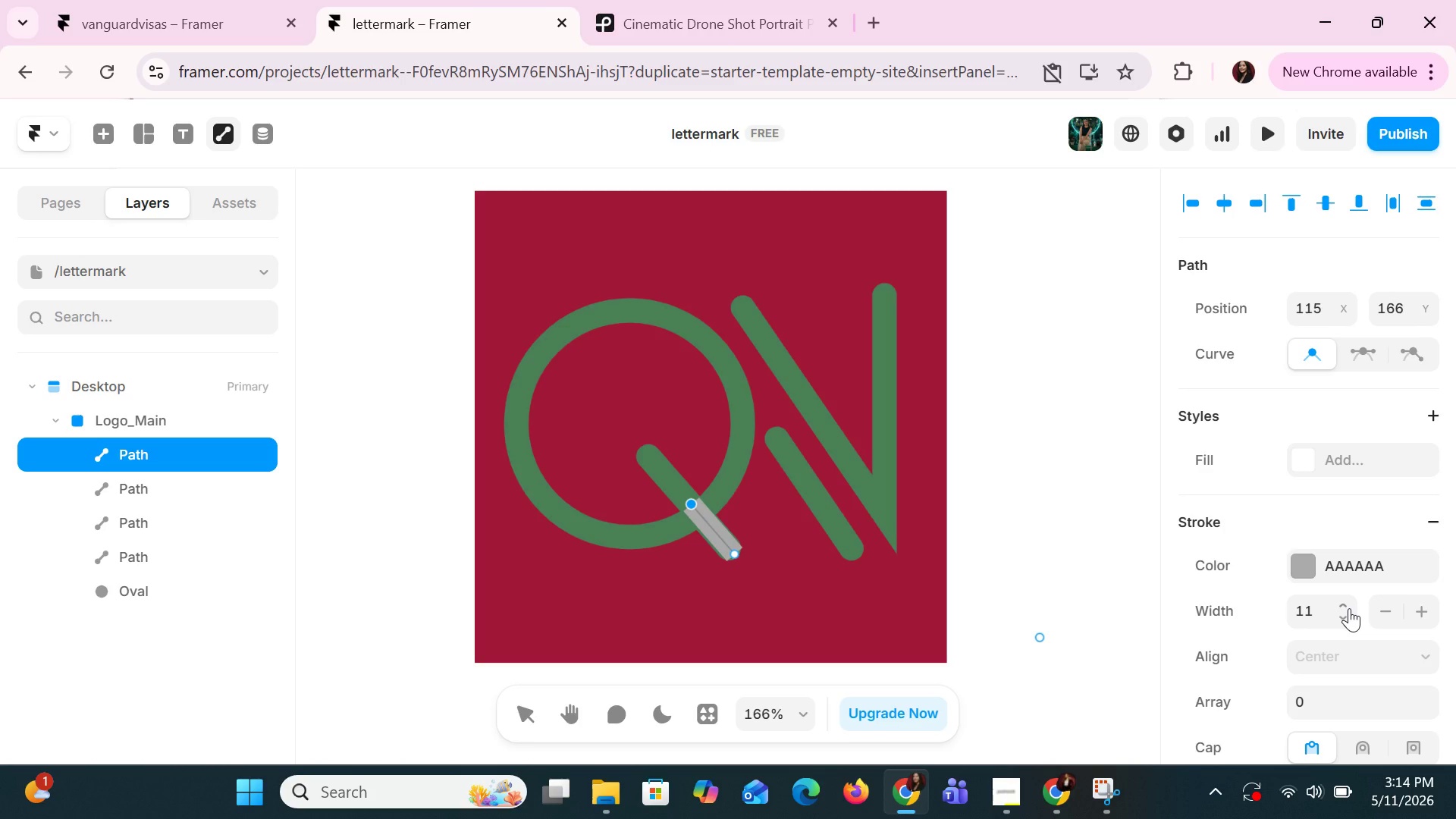 
left_click([1349, 608])
 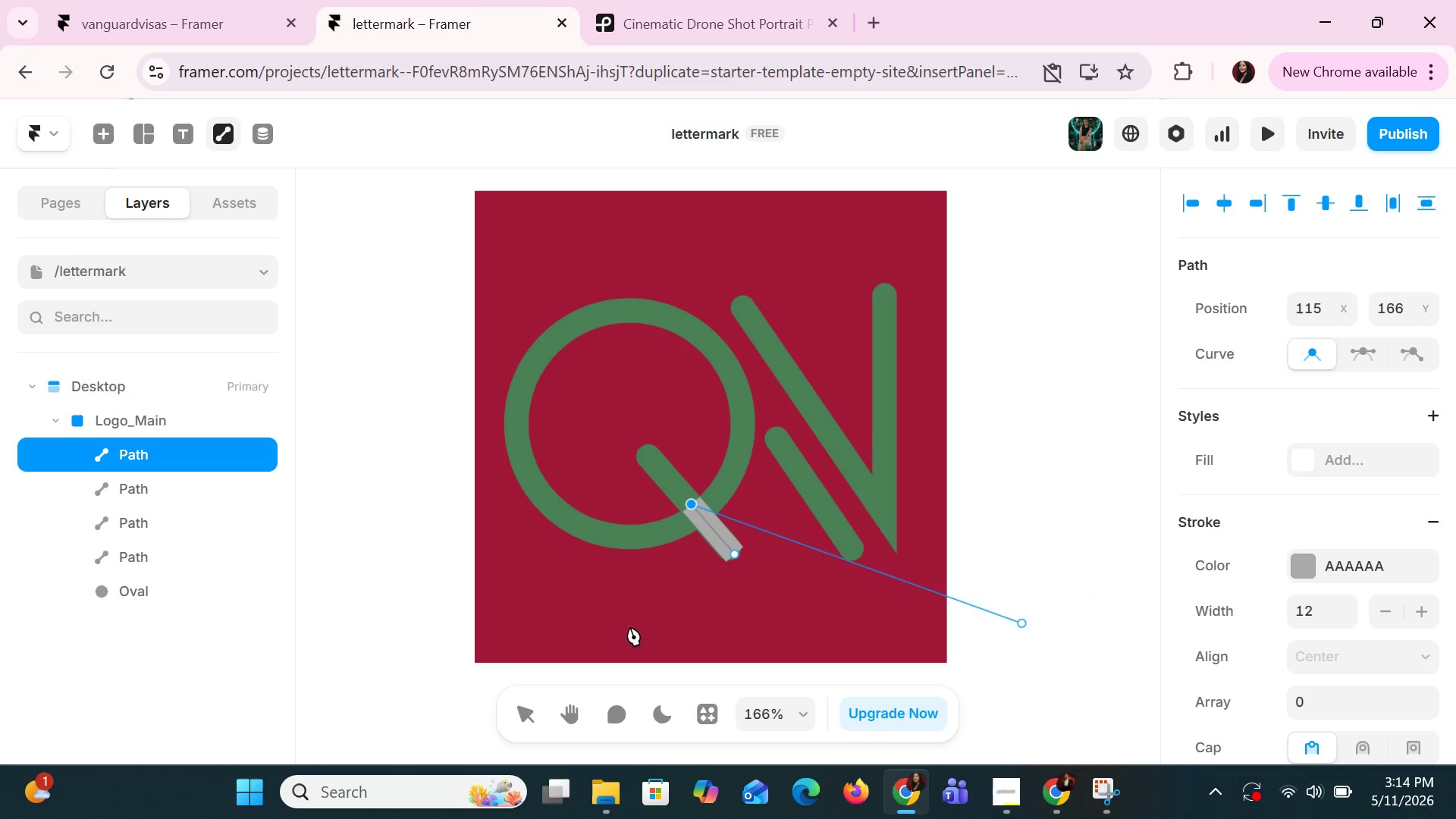 
key(ArrowDown)
 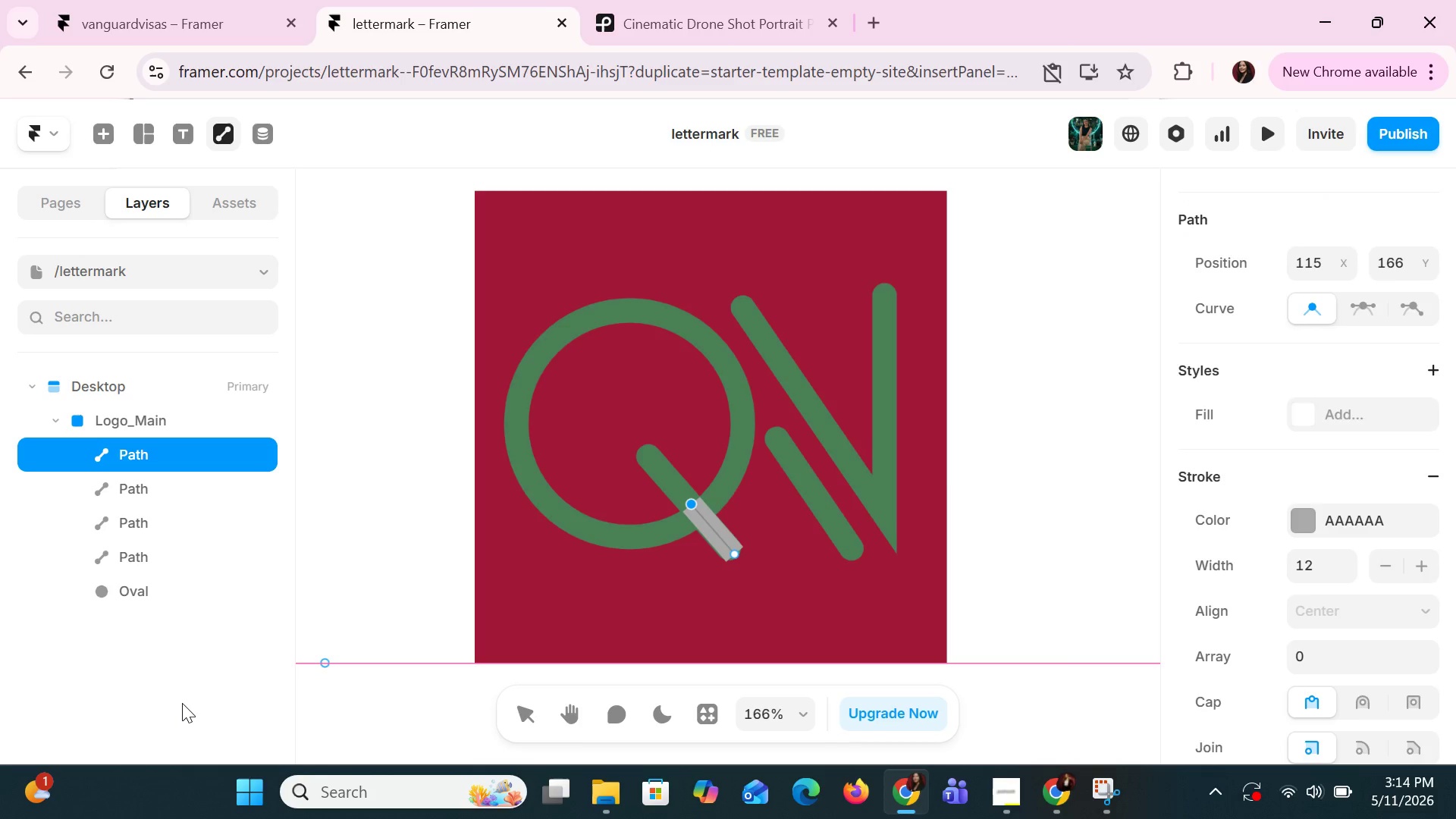 
key(ArrowDown)
 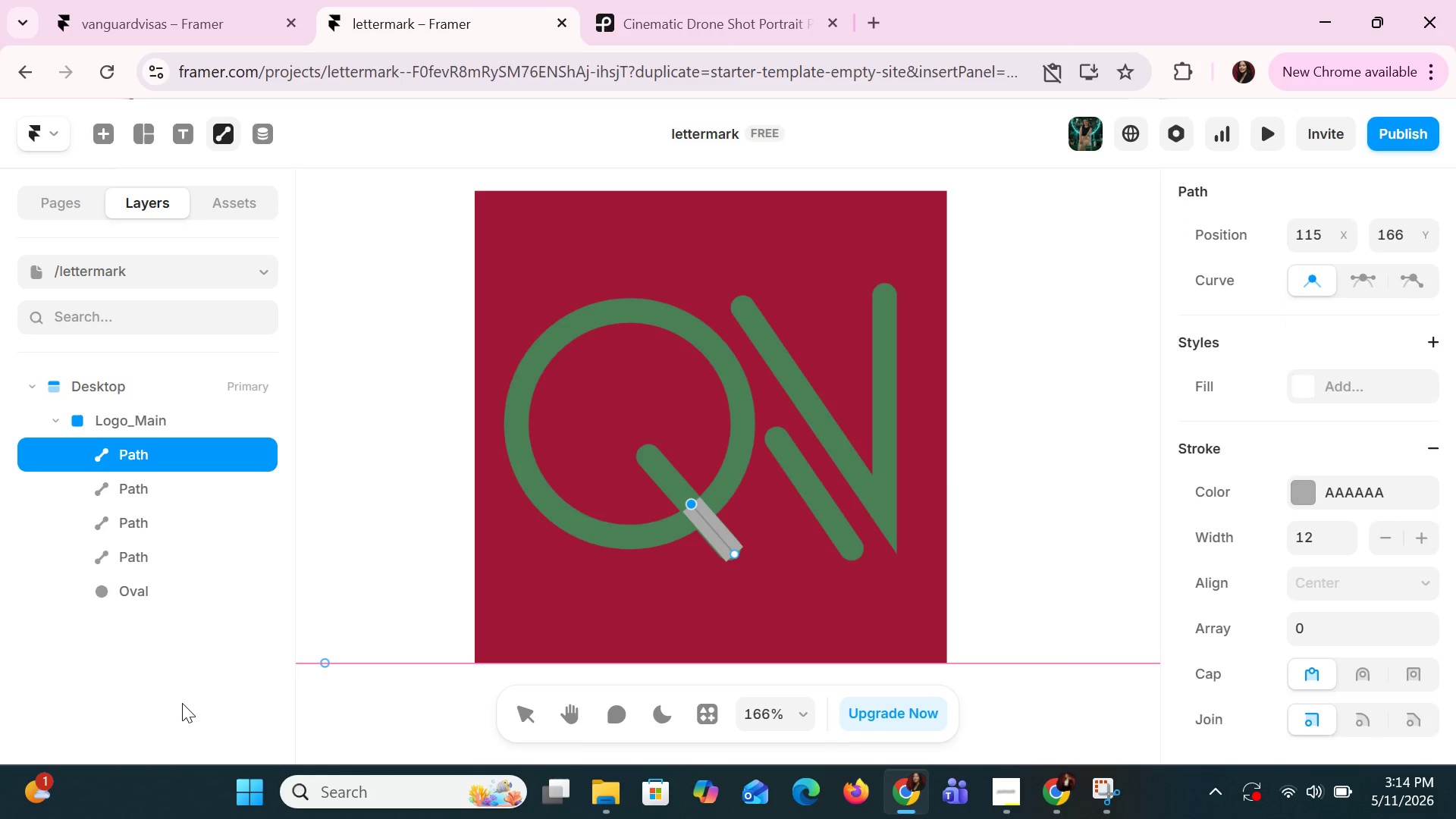 
key(ArrowDown)
 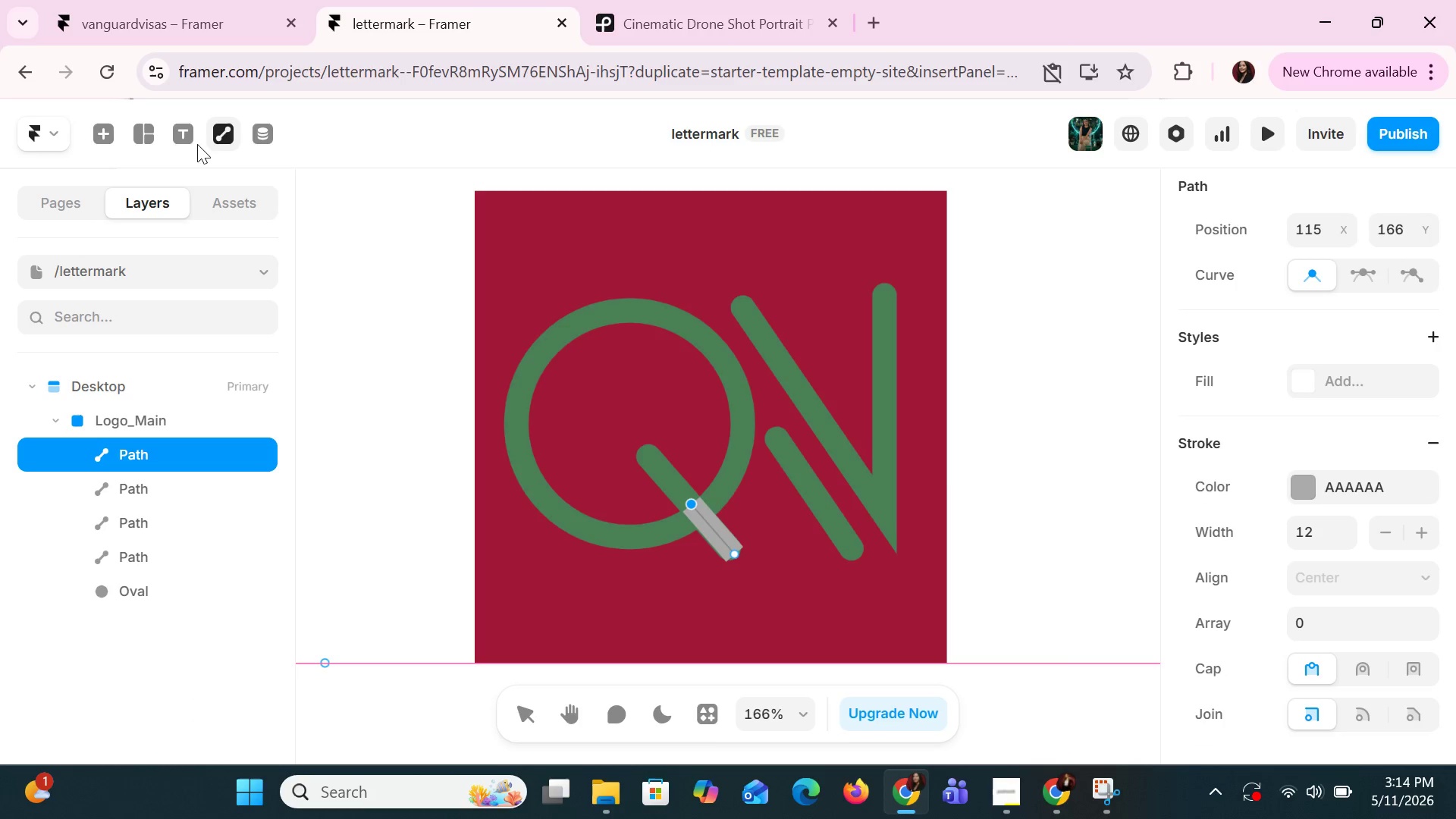 
left_click([178, 132])
 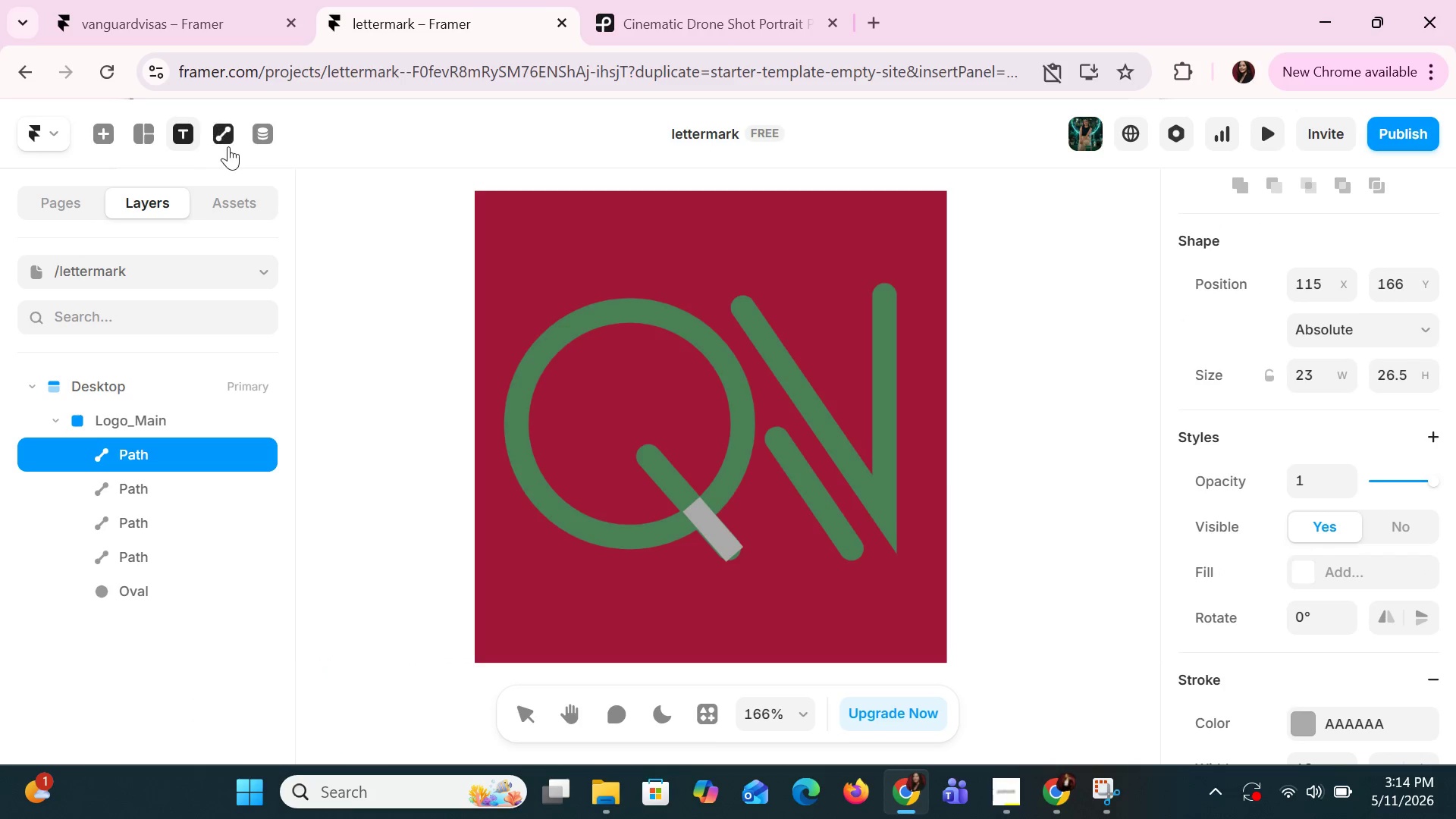 
left_click([236, 137])
 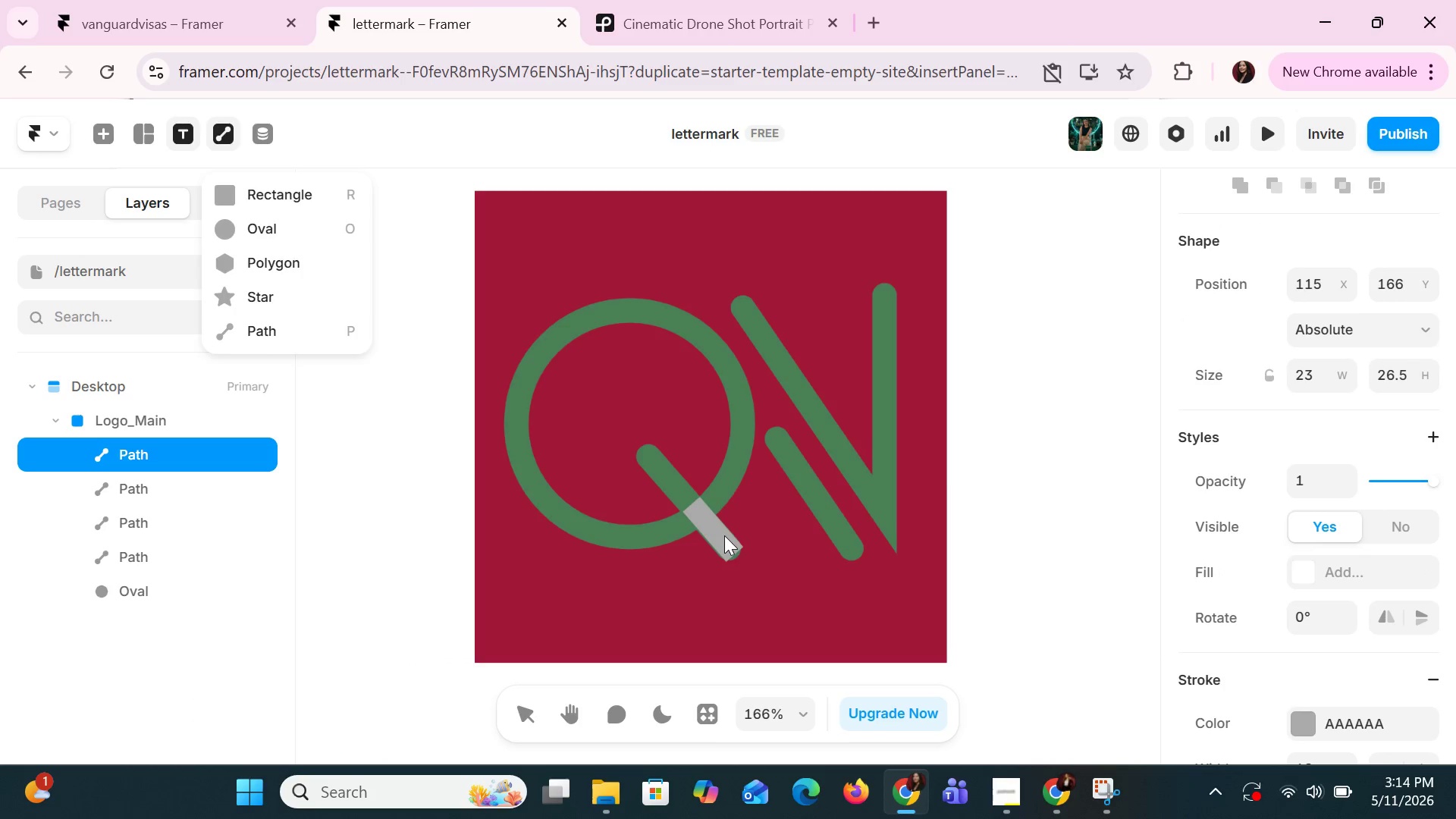 
double_click([724, 535])
 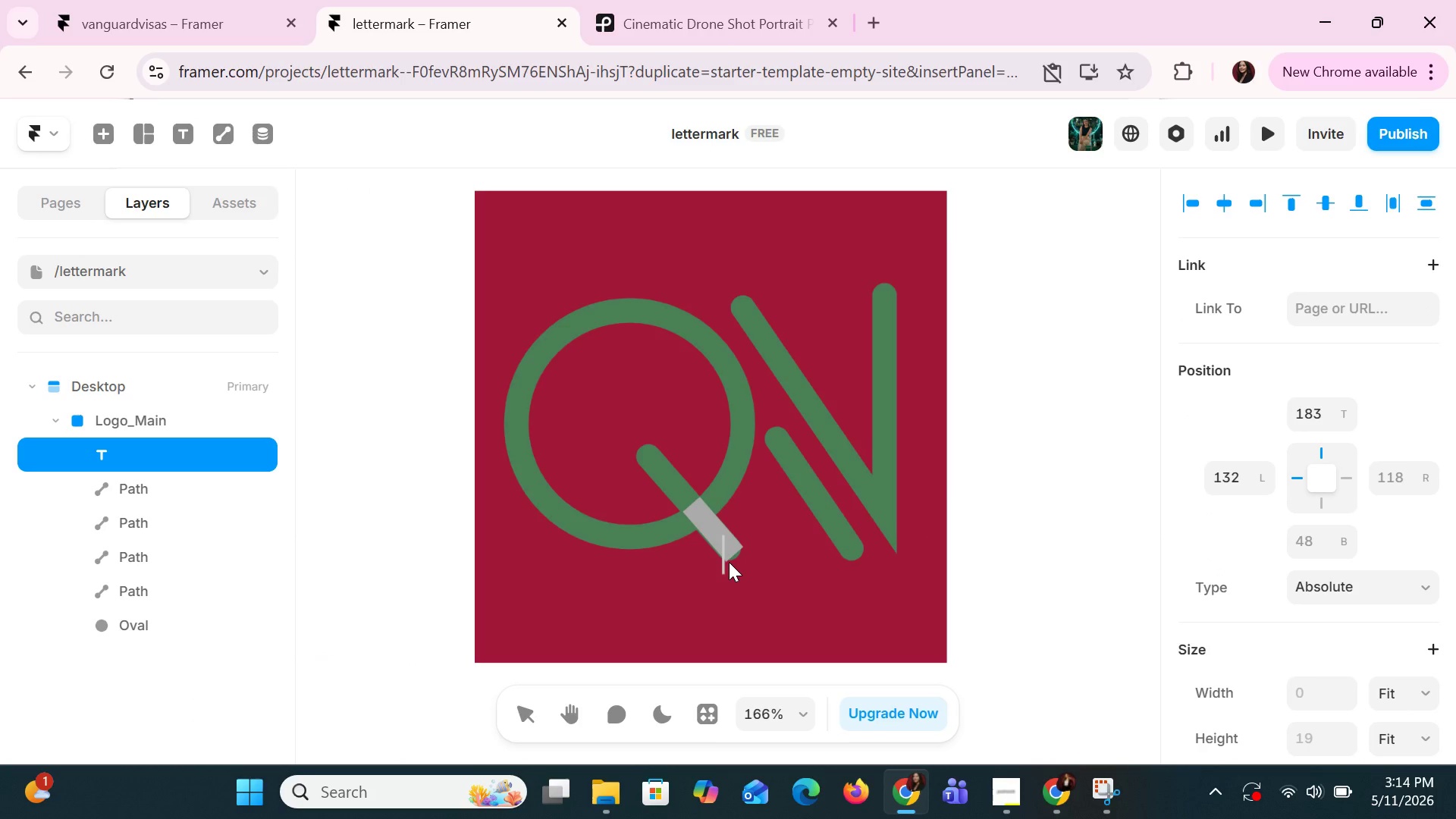 
key(Control+ControlLeft)
 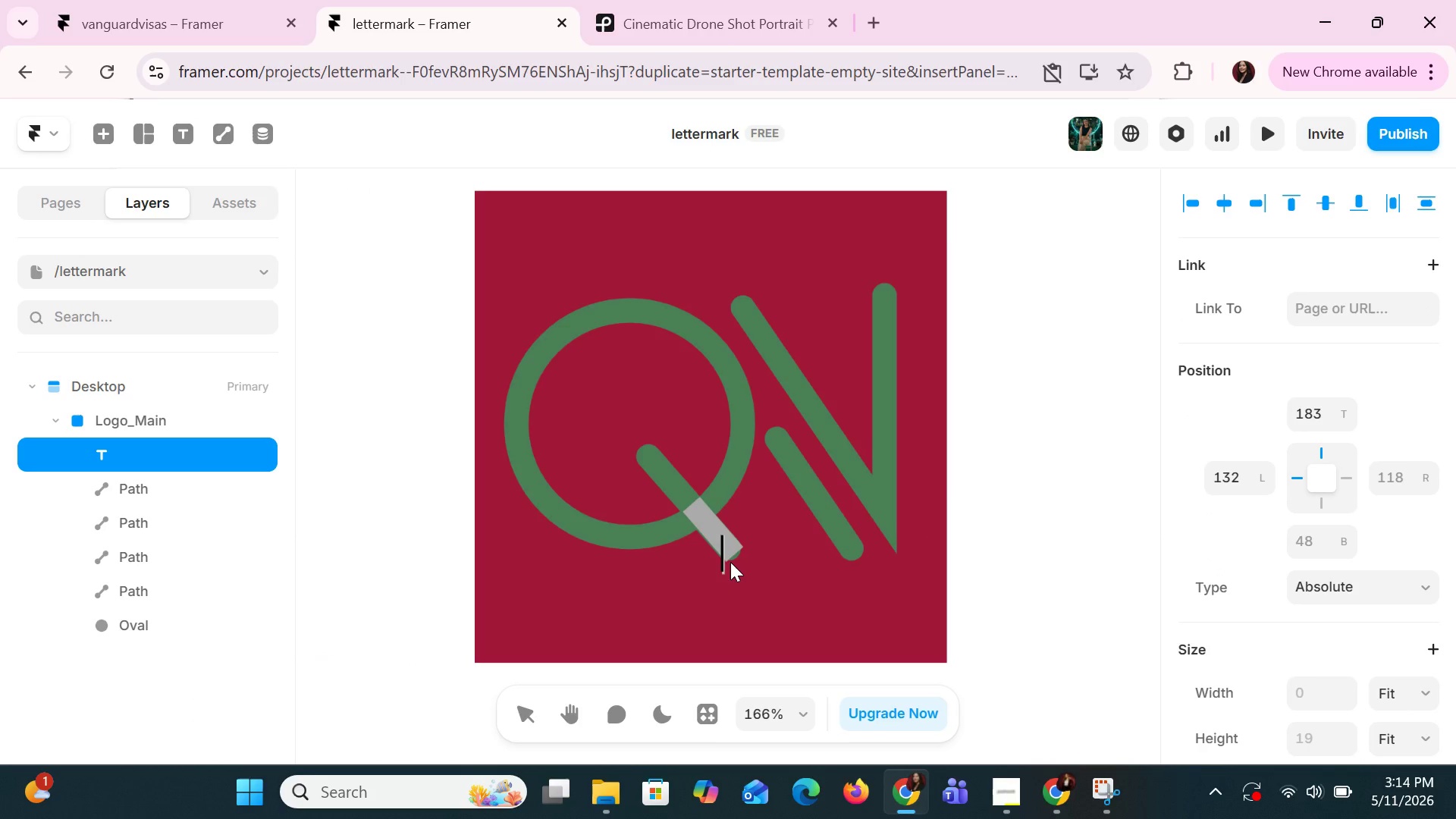 
key(Control+Z)
 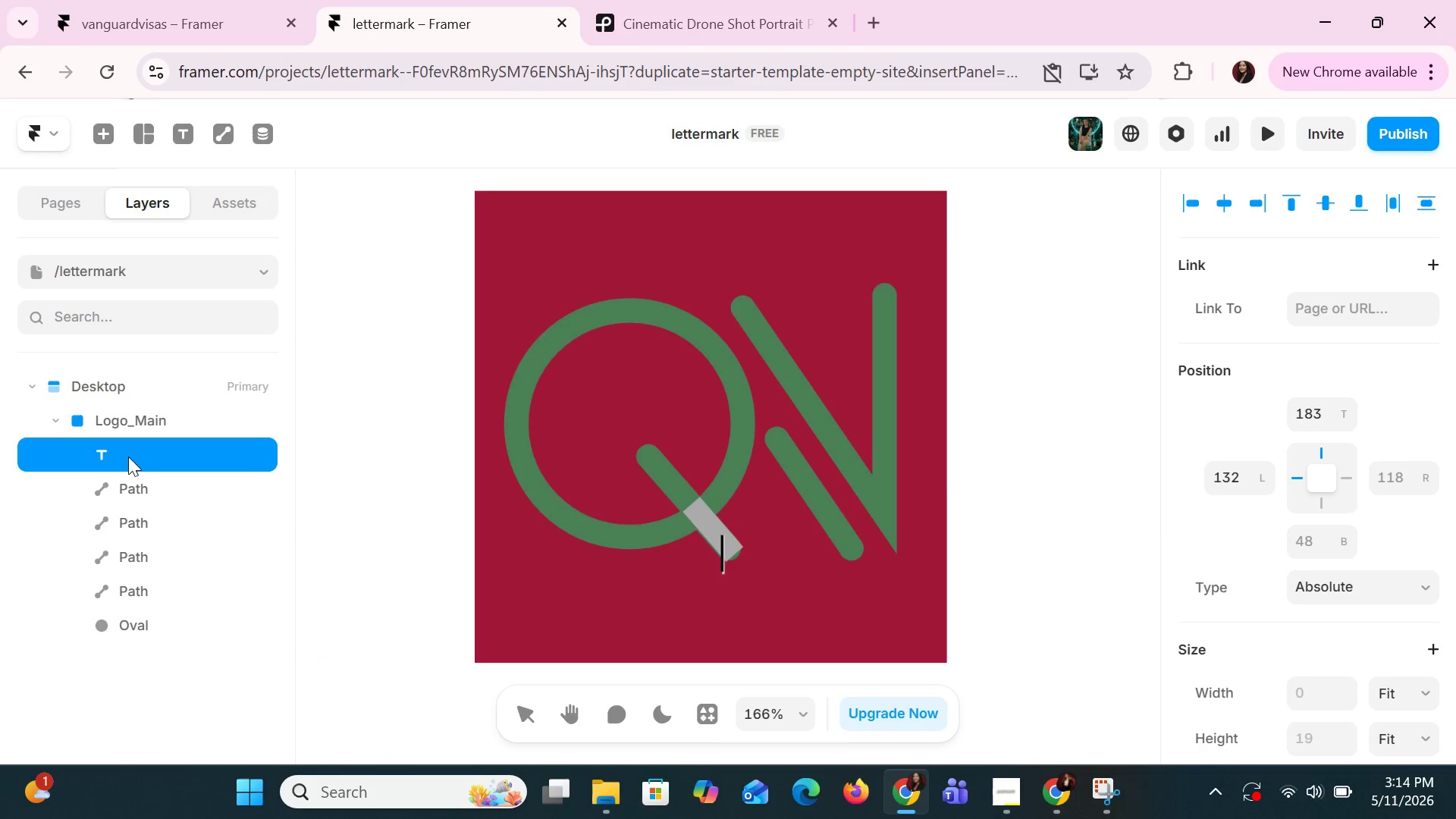 
left_click([128, 457])
 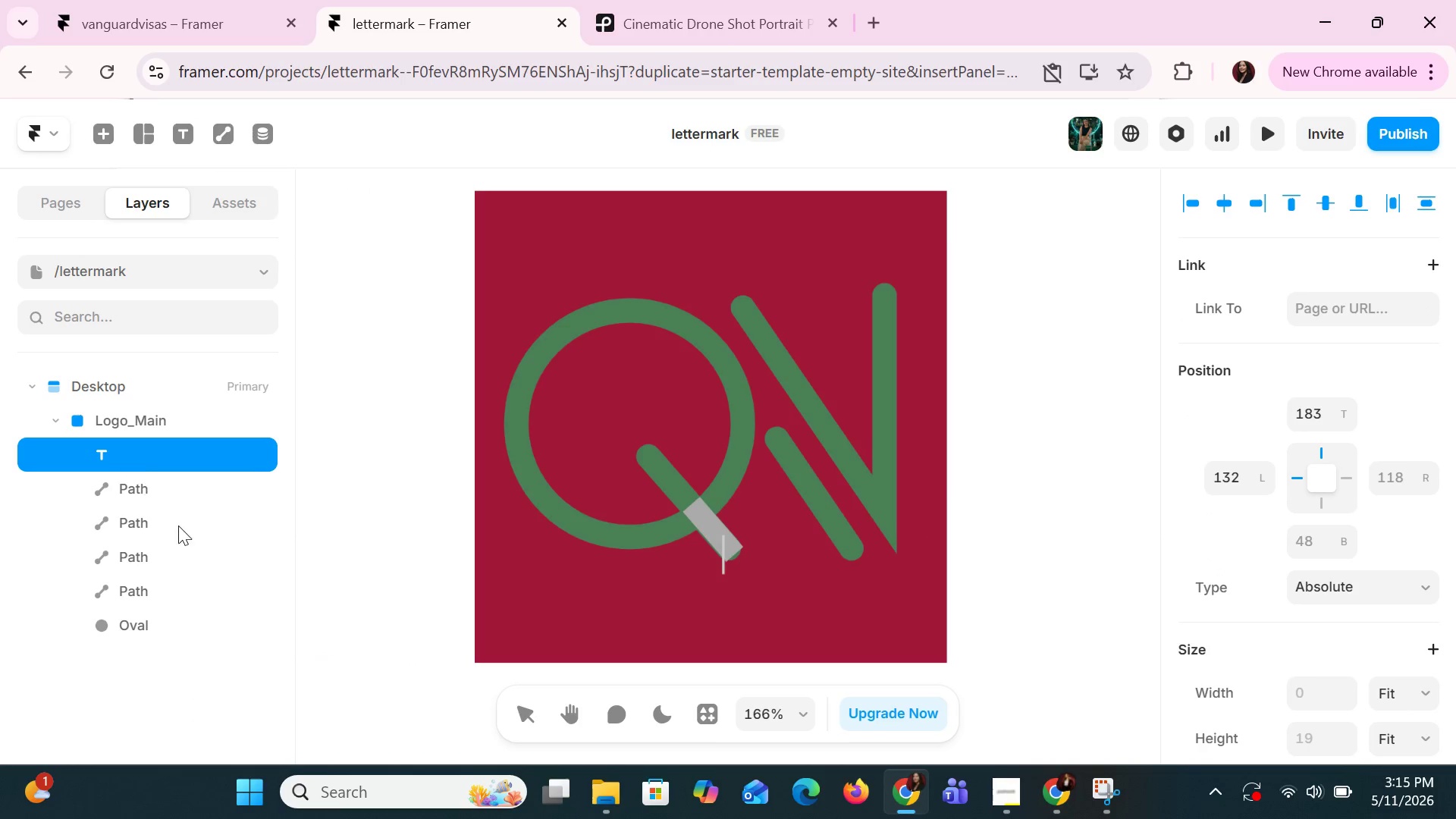 
double_click([180, 528])
 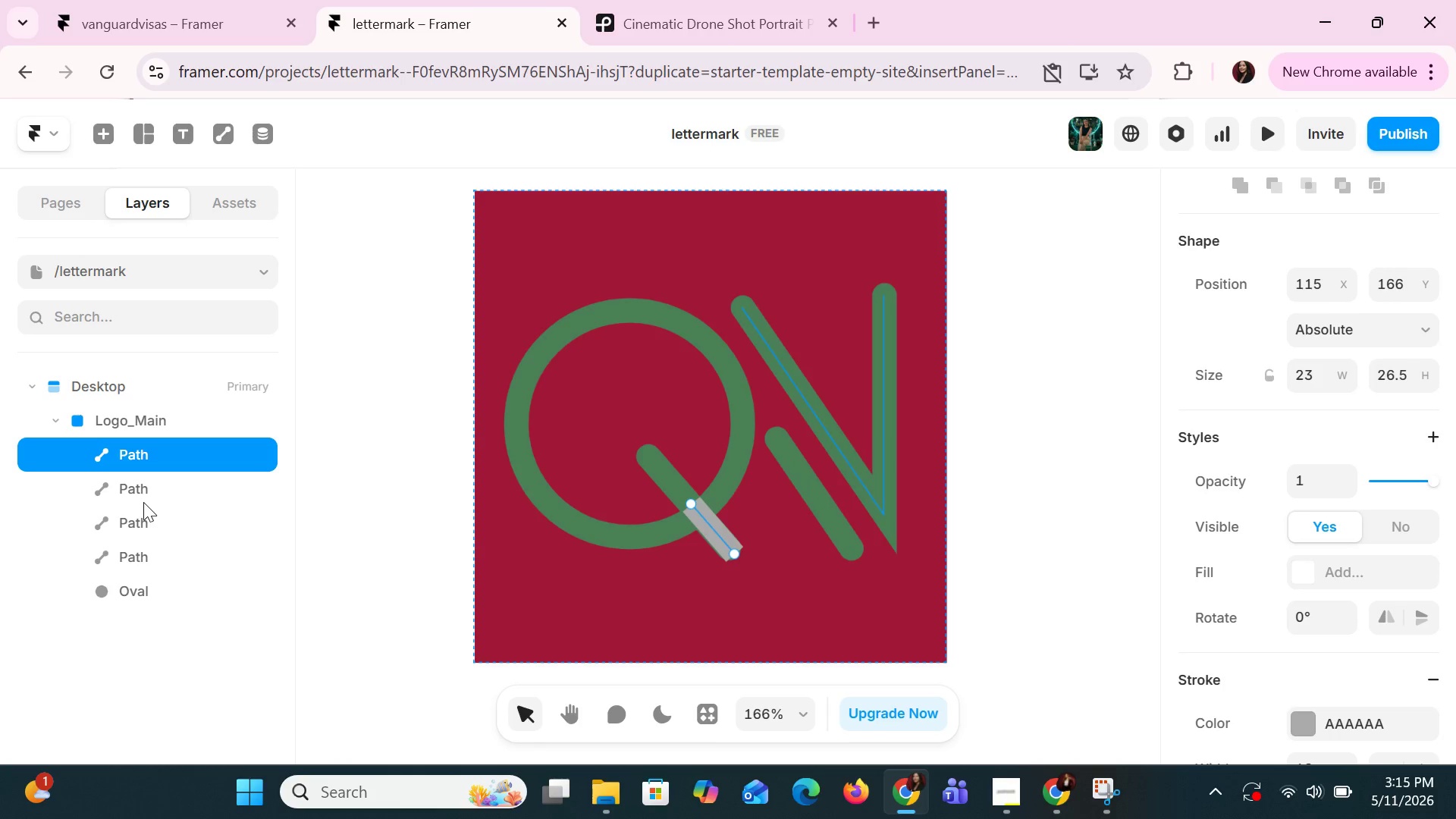 
key(Control+ArrowDown)
 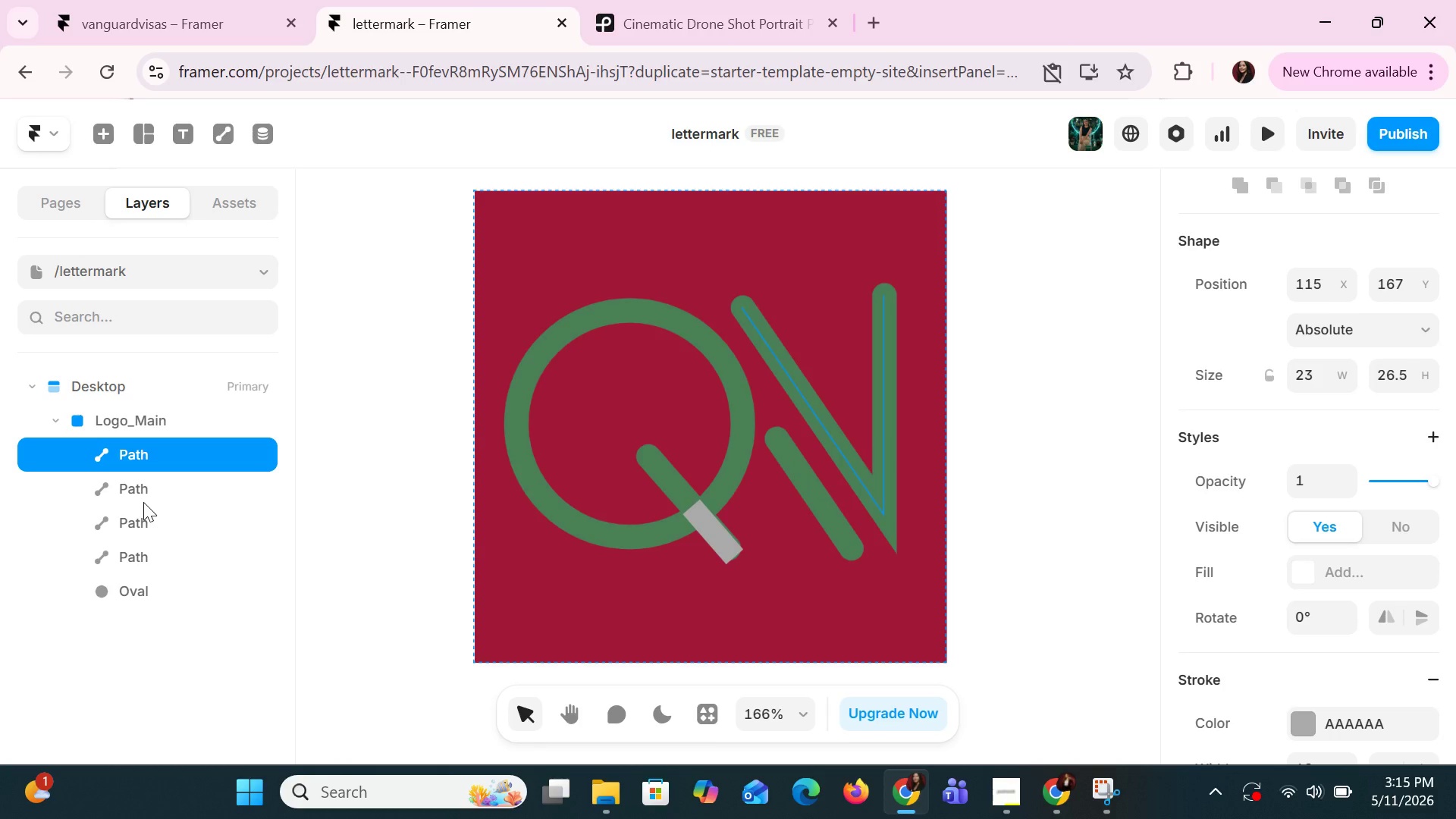 
key(Control+ArrowRight)
 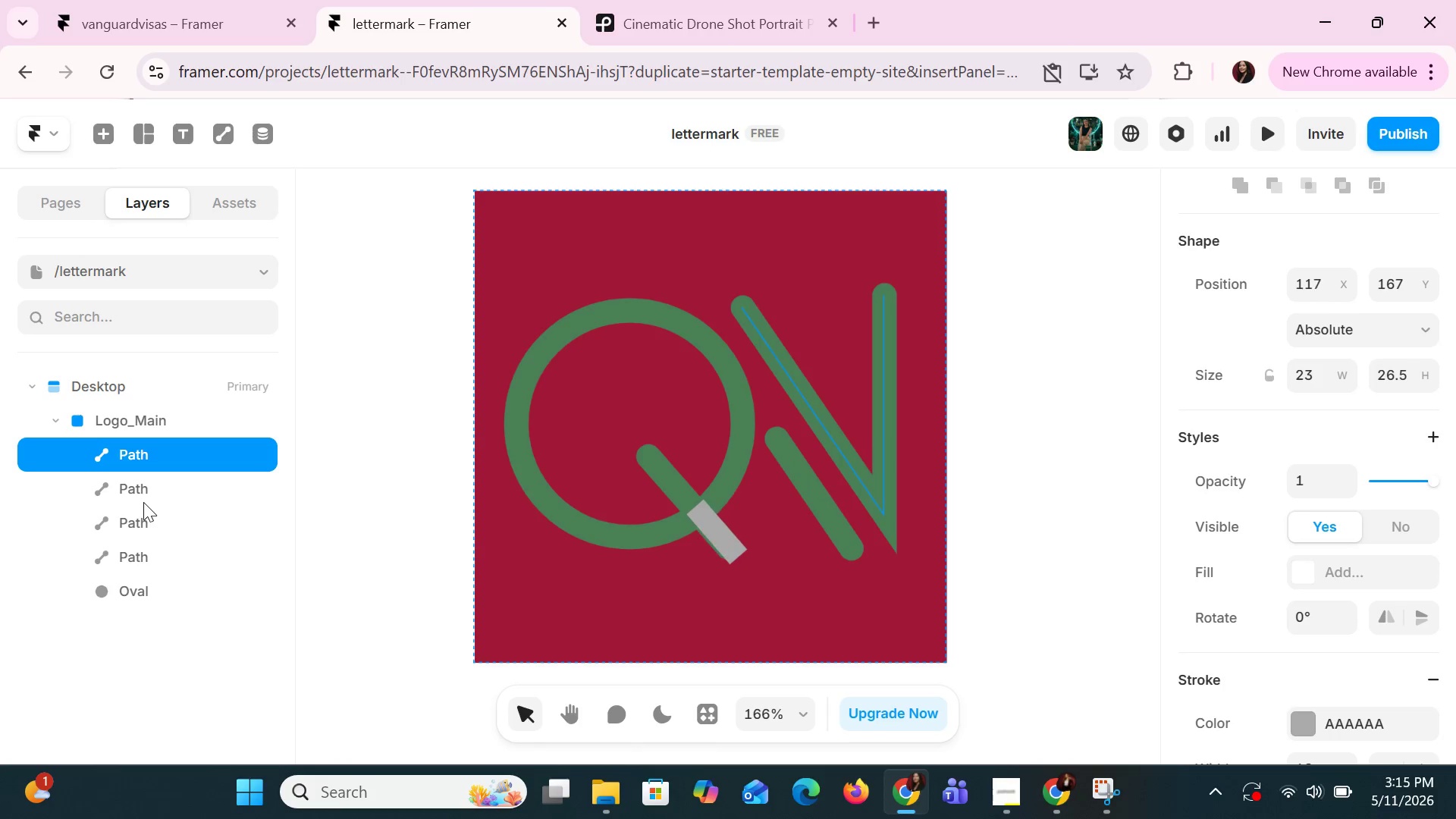 
key(Control+ArrowRight)
 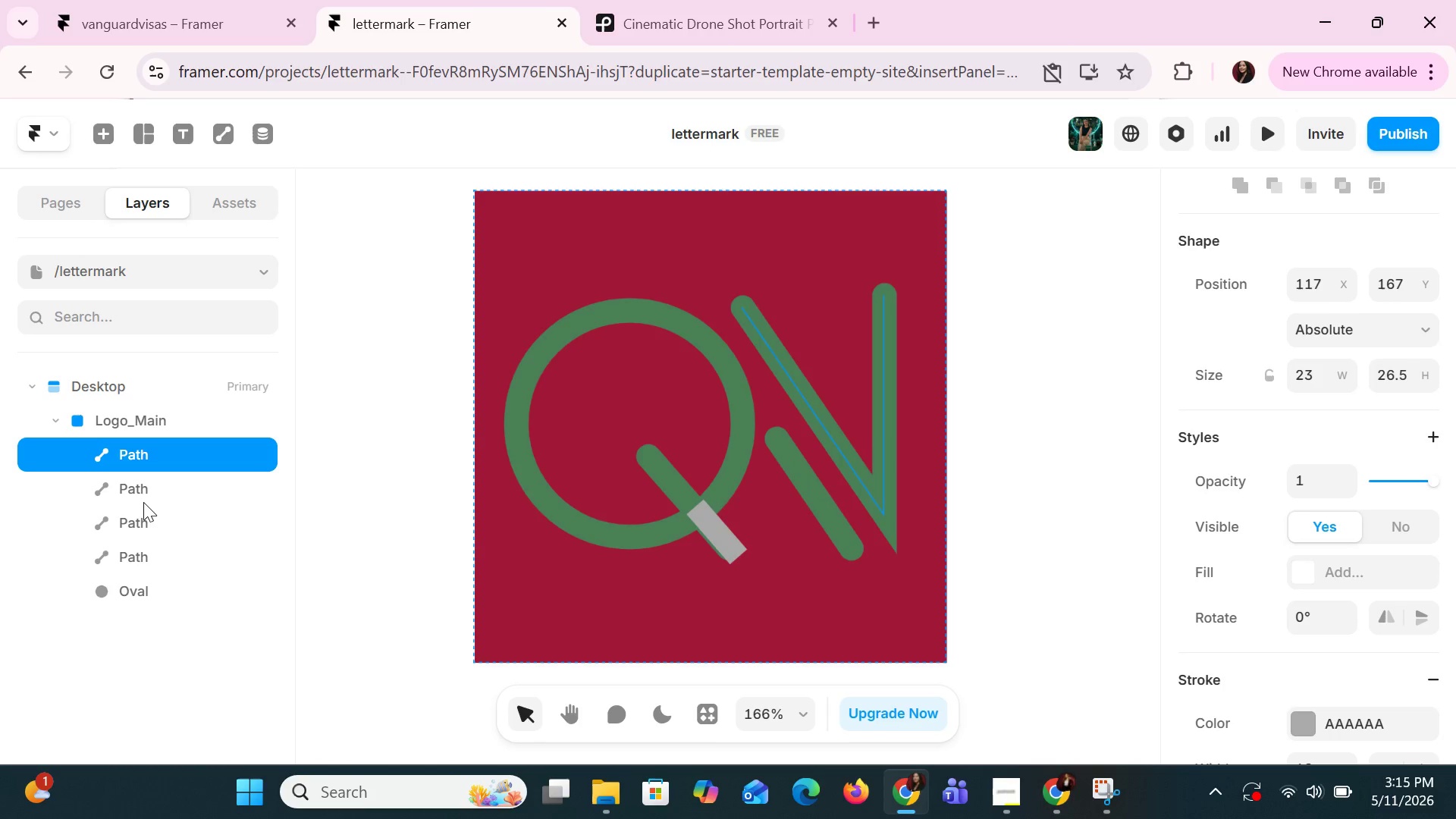 
key(Control+ArrowLeft)
 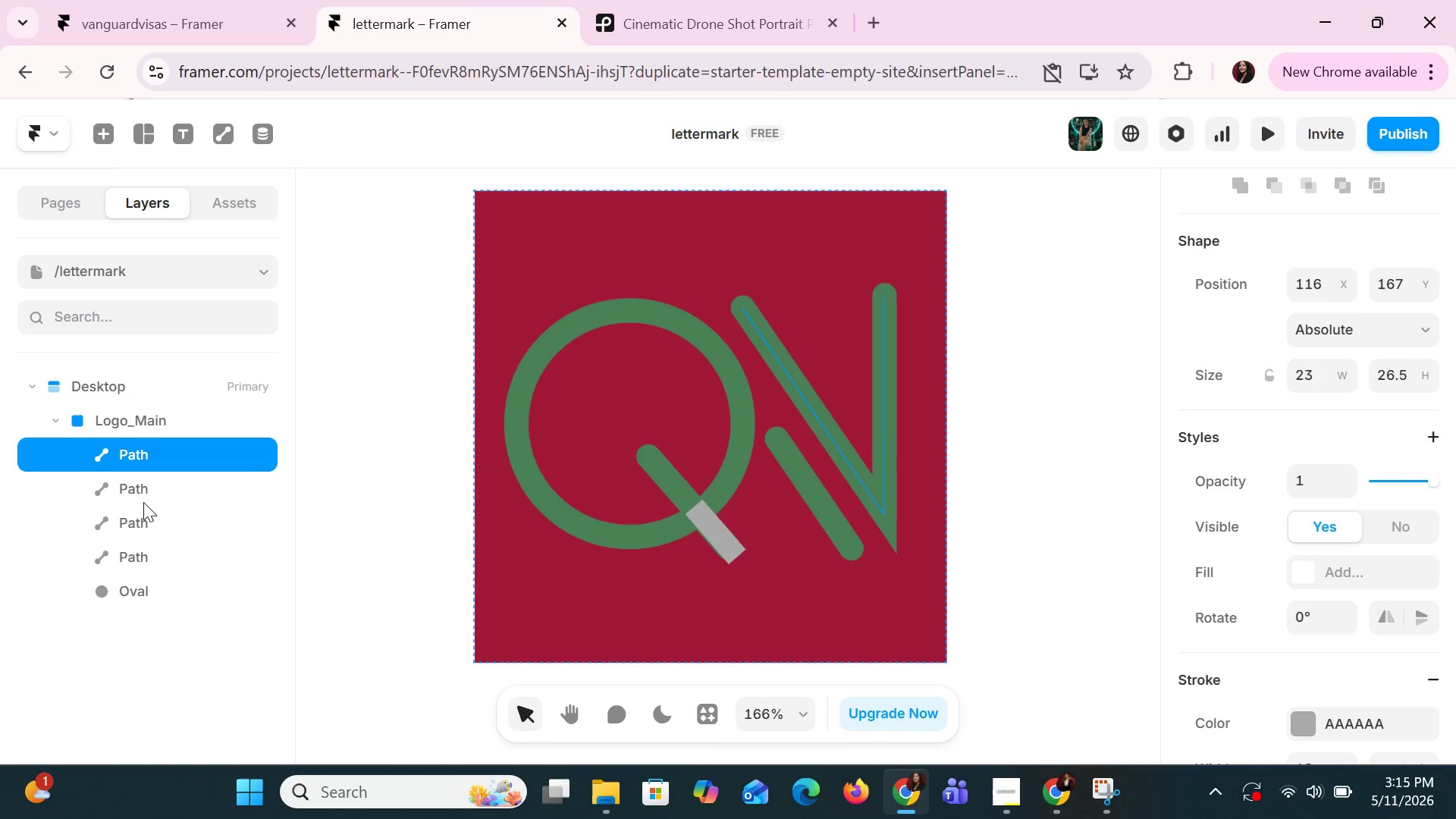 
key(Control+ArrowLeft)
 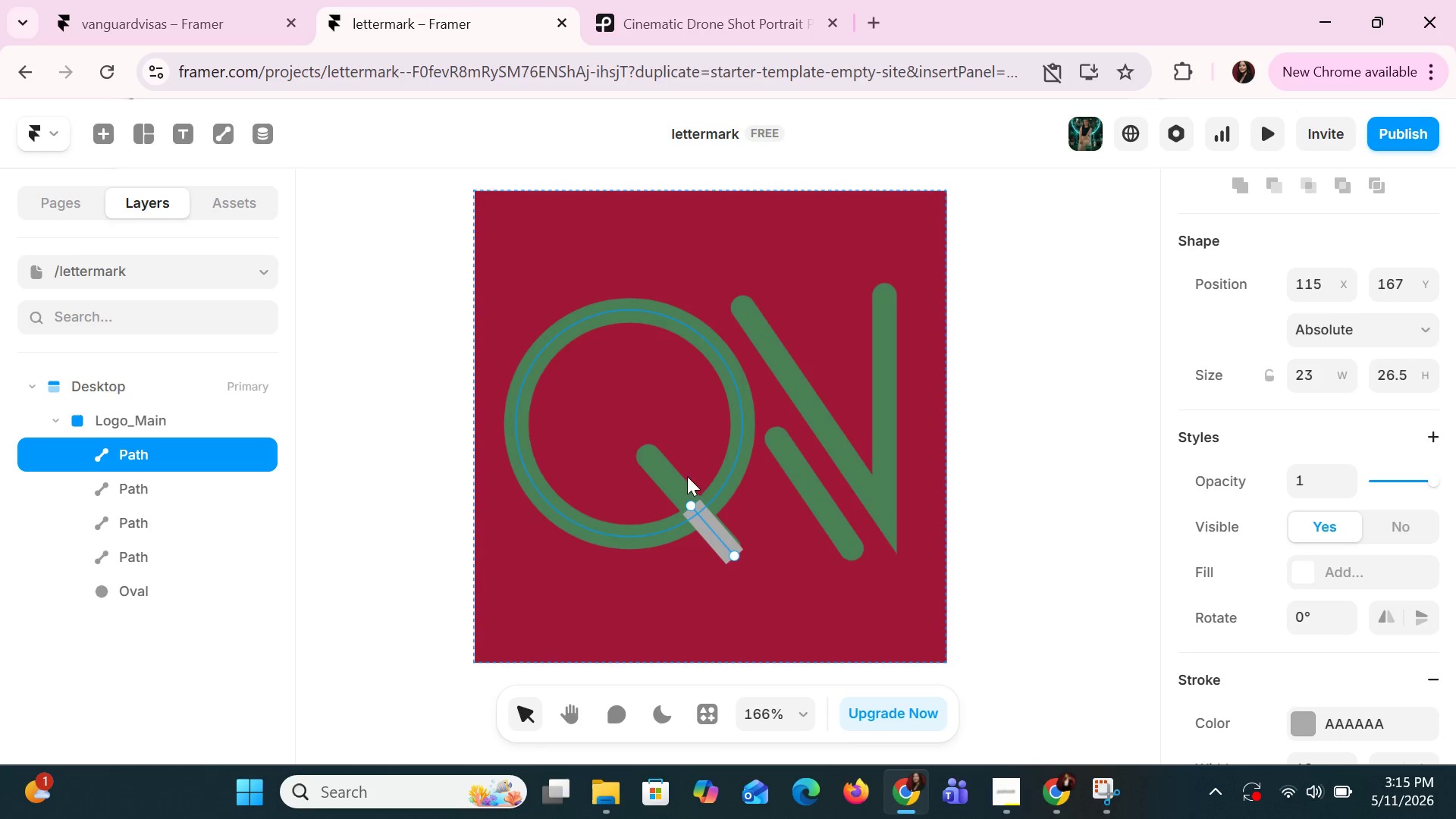 
left_click([676, 479])
 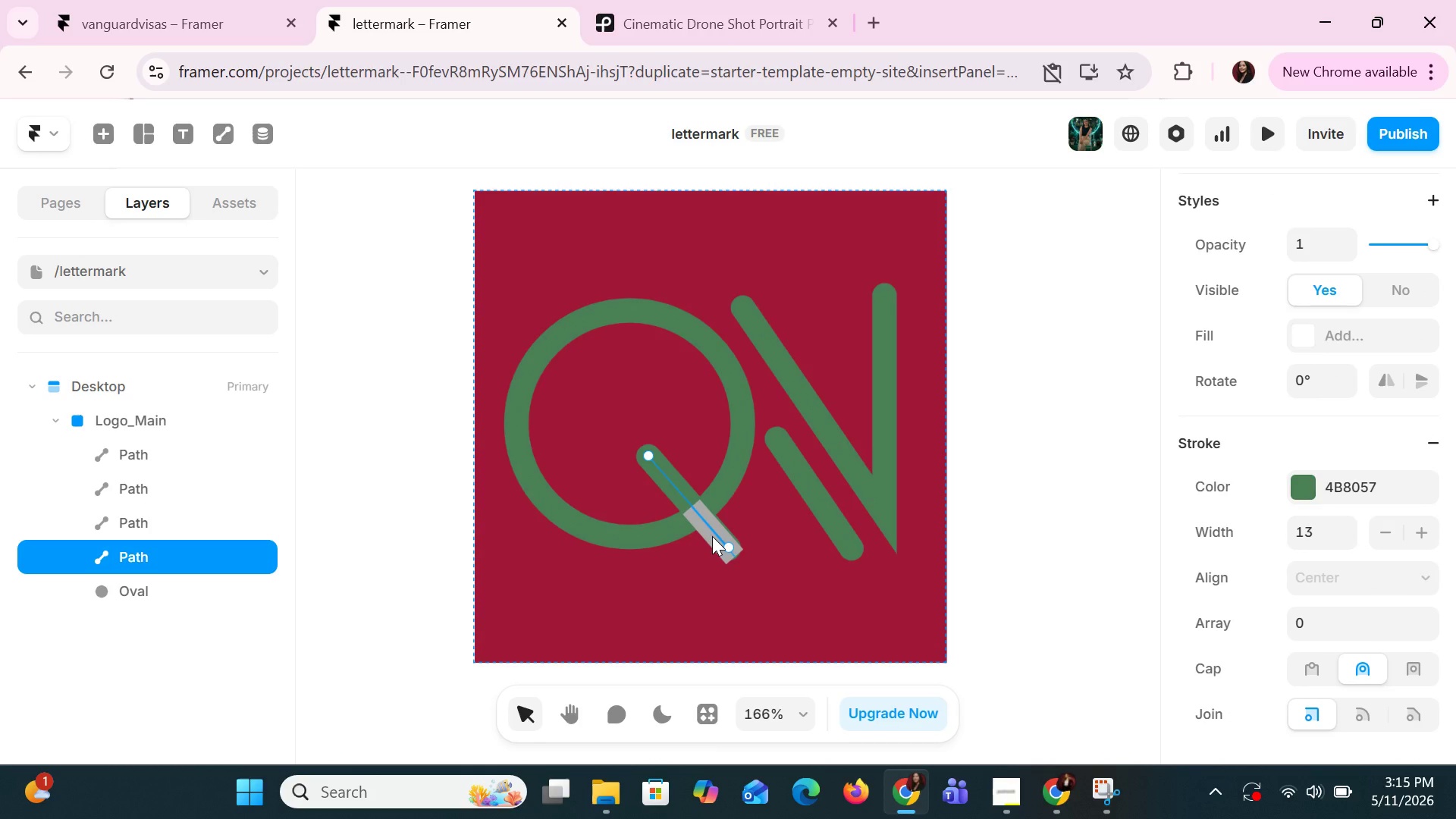 
left_click([712, 536])
 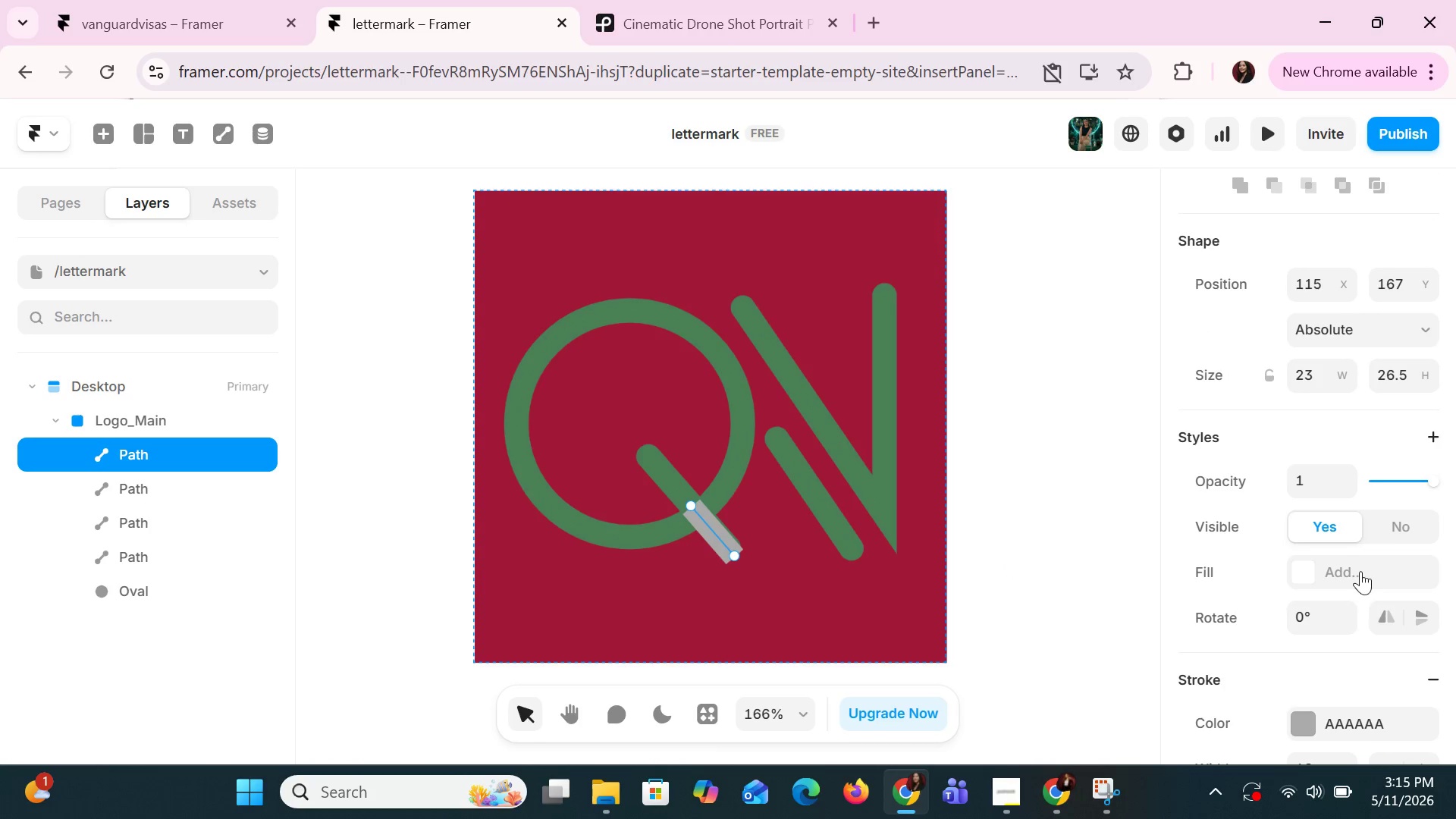 
scroll: coordinate [1363, 587], scroll_direction: down, amount: 2.0
 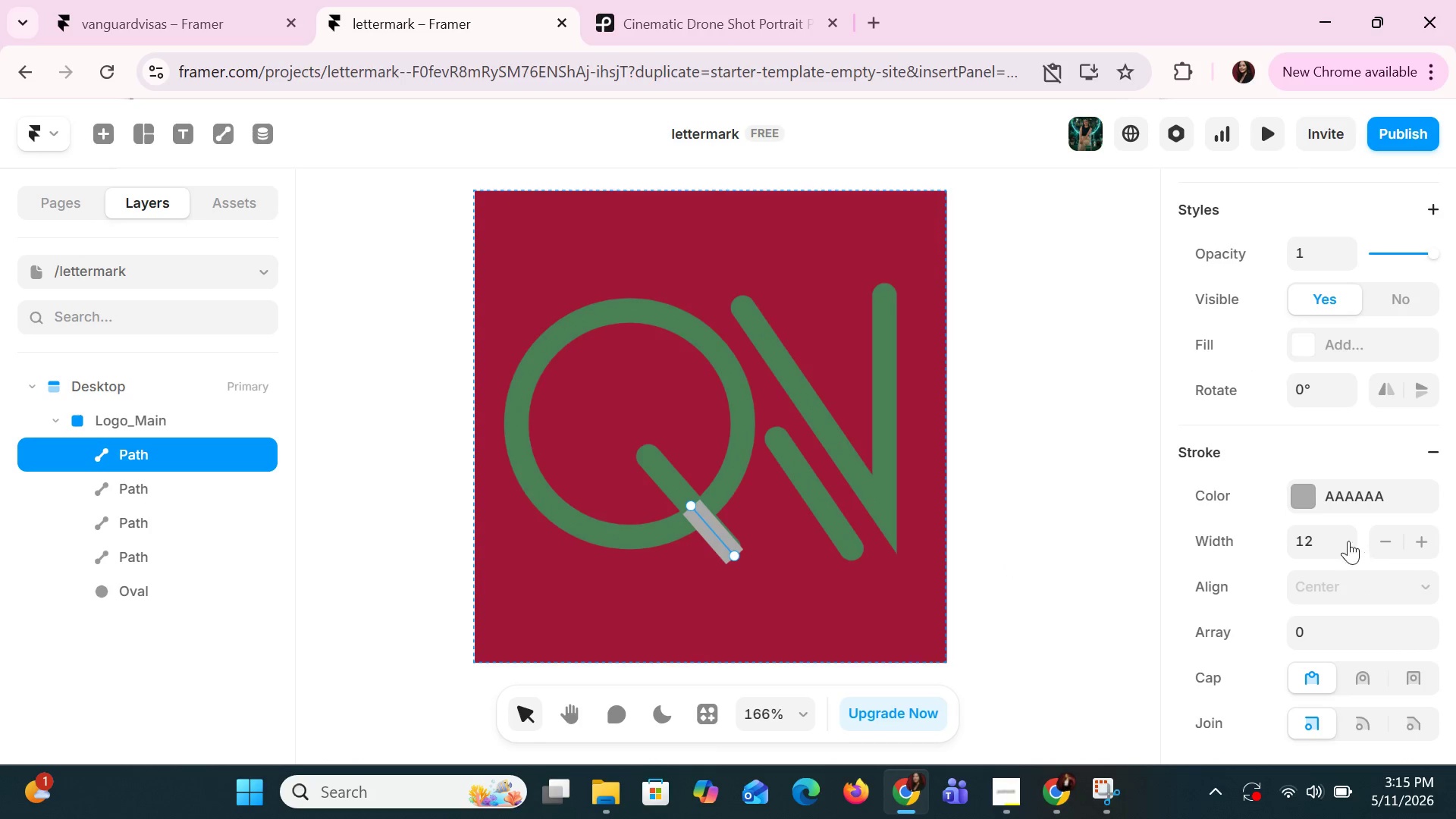 
left_click([1343, 531])
 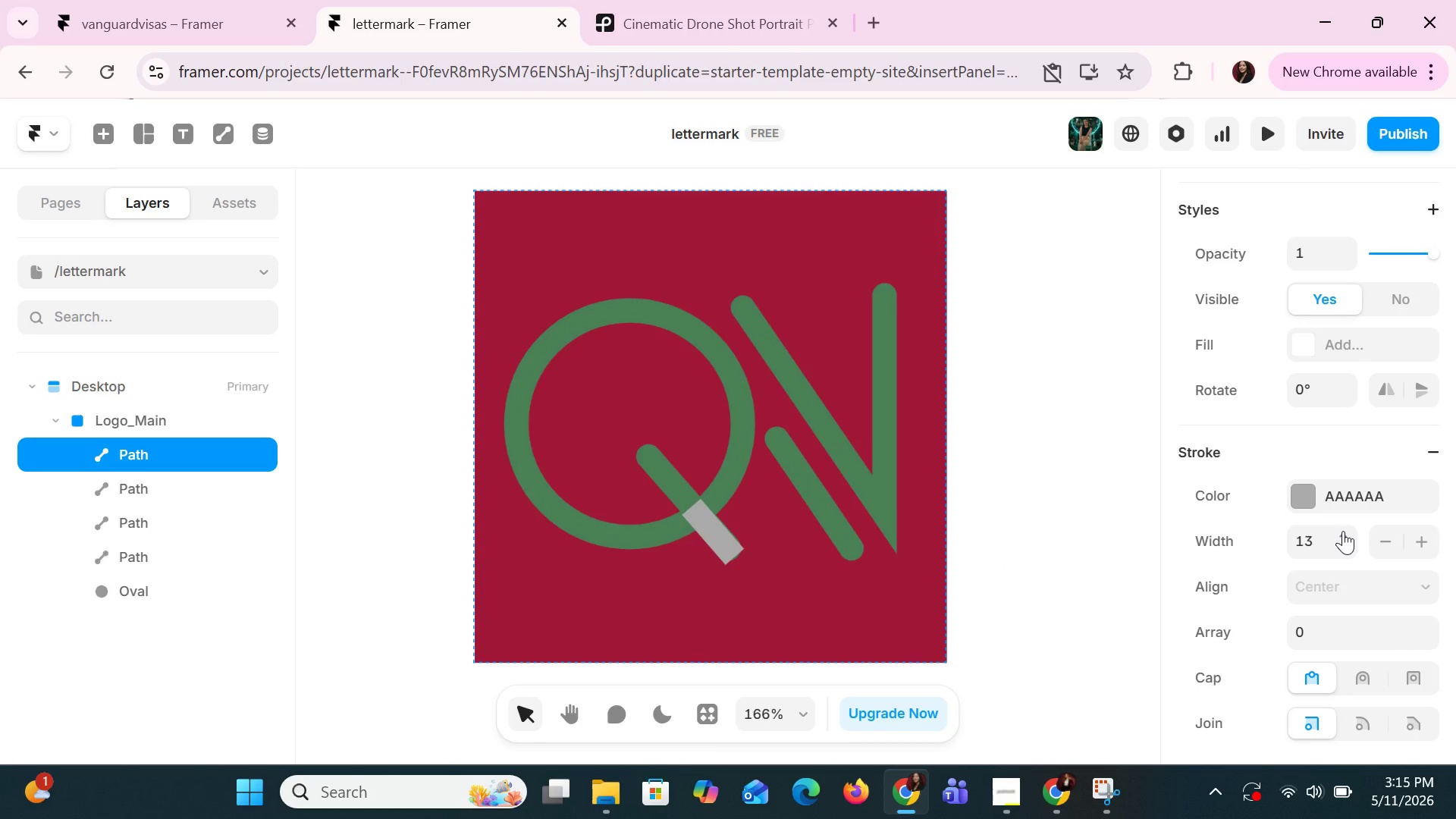 
key(Control+ArrowRight)
 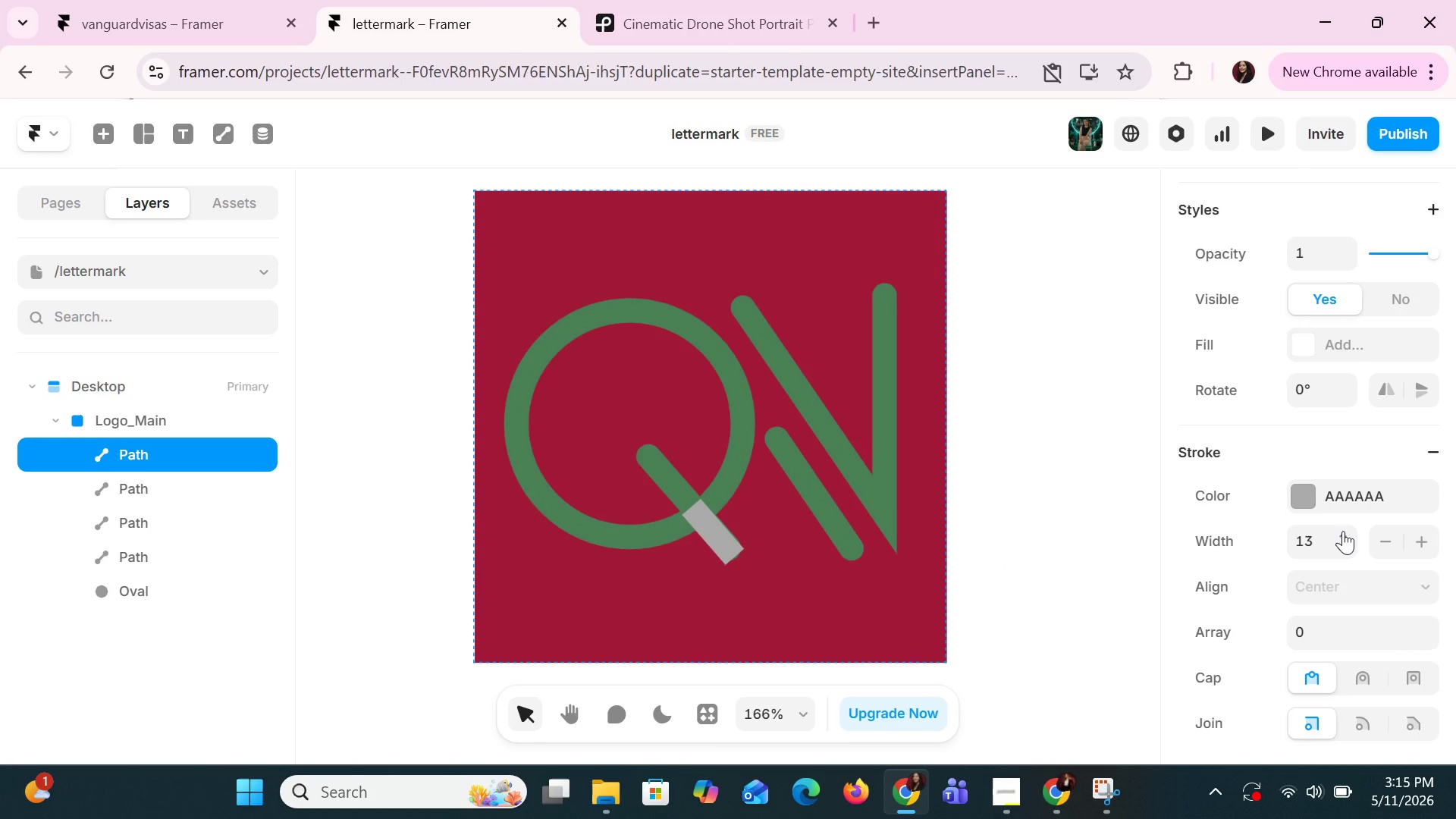 
key(Control+ArrowRight)
 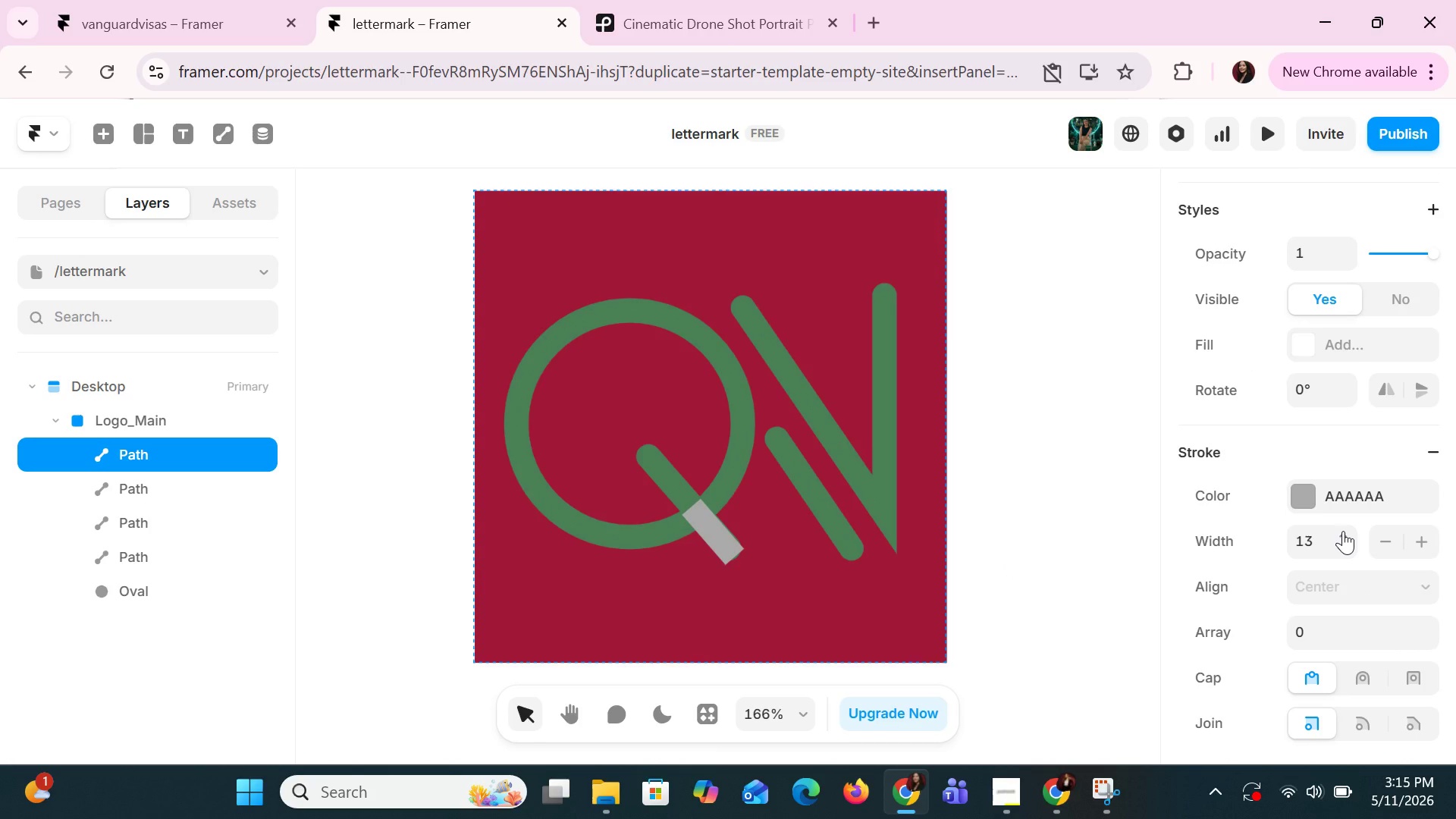 
key(Control+ArrowRight)
 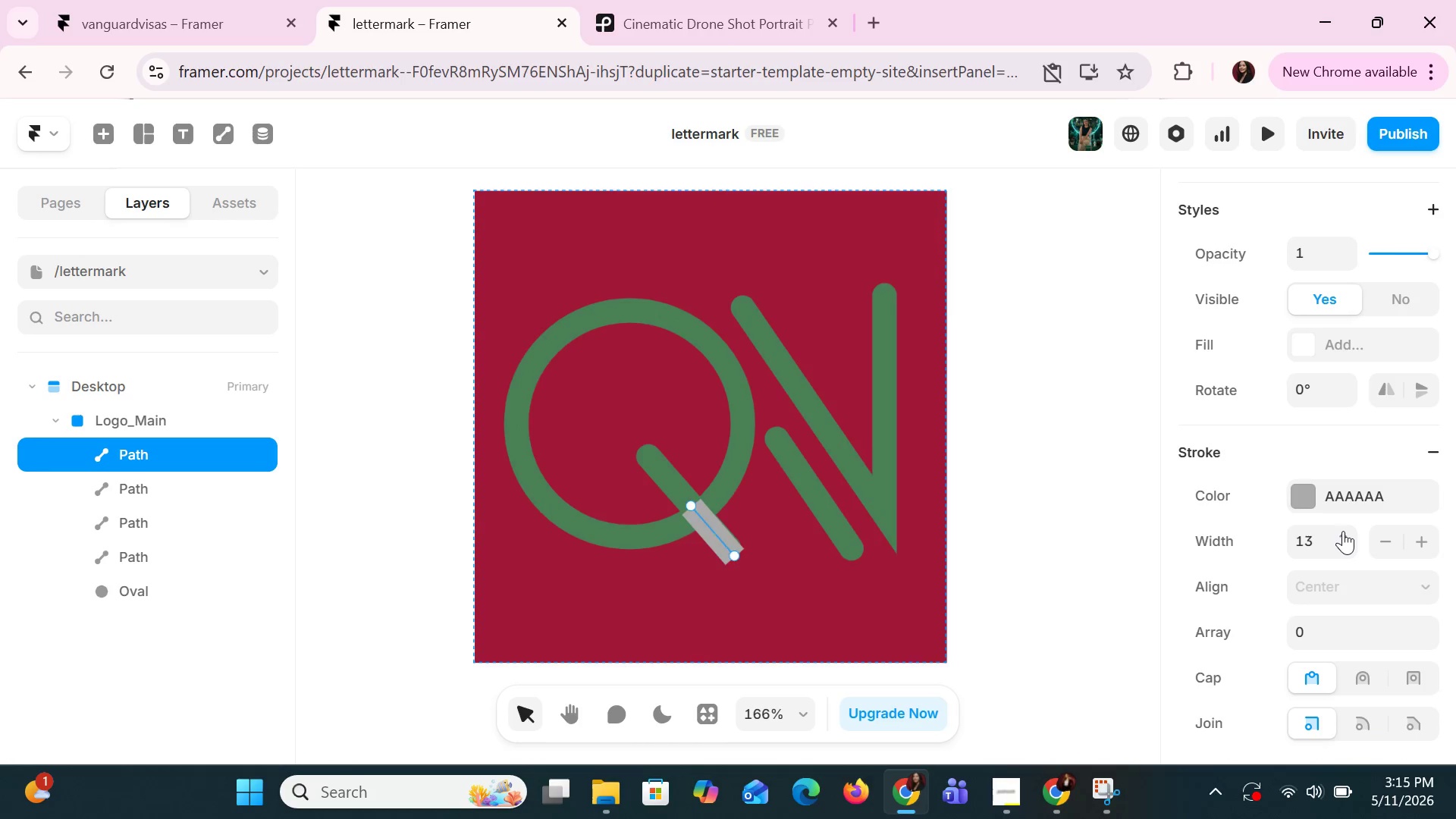 
key(Control+ArrowRight)
 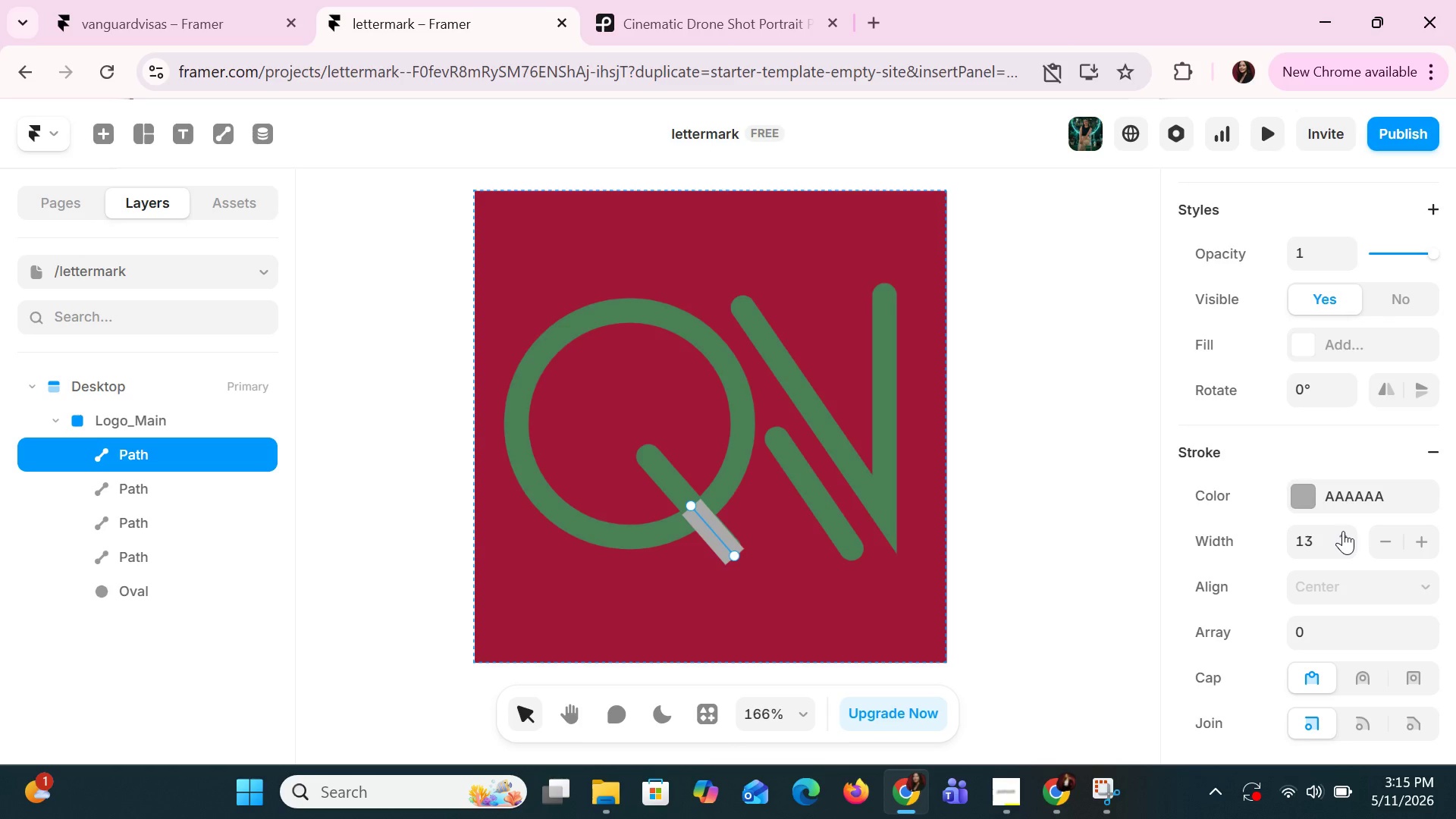 
key(Control+ArrowRight)
 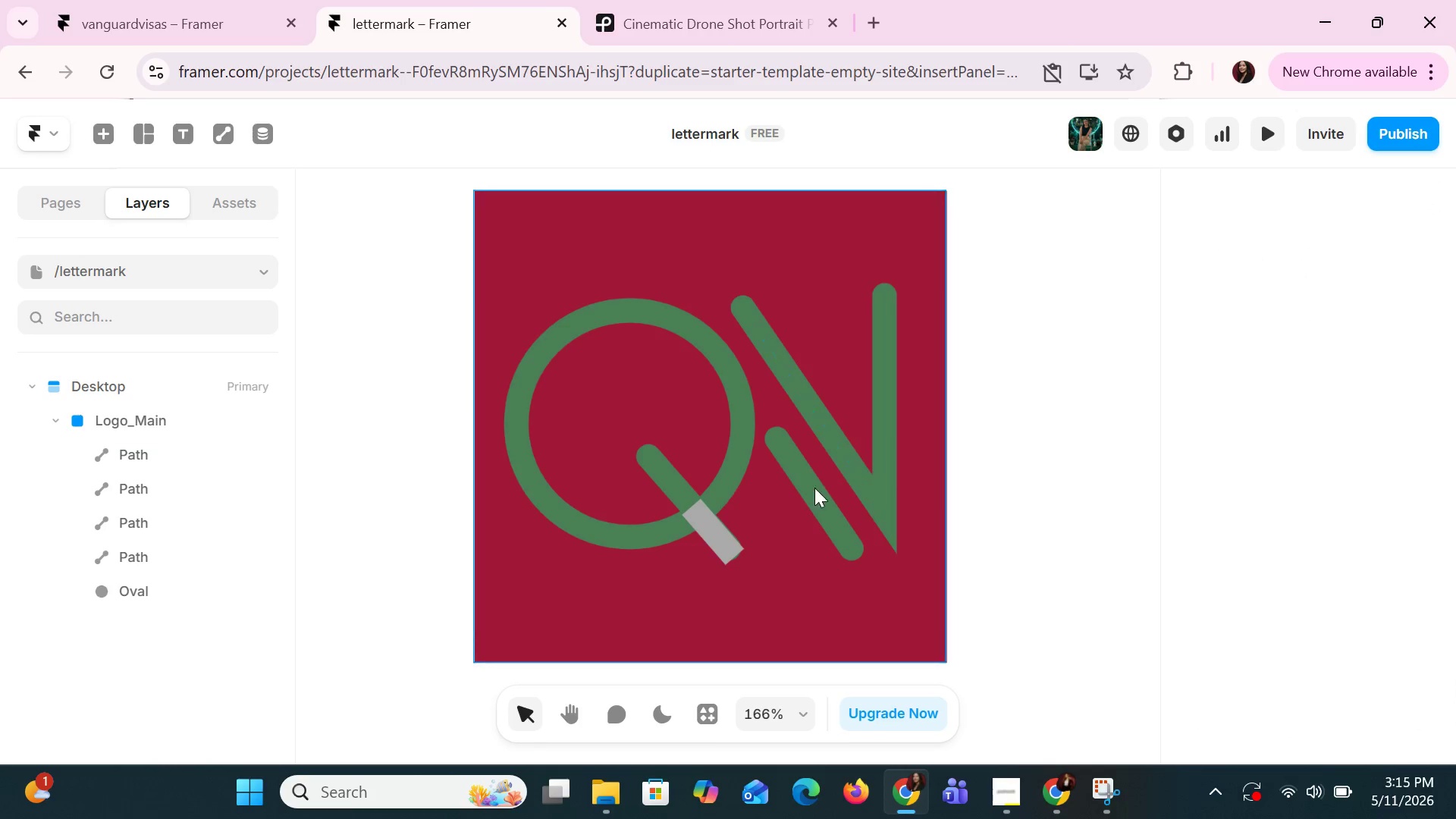 
left_click([708, 528])
 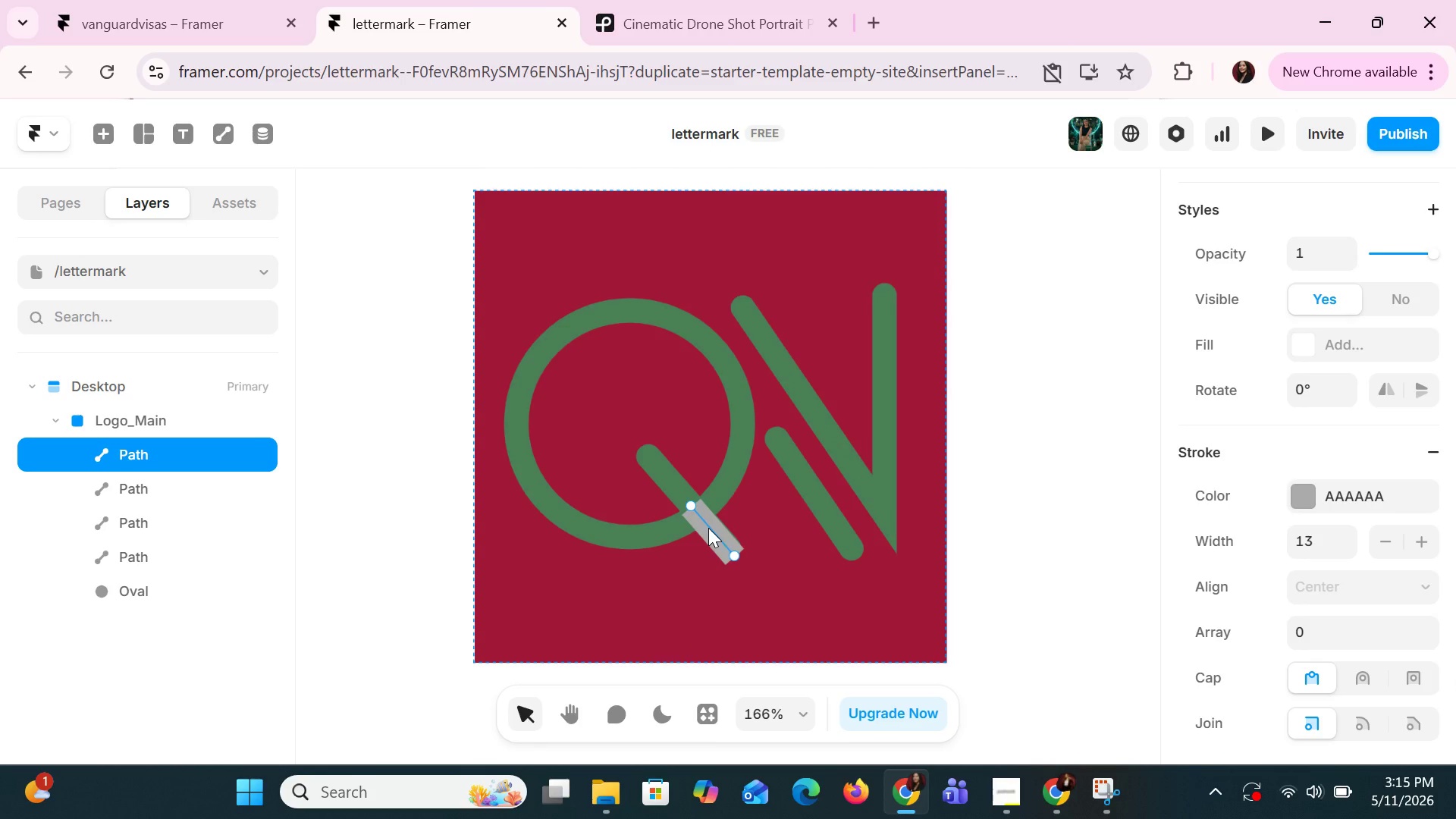 
key(Control+ArrowRight)
 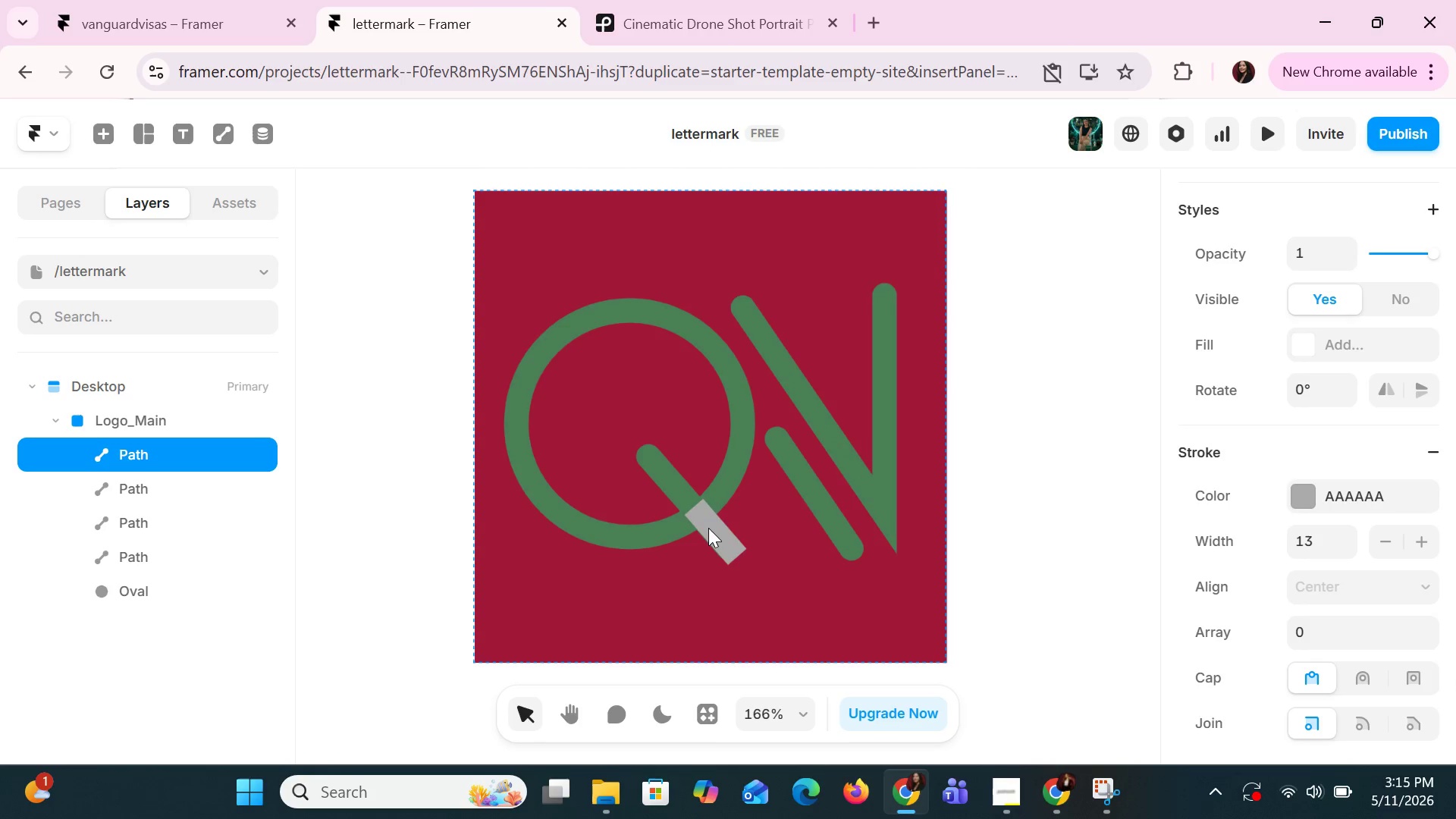 
key(Control+ArrowRight)
 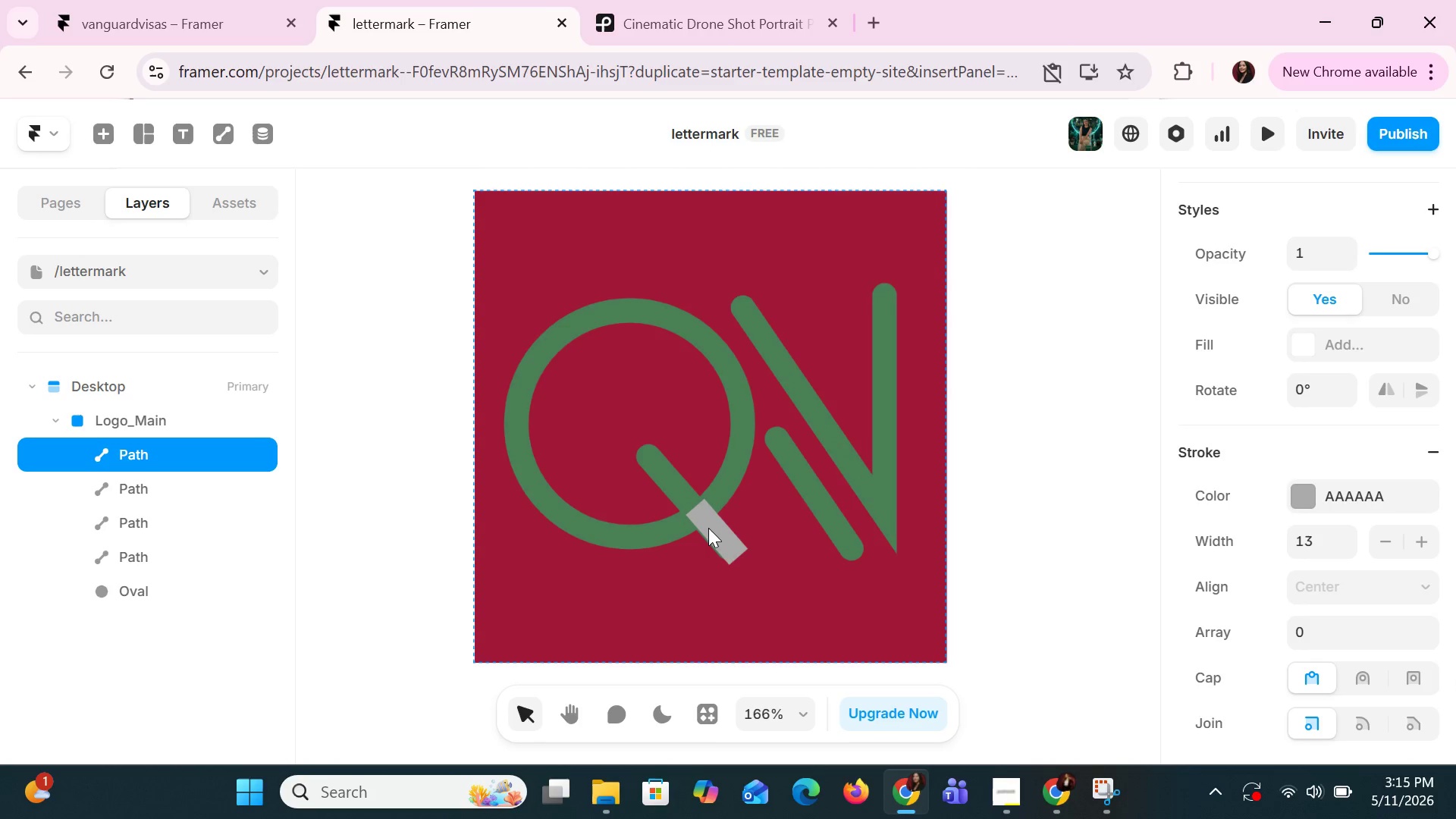 
key(Control+ArrowDown)
 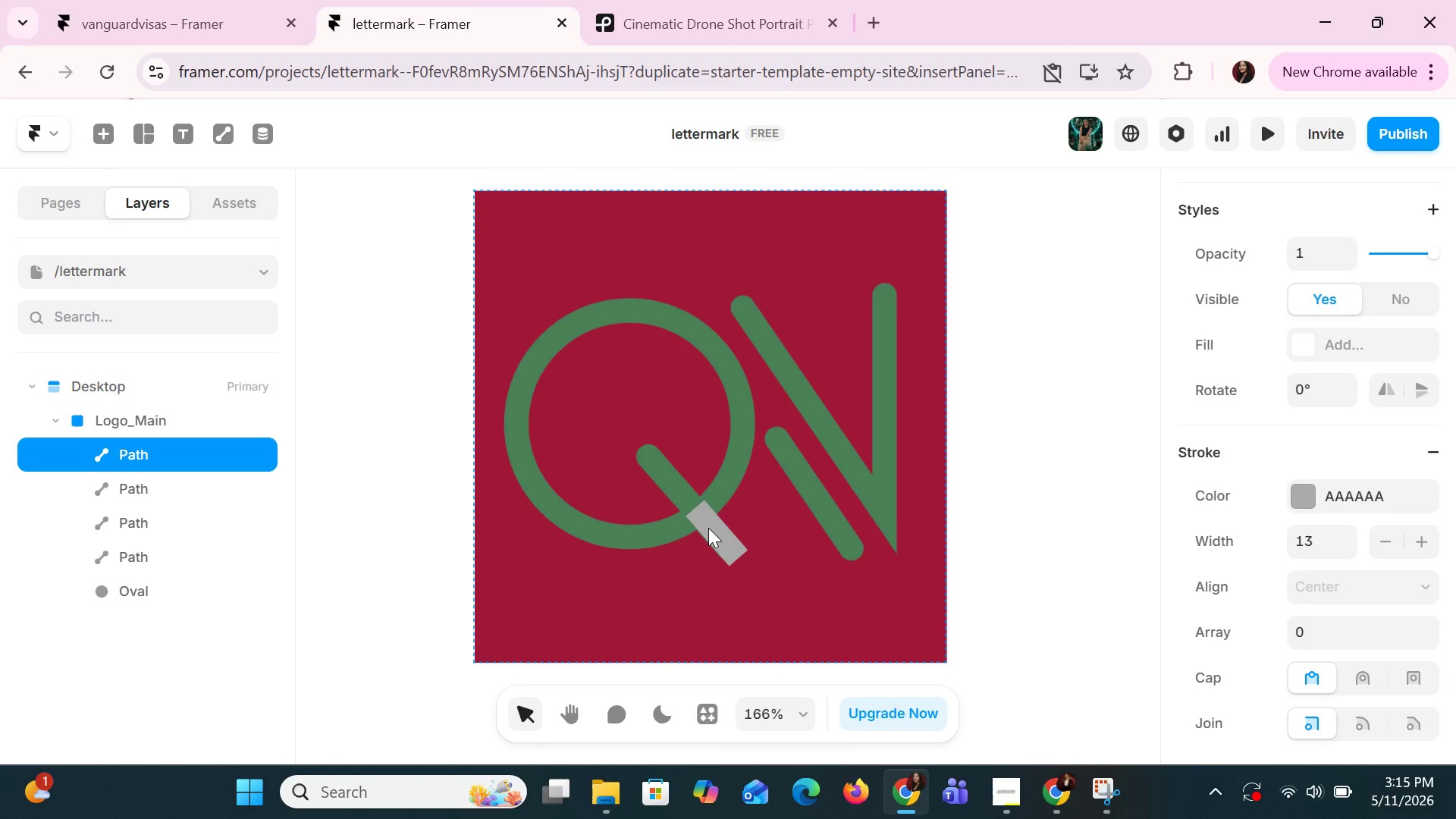 
key(Control+ArrowDown)
 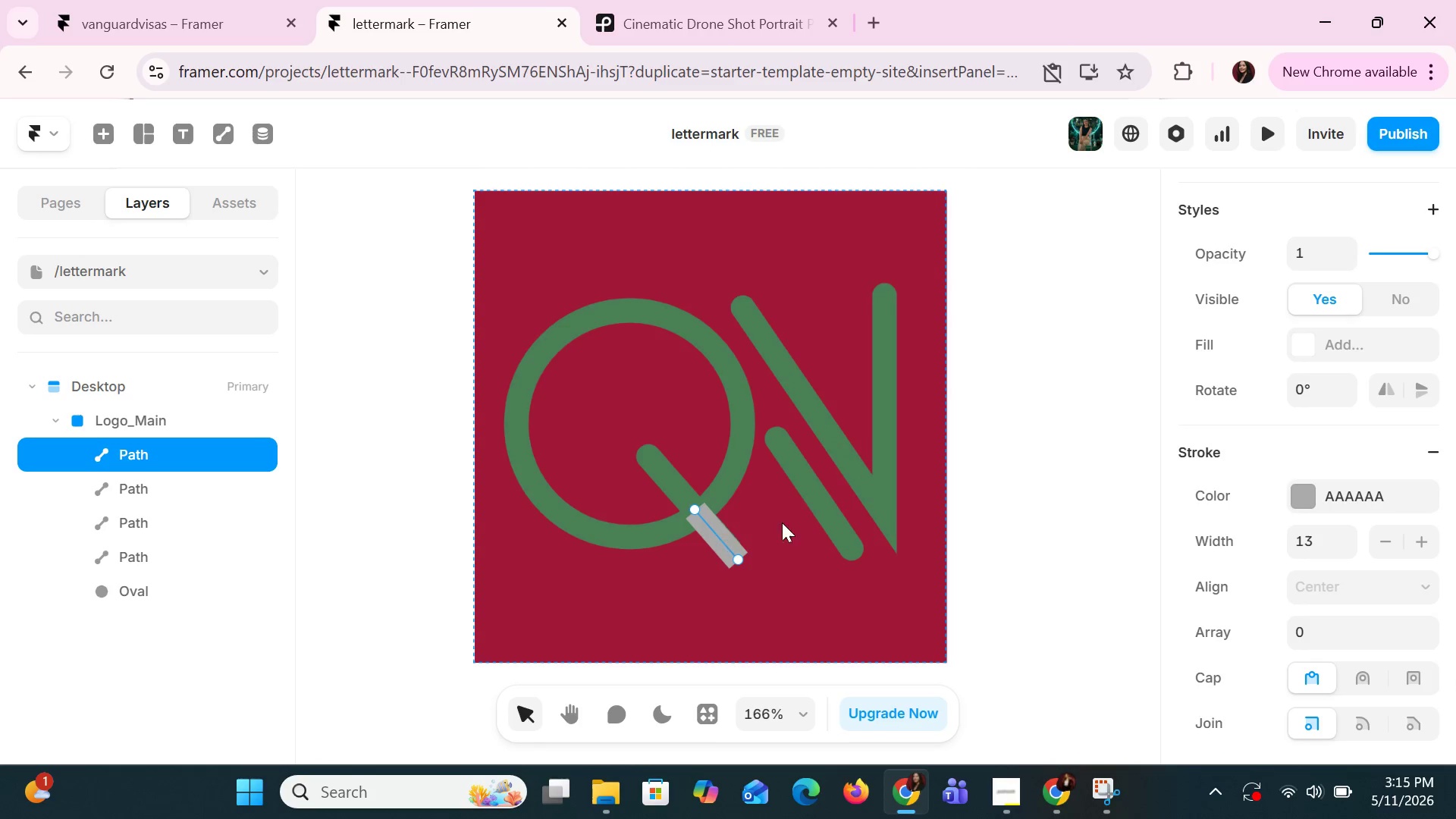 
left_click([1054, 560])
 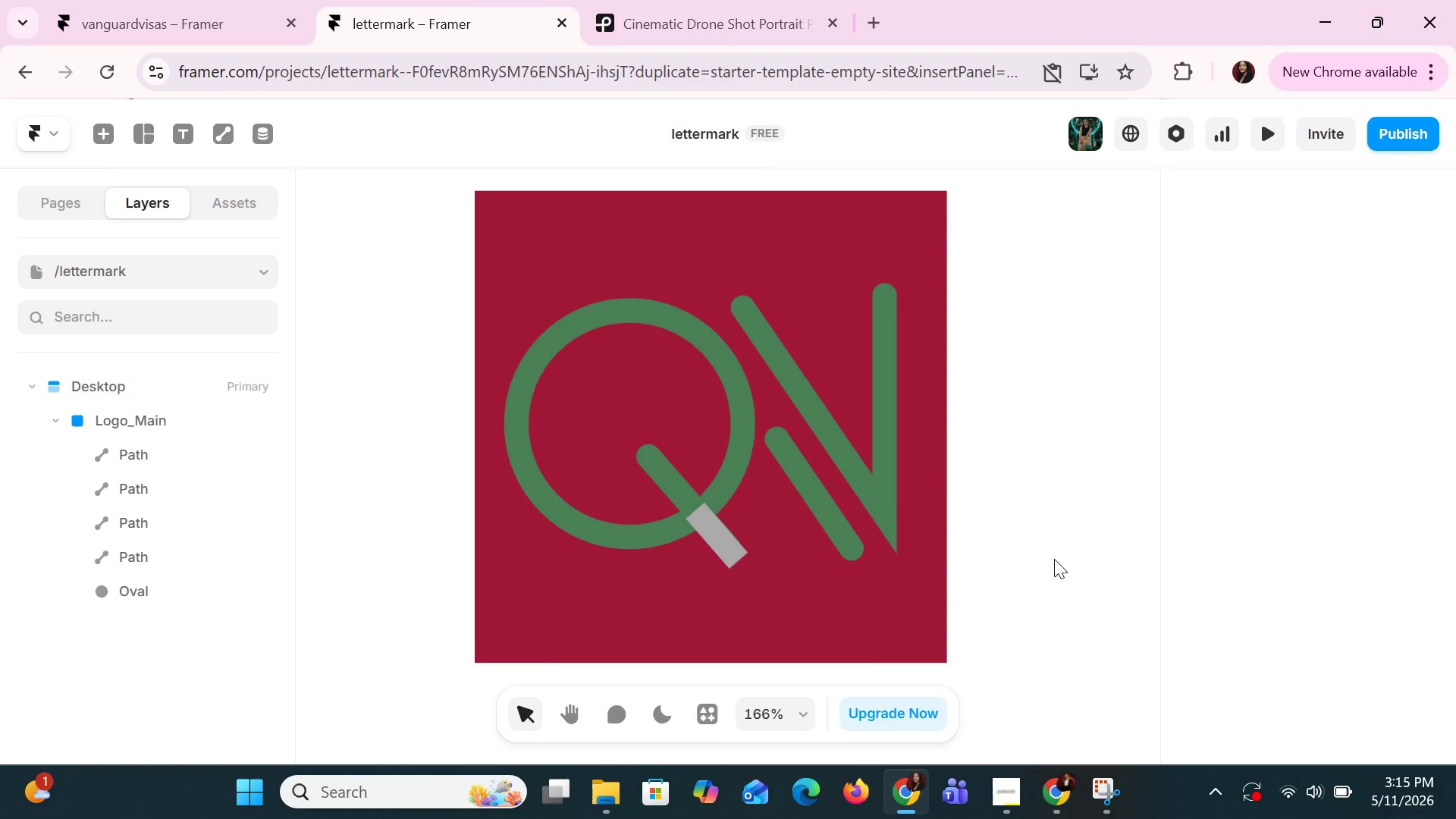 
hold_key(key=ControlLeft, duration=1.06)
scroll: coordinate [1054, 559], scroll_direction: down, amount: 4.0
 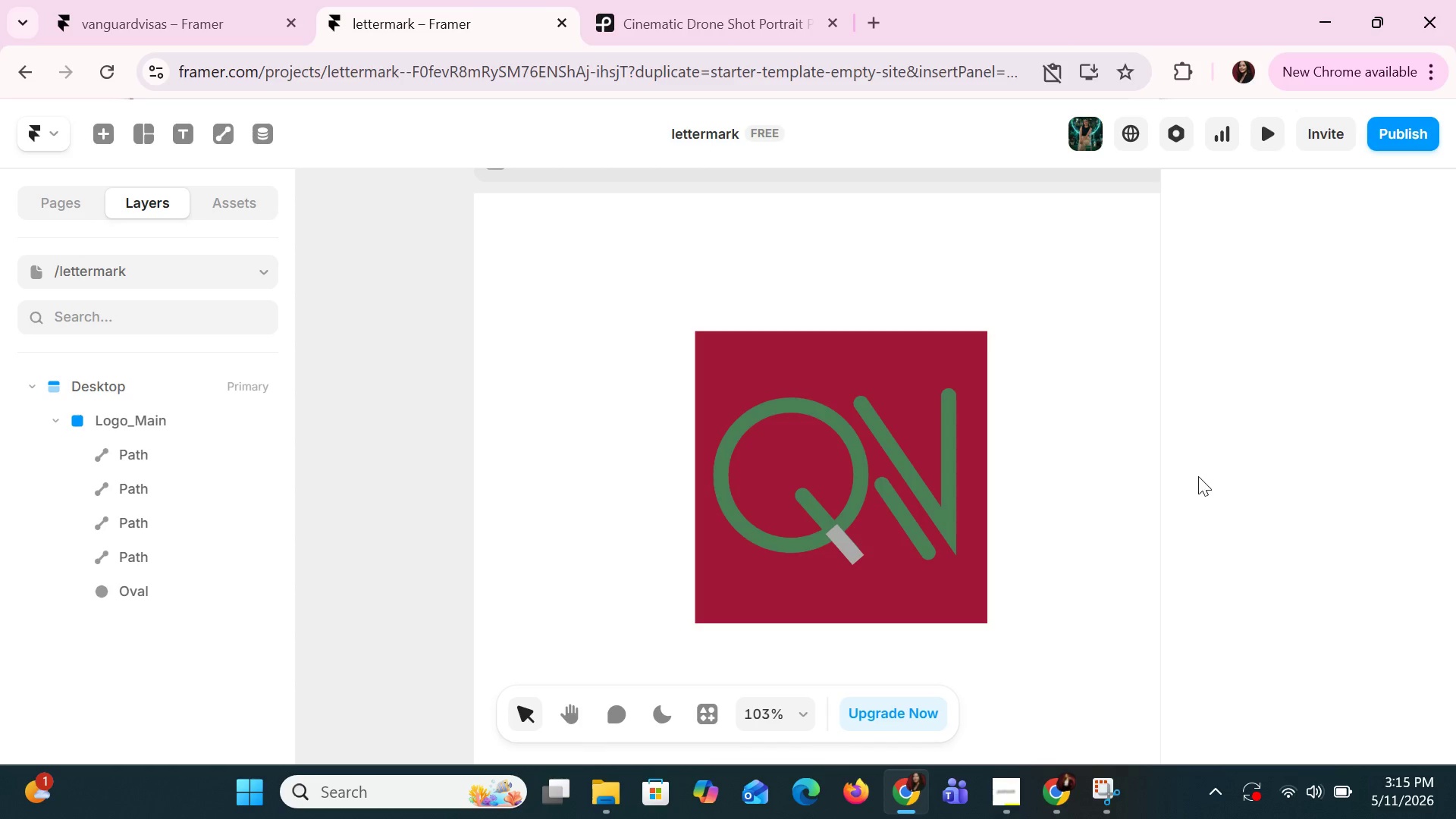 
left_click([909, 489])
 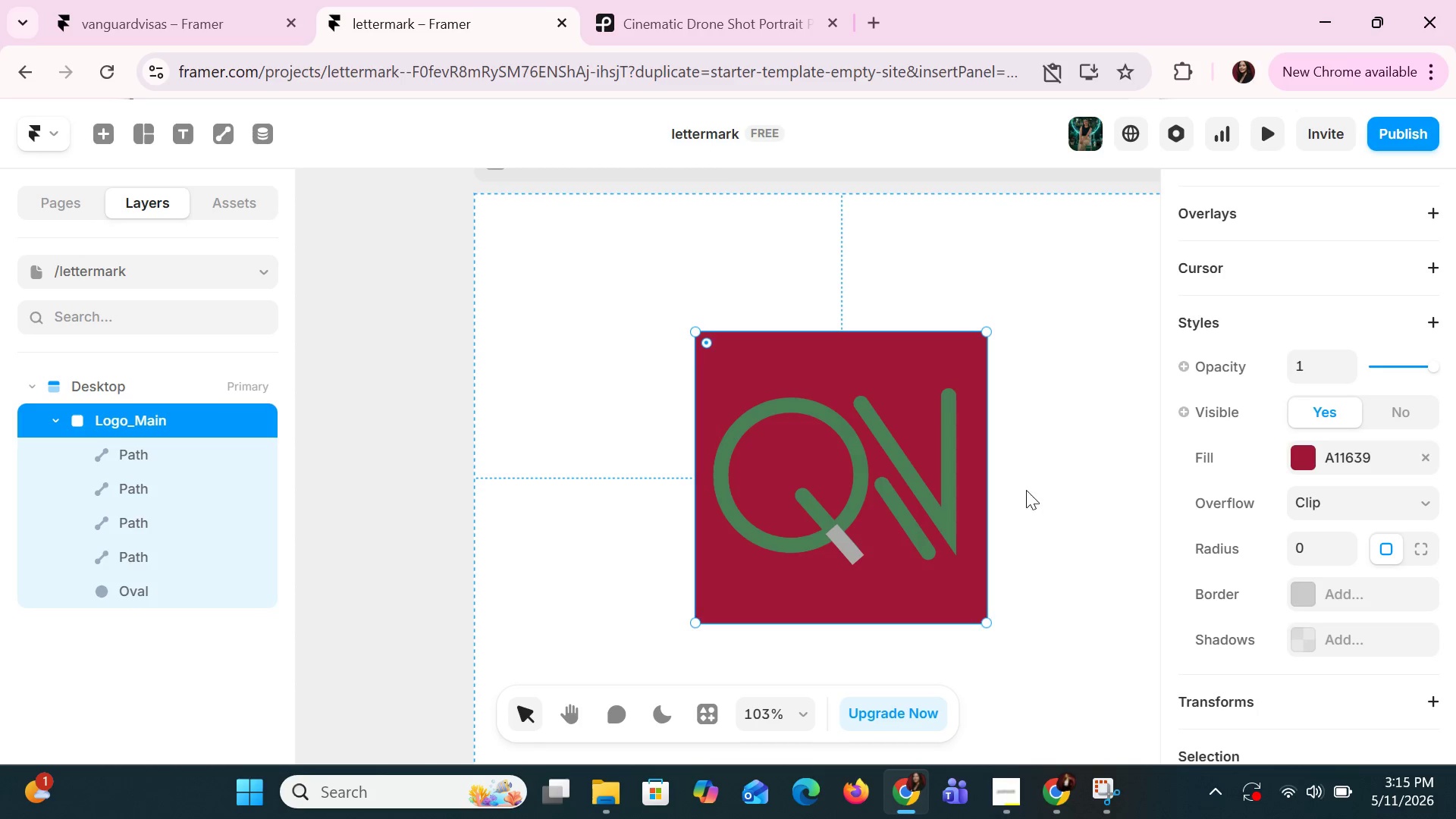 
left_click([942, 513])
 